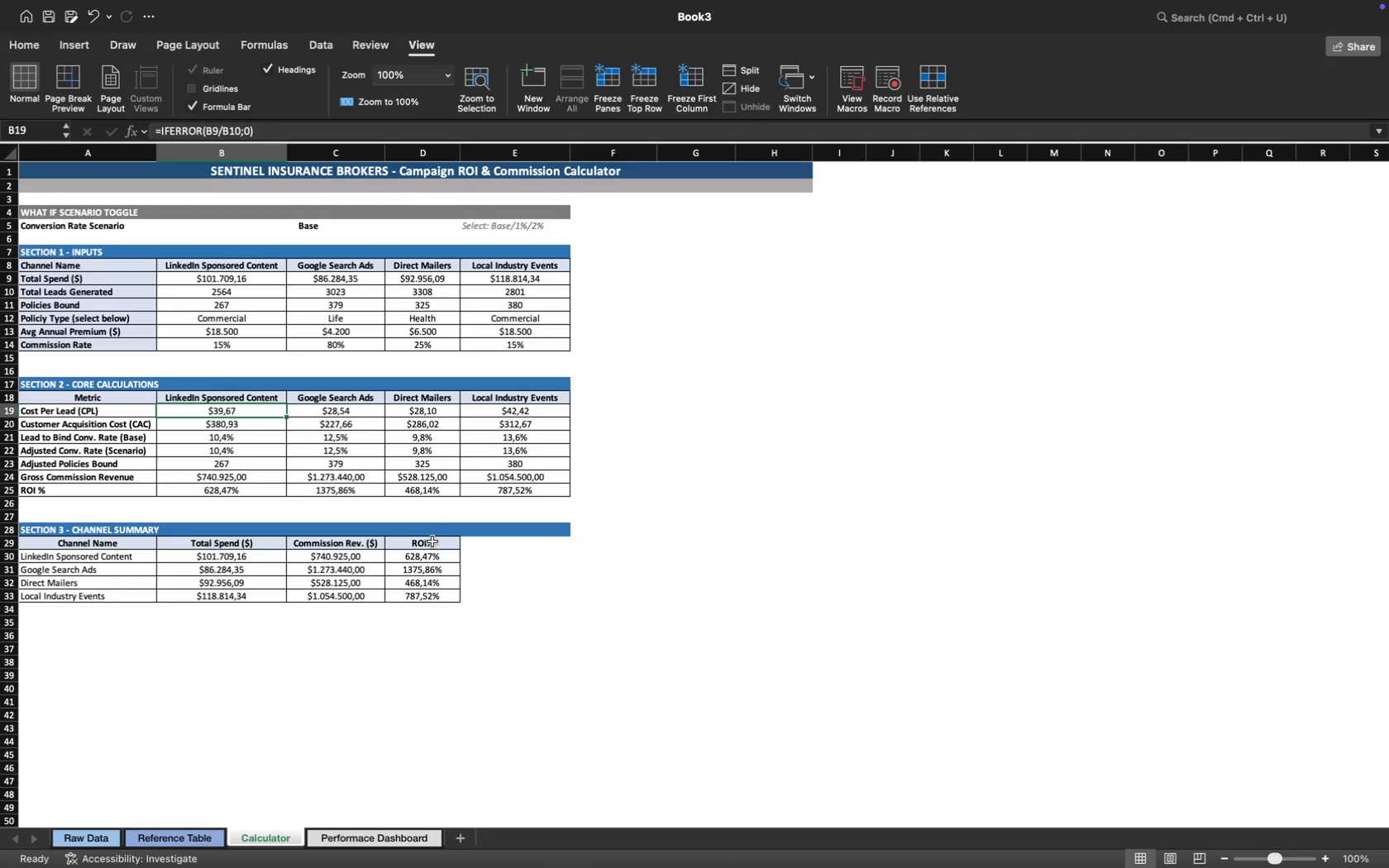 
left_click([347, 317])
 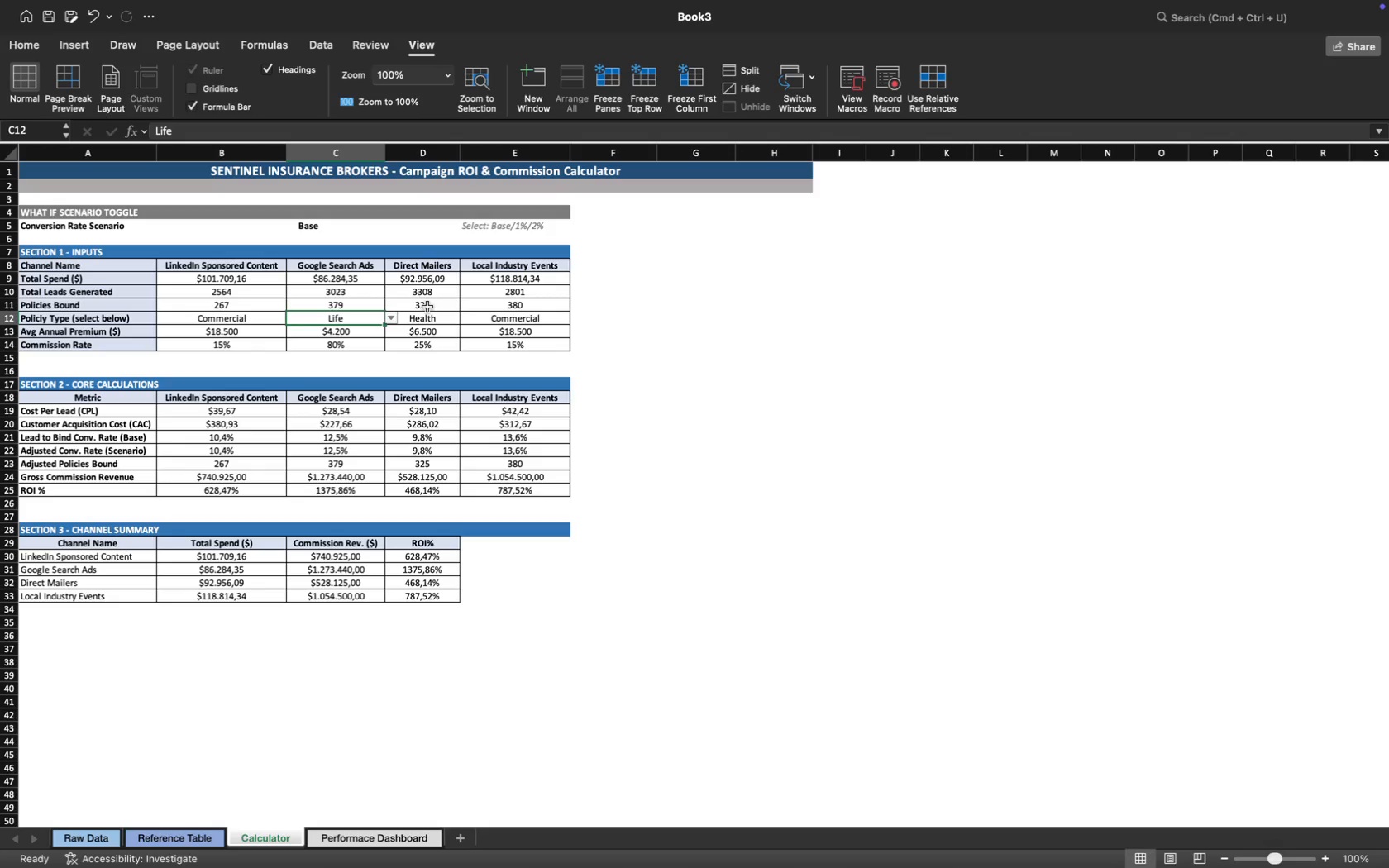 
wait(13.24)
 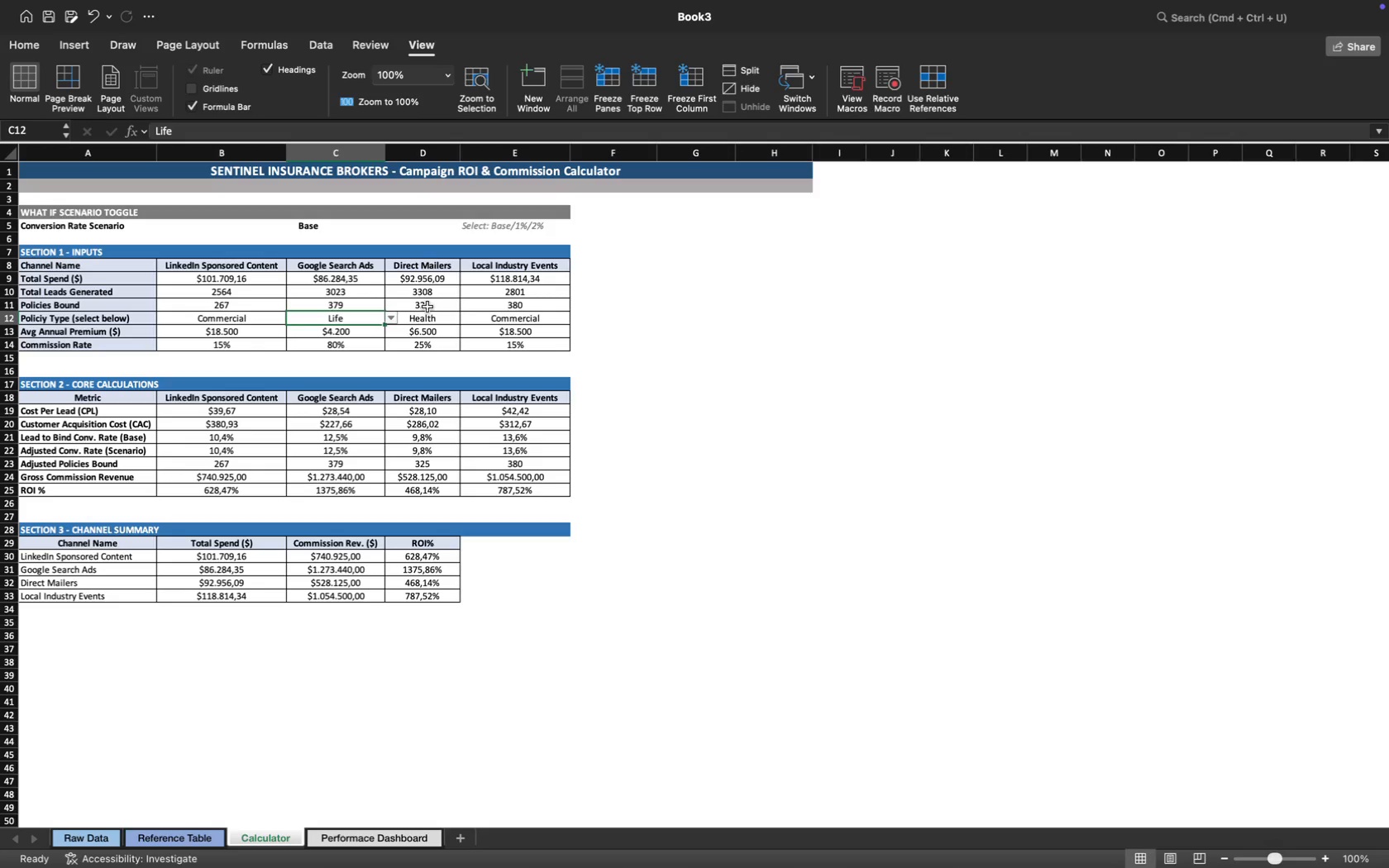 
left_click([243, 454])
 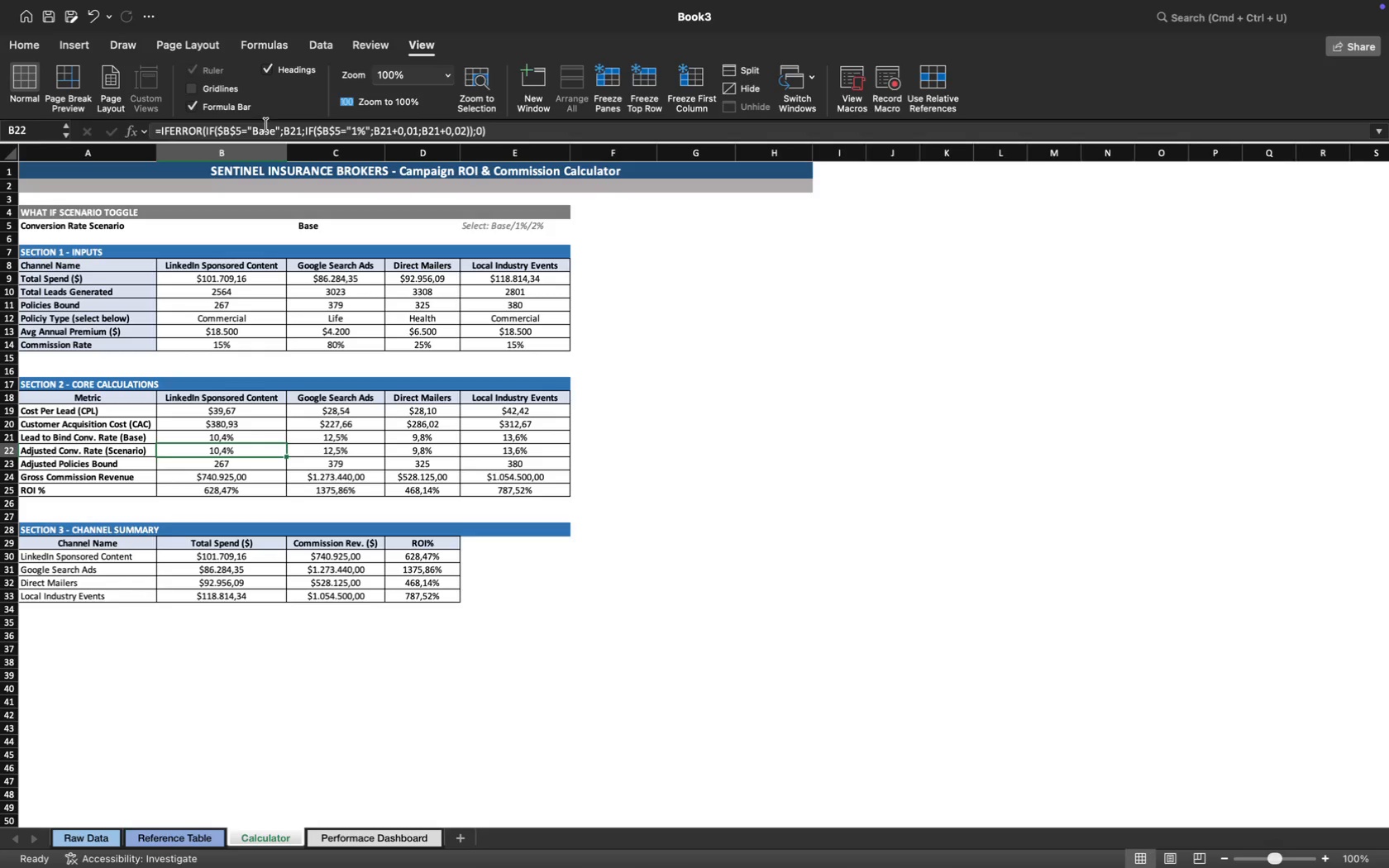 
left_click([243, 126])
 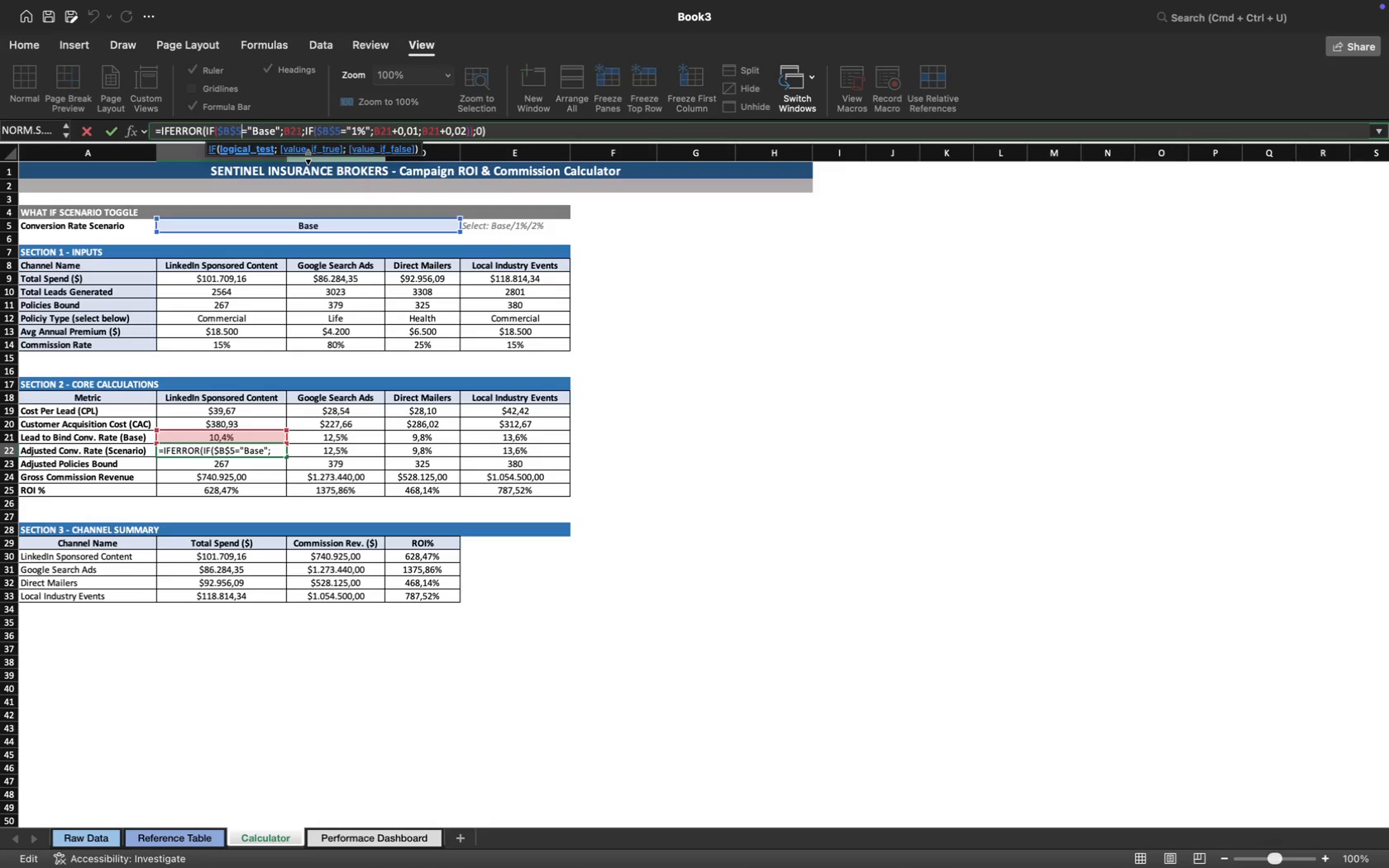 
left_click([320, 150])
 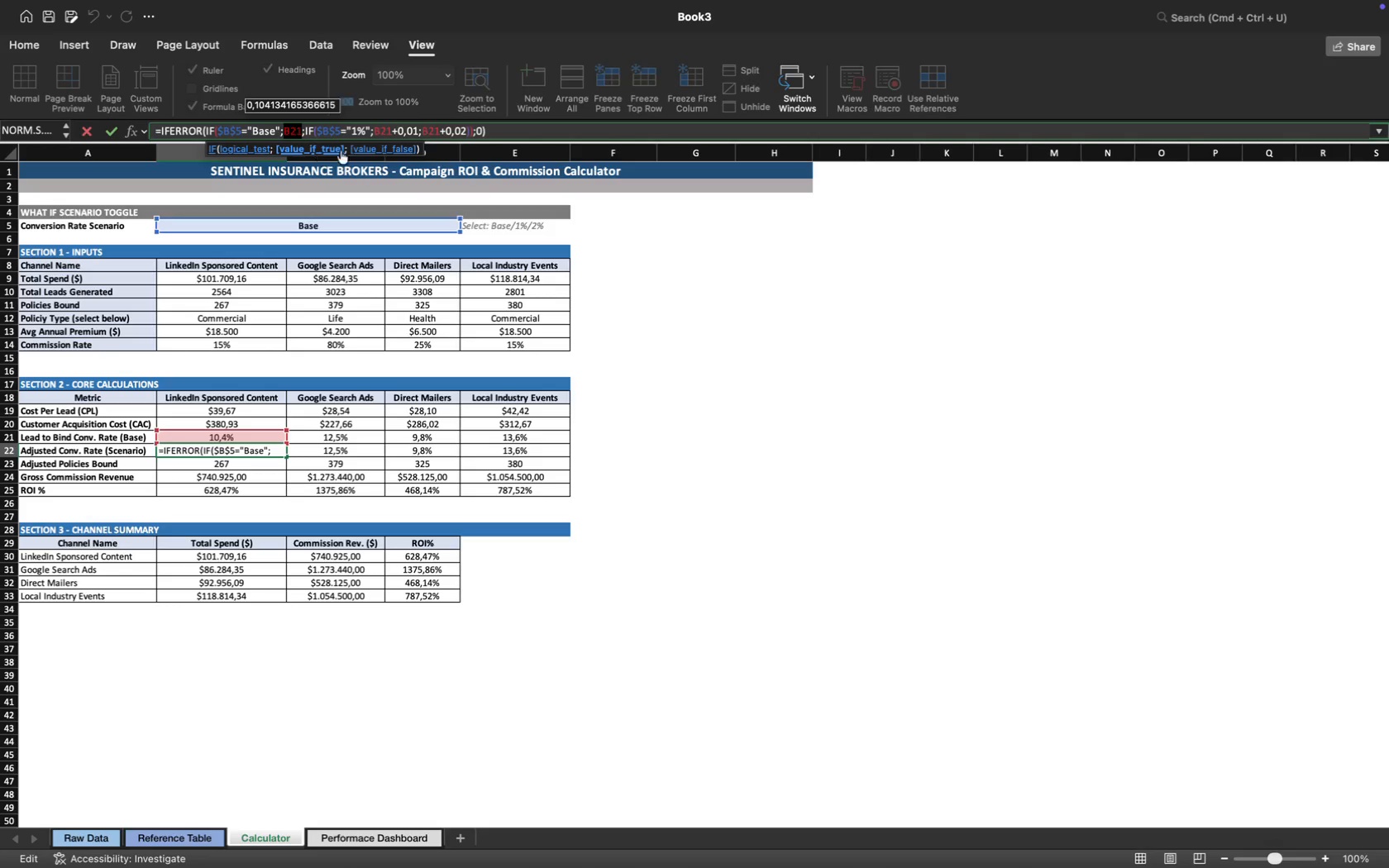 
left_click([366, 147])
 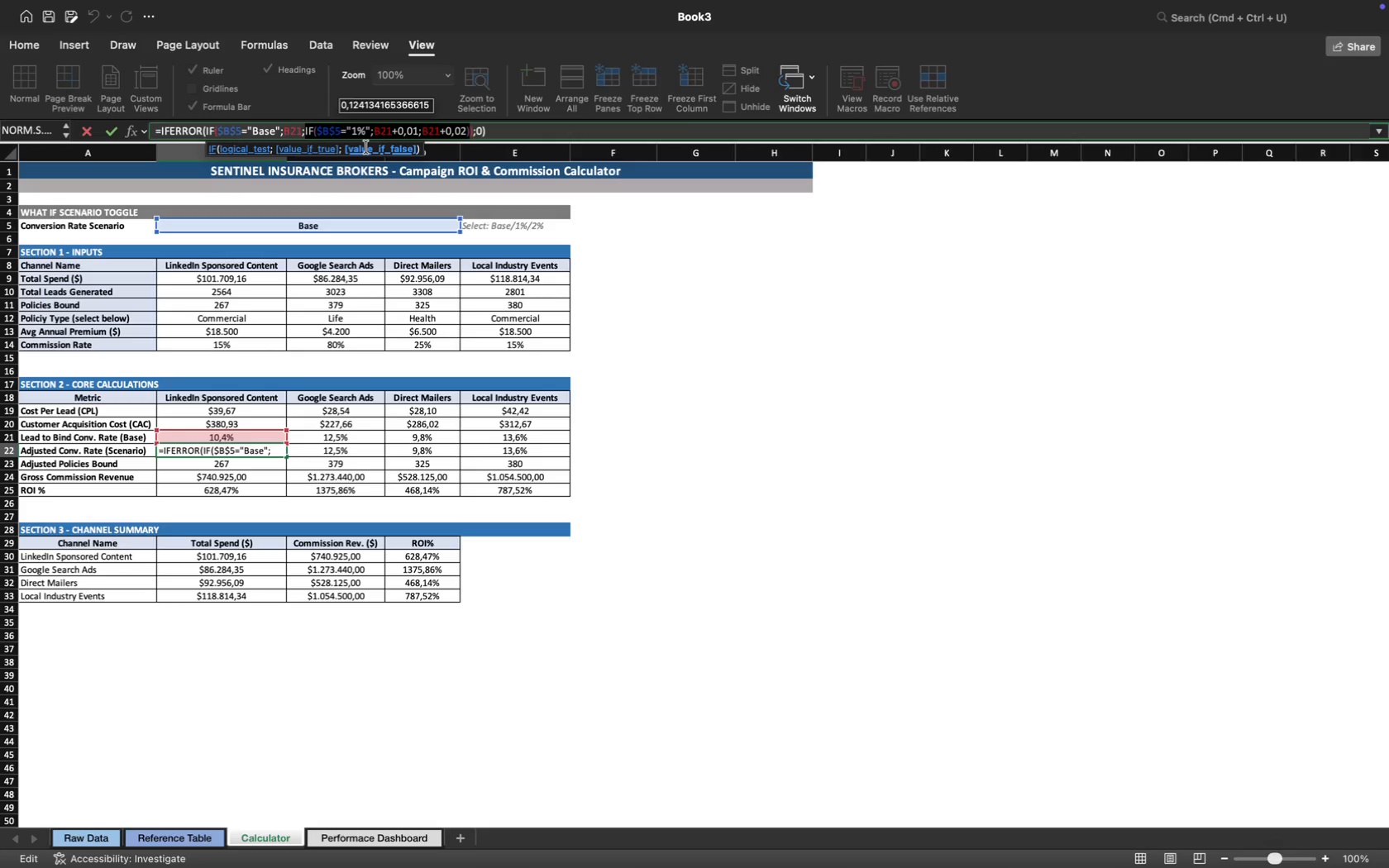 
wait(11.27)
 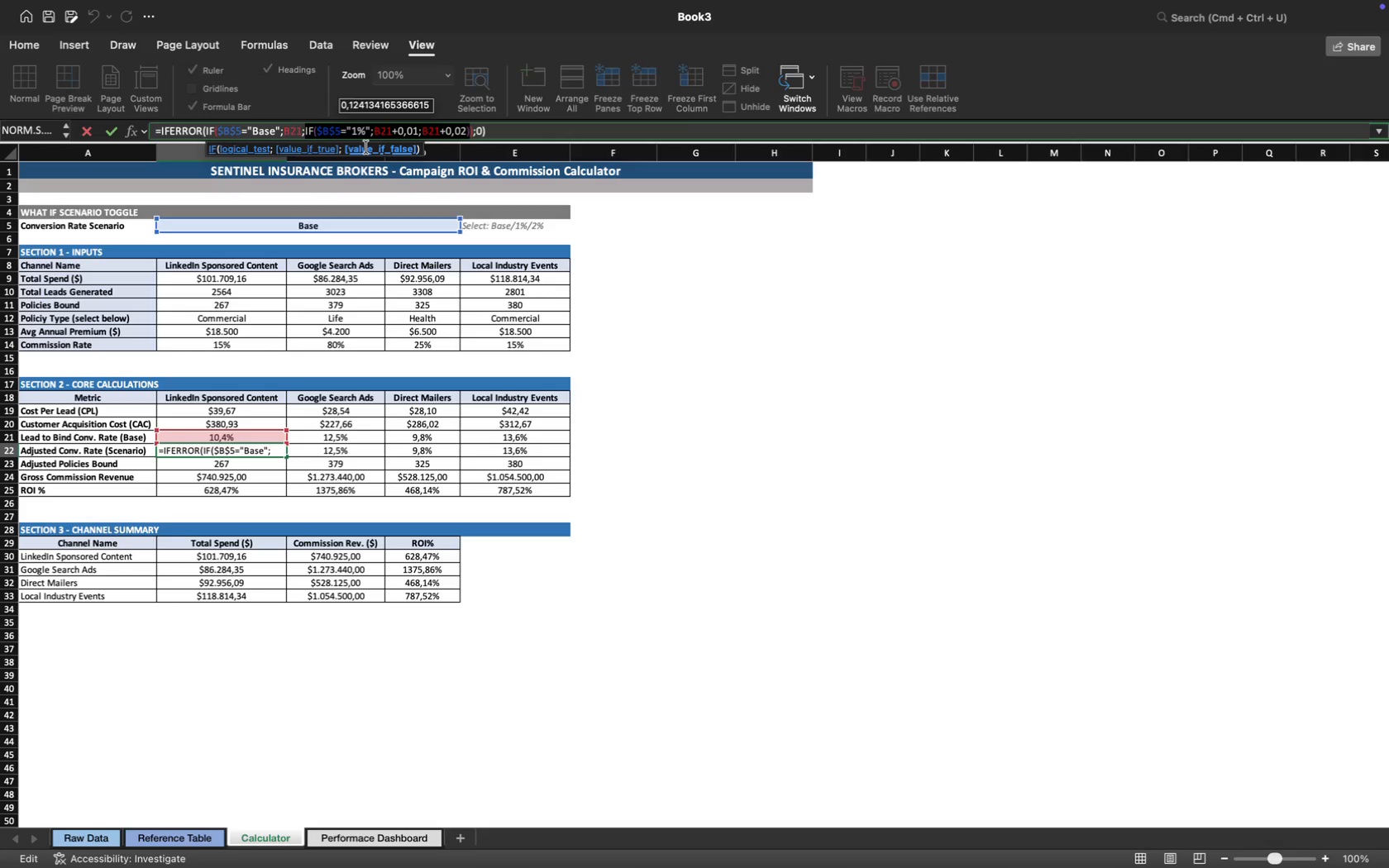 
left_click([251, 147])
 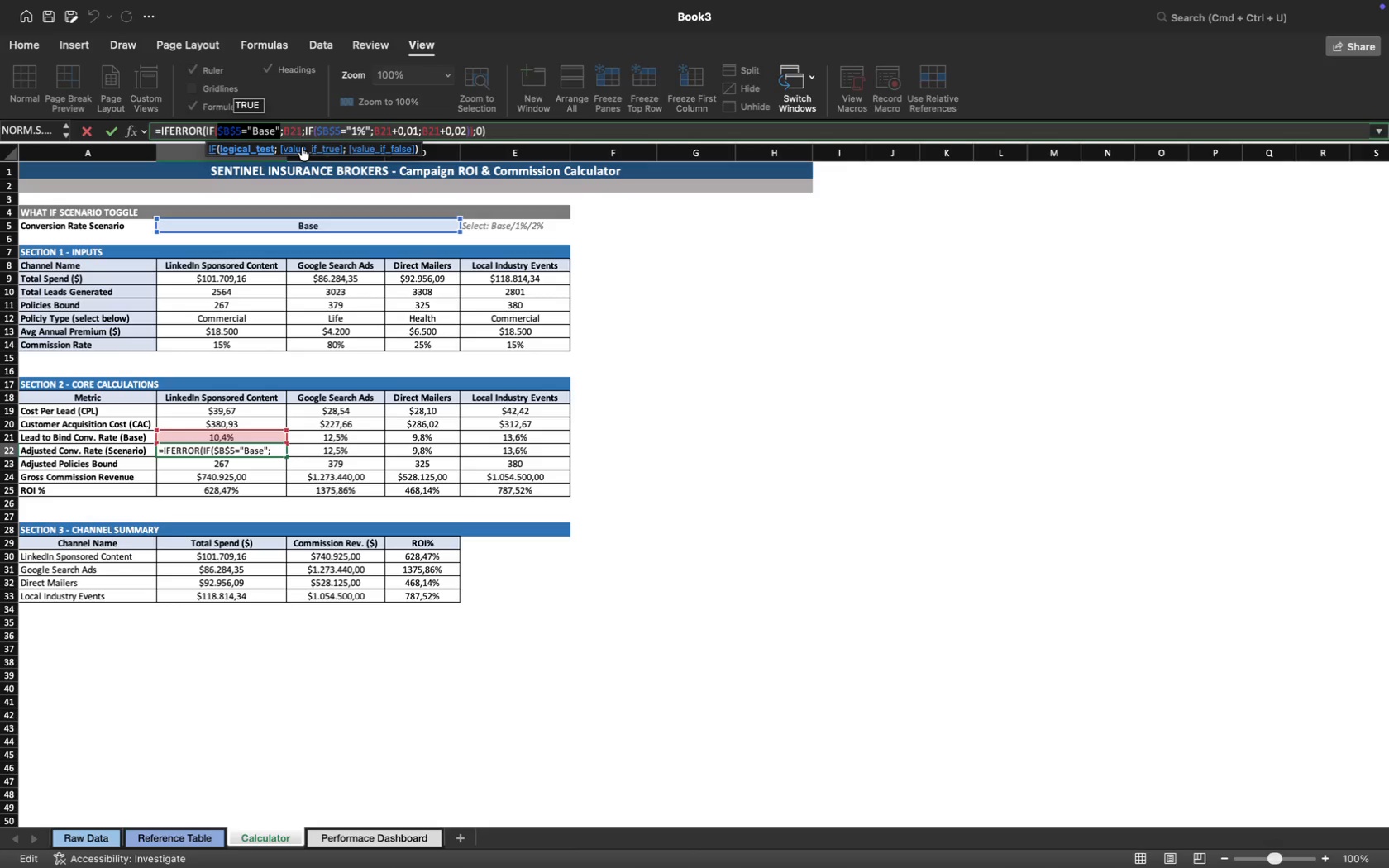 
left_click([301, 147])
 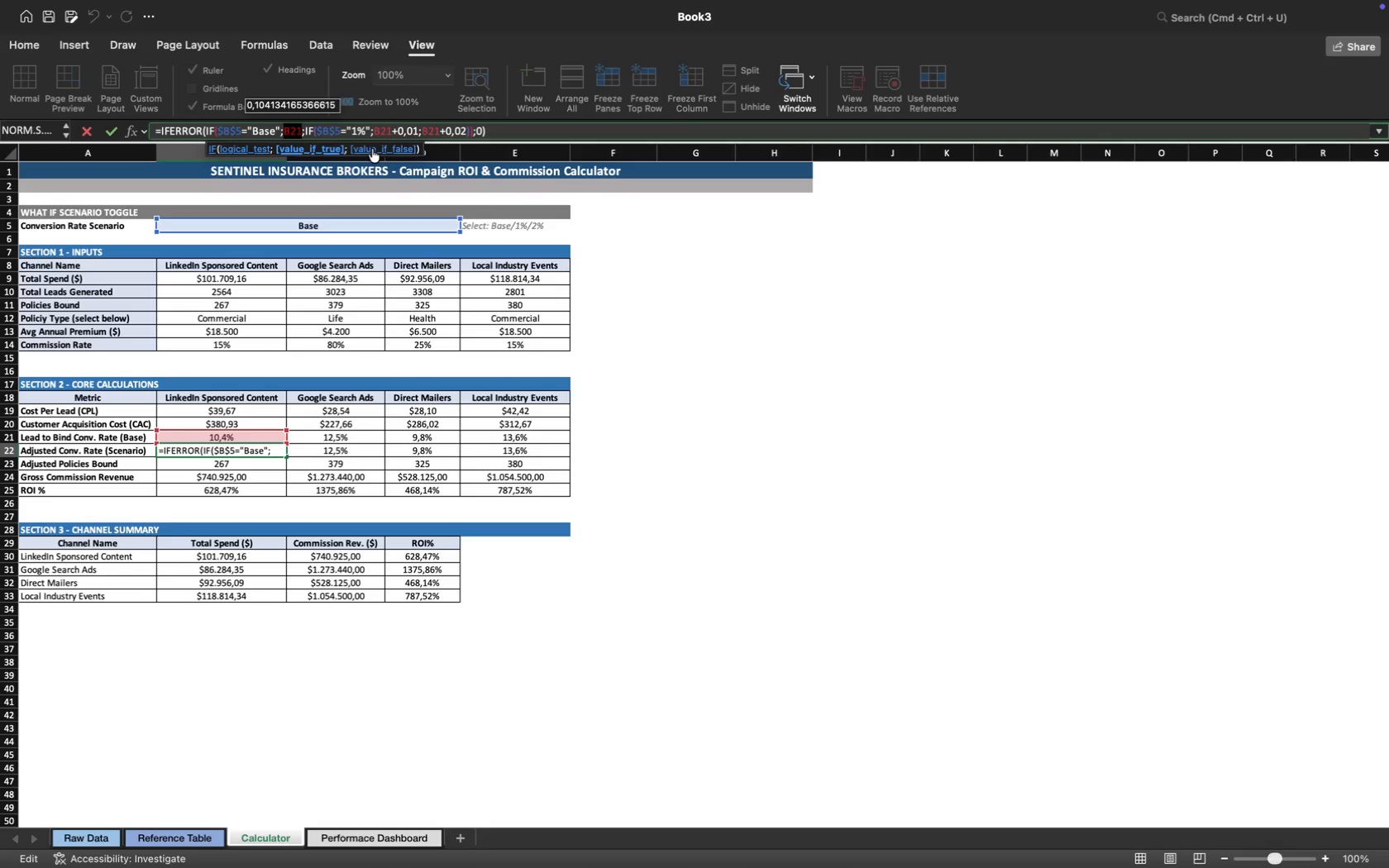 
left_click([372, 149])
 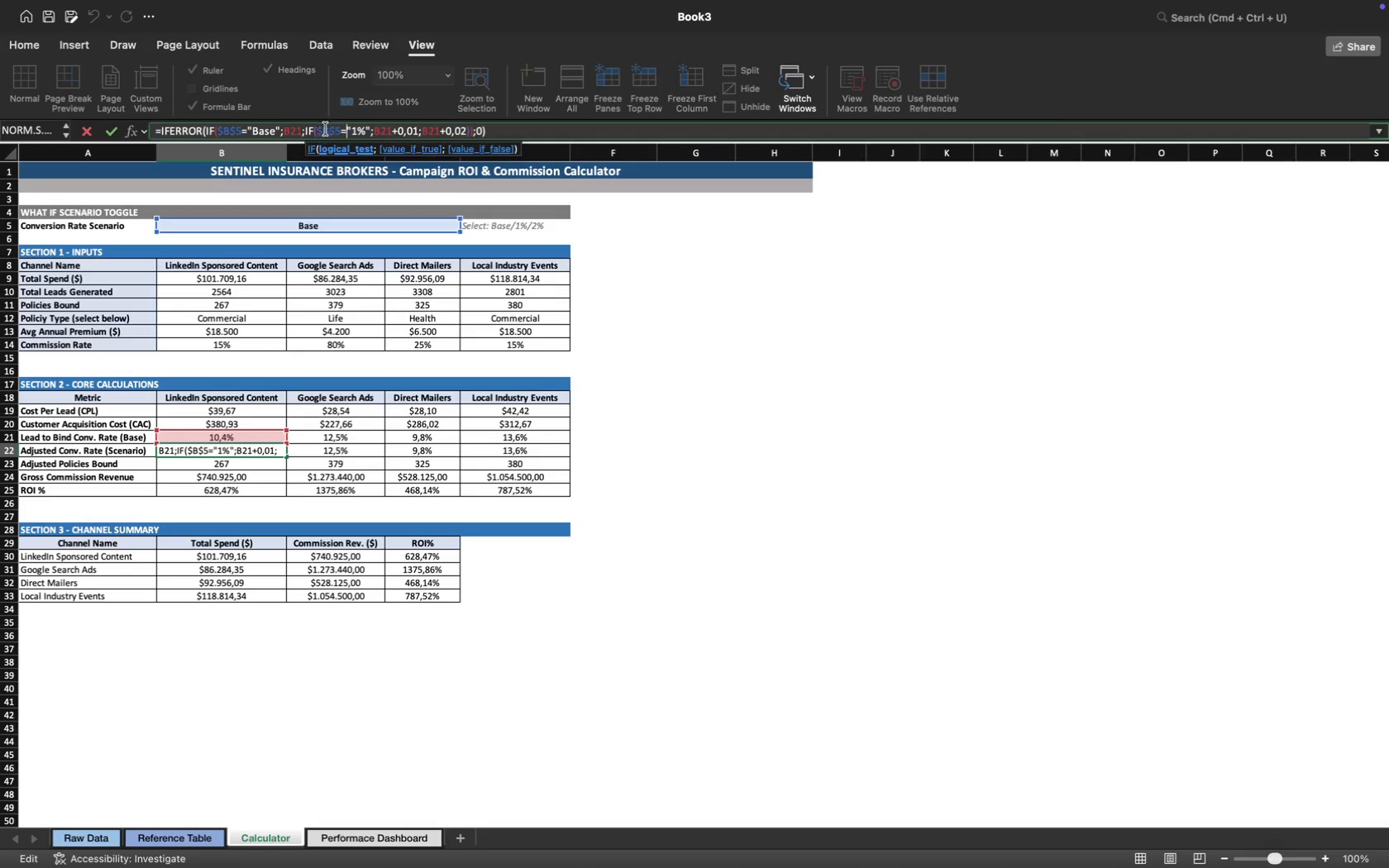 
left_click([343, 148])
 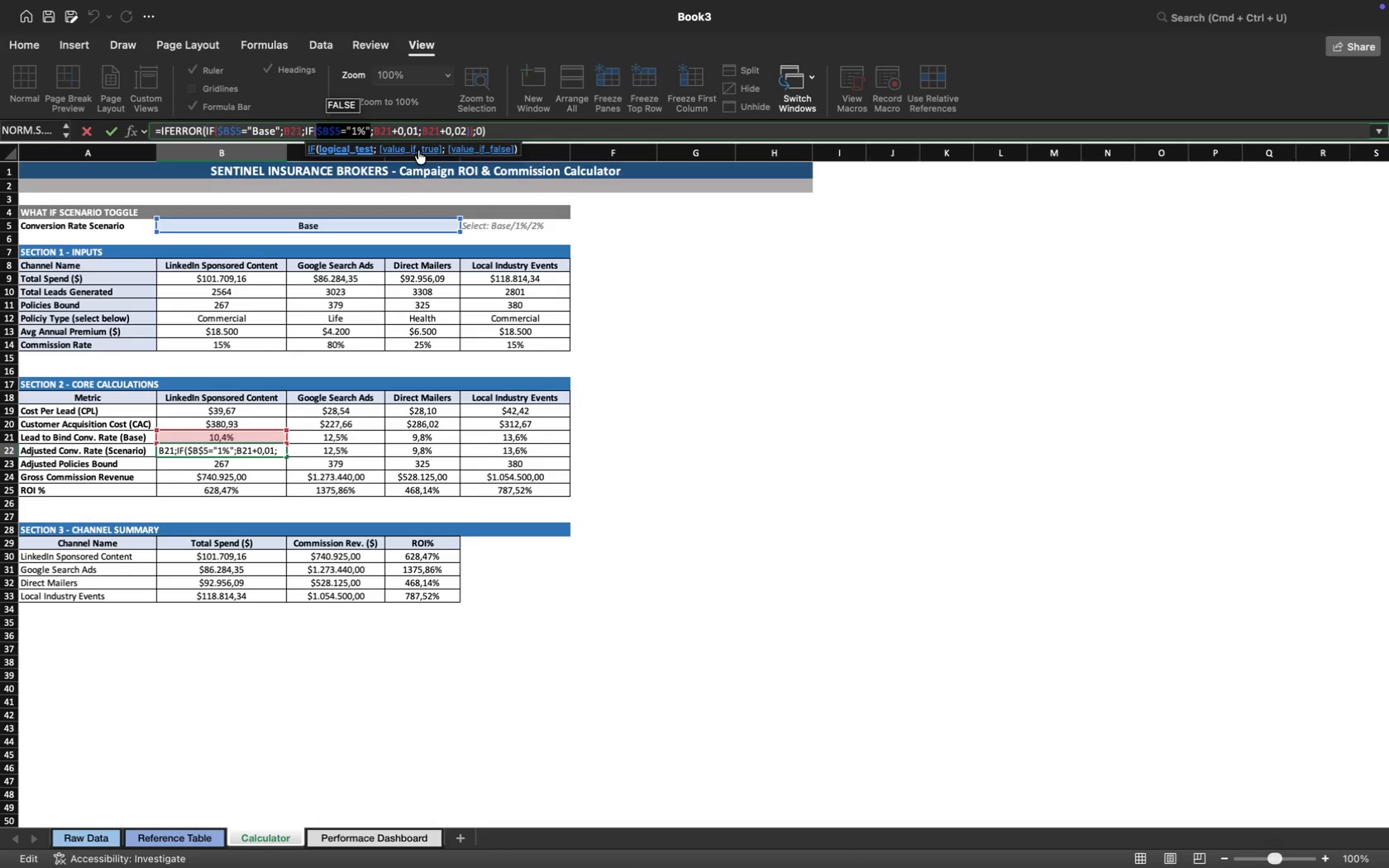 
wait(7.87)
 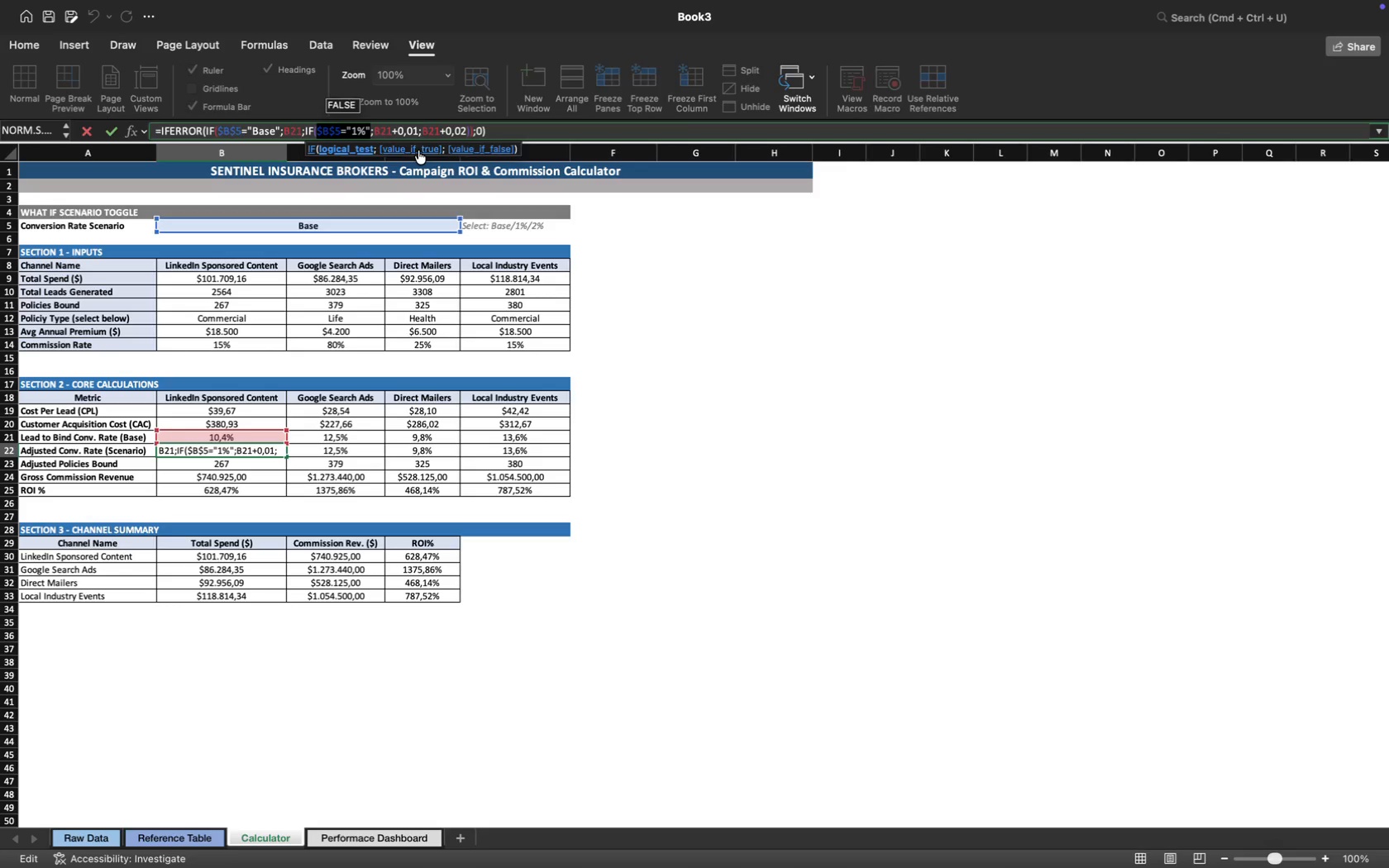 
left_click([418, 150])
 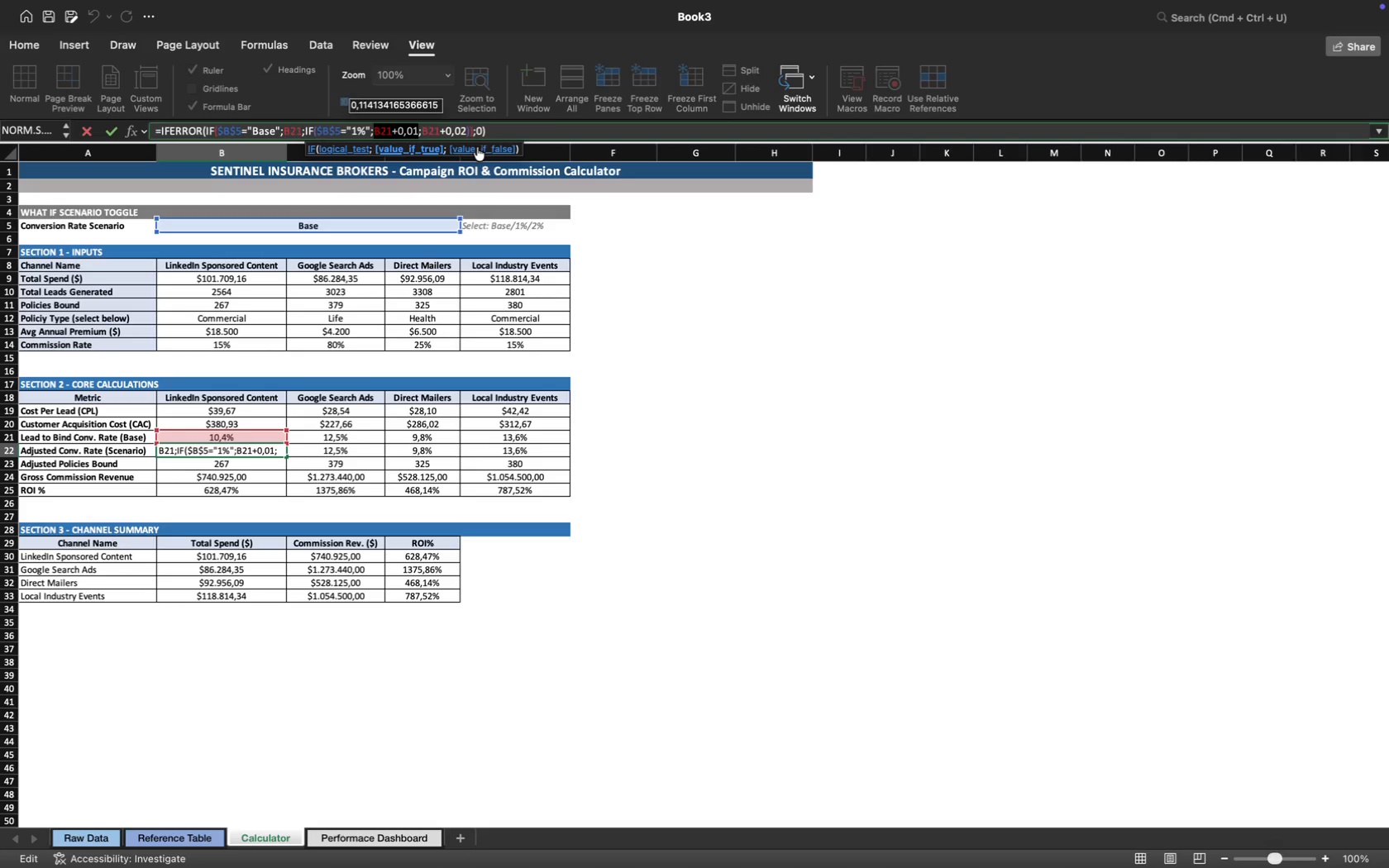 
left_click([477, 148])
 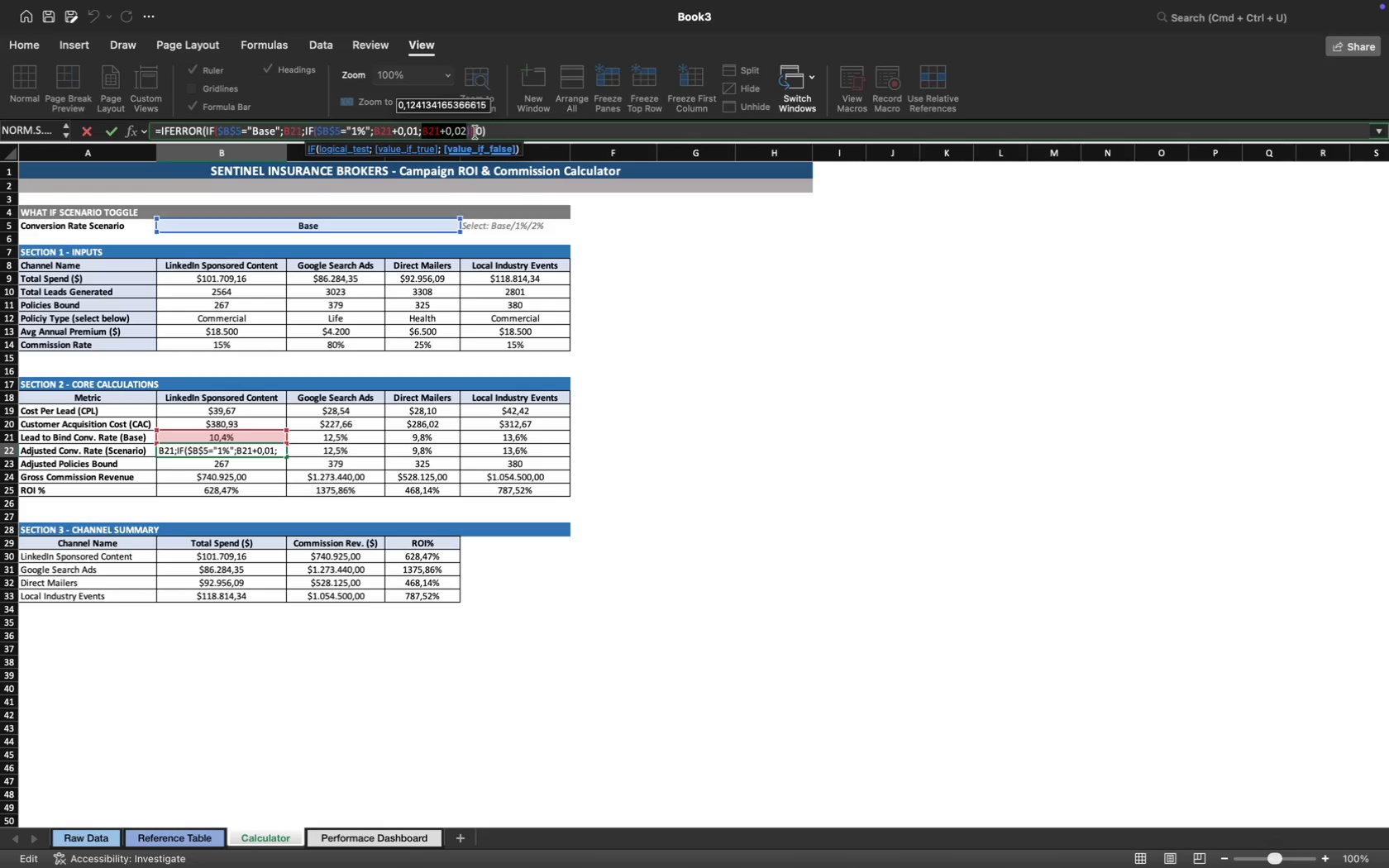 
left_click([470, 132])
 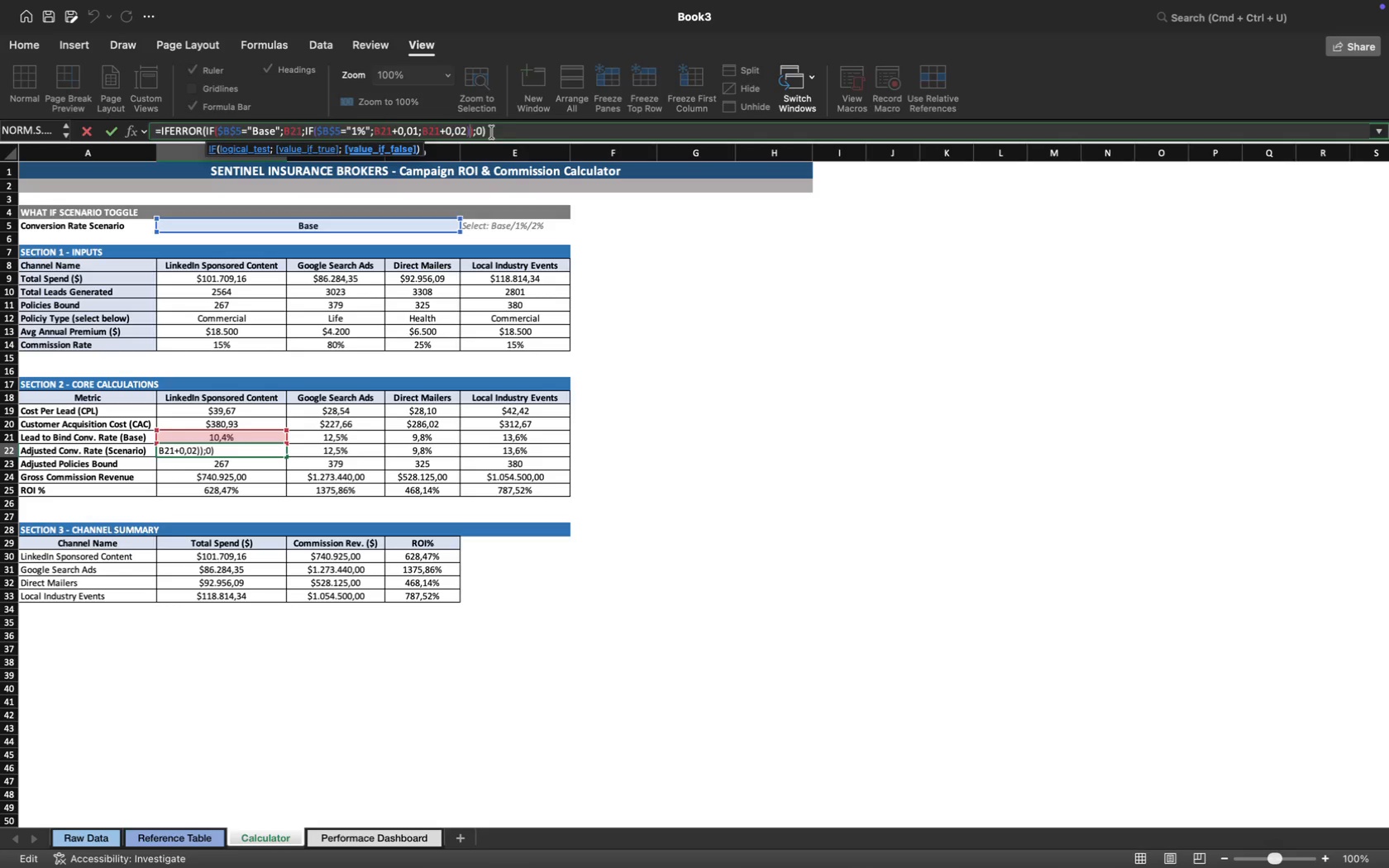 
left_click_drag(start_coordinate=[513, 129], to_coordinate=[146, 123])
 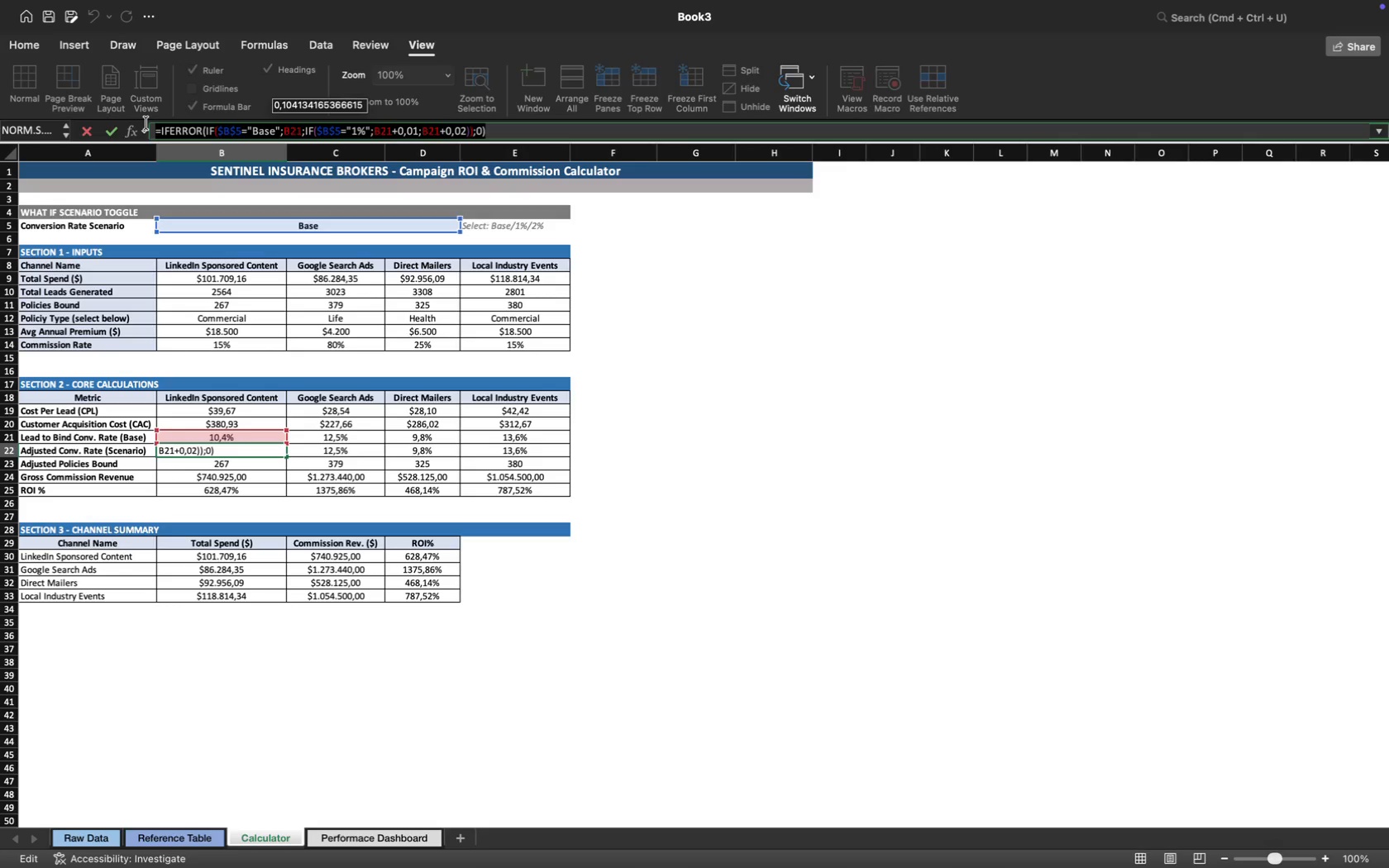 
key(Meta+C)
 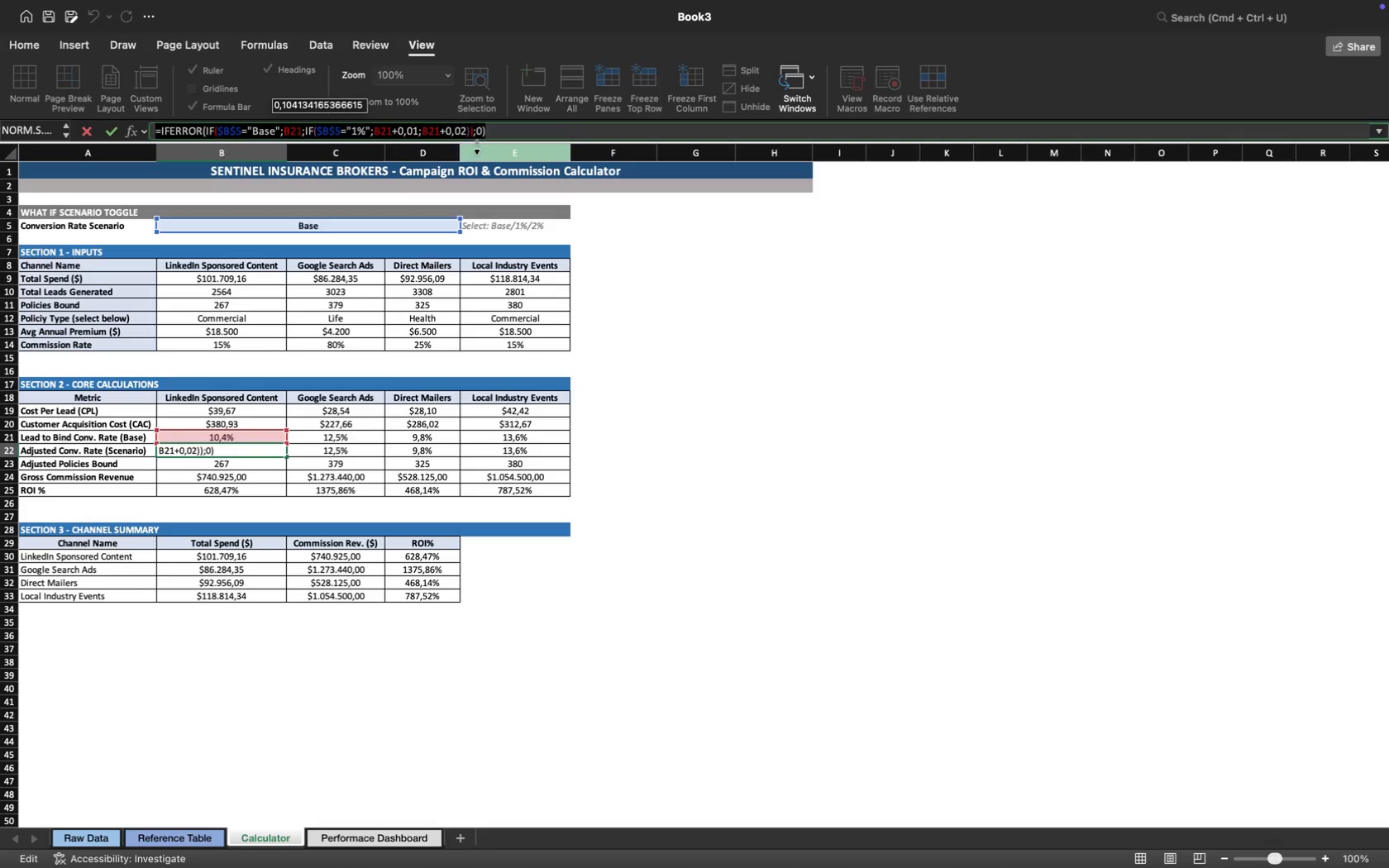 
left_click([507, 134])
 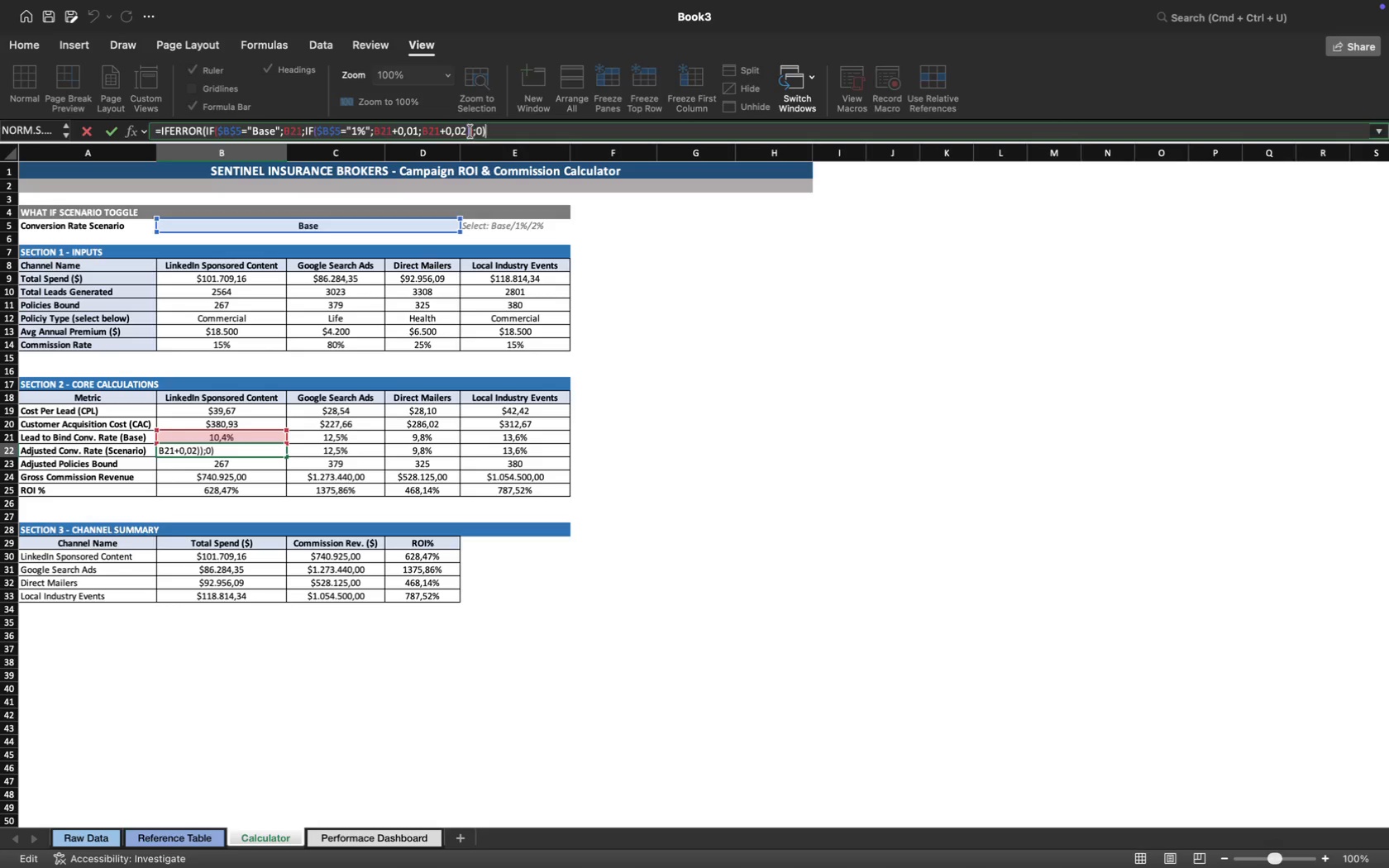 
left_click([470, 131])
 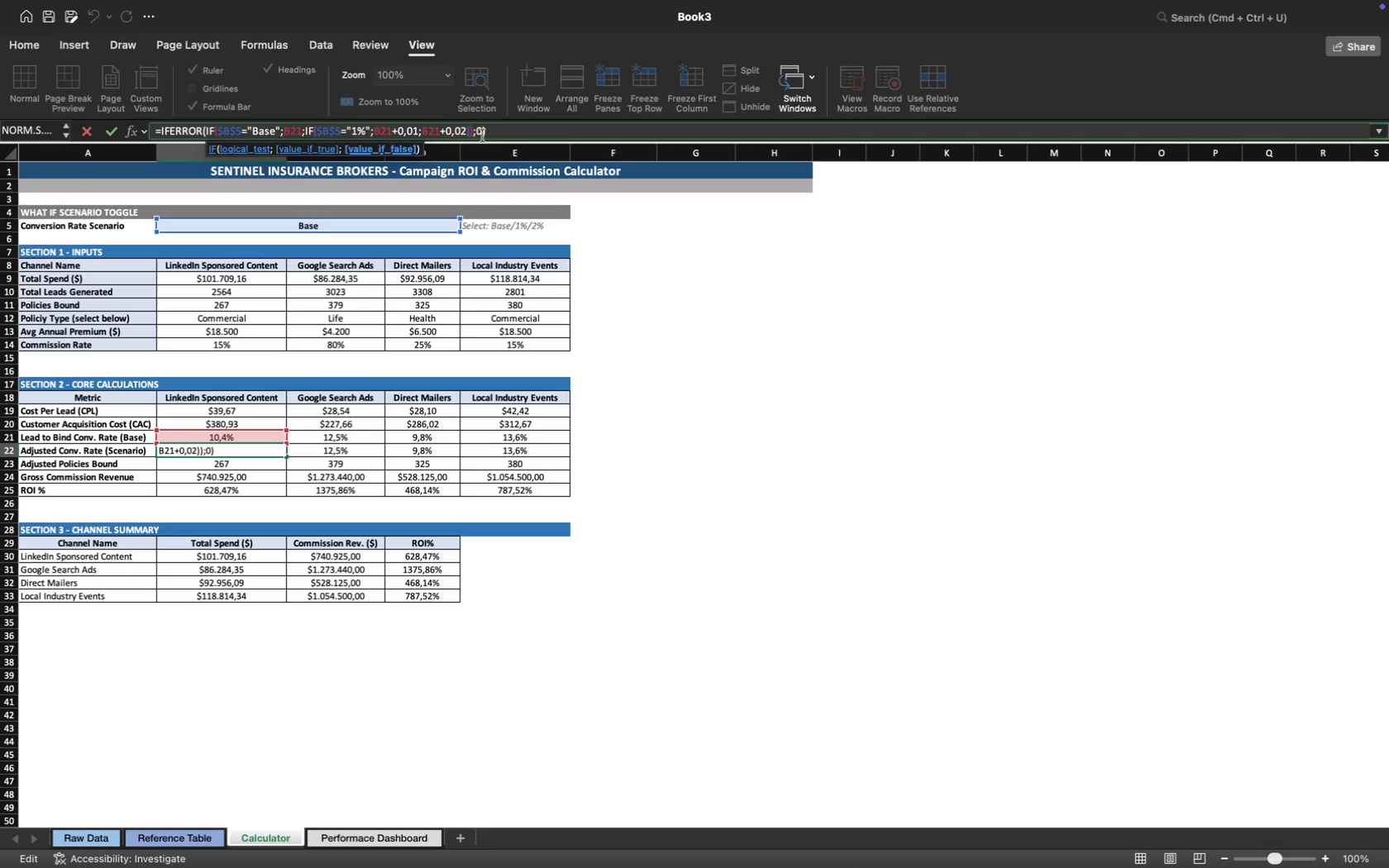 
wait(6.75)
 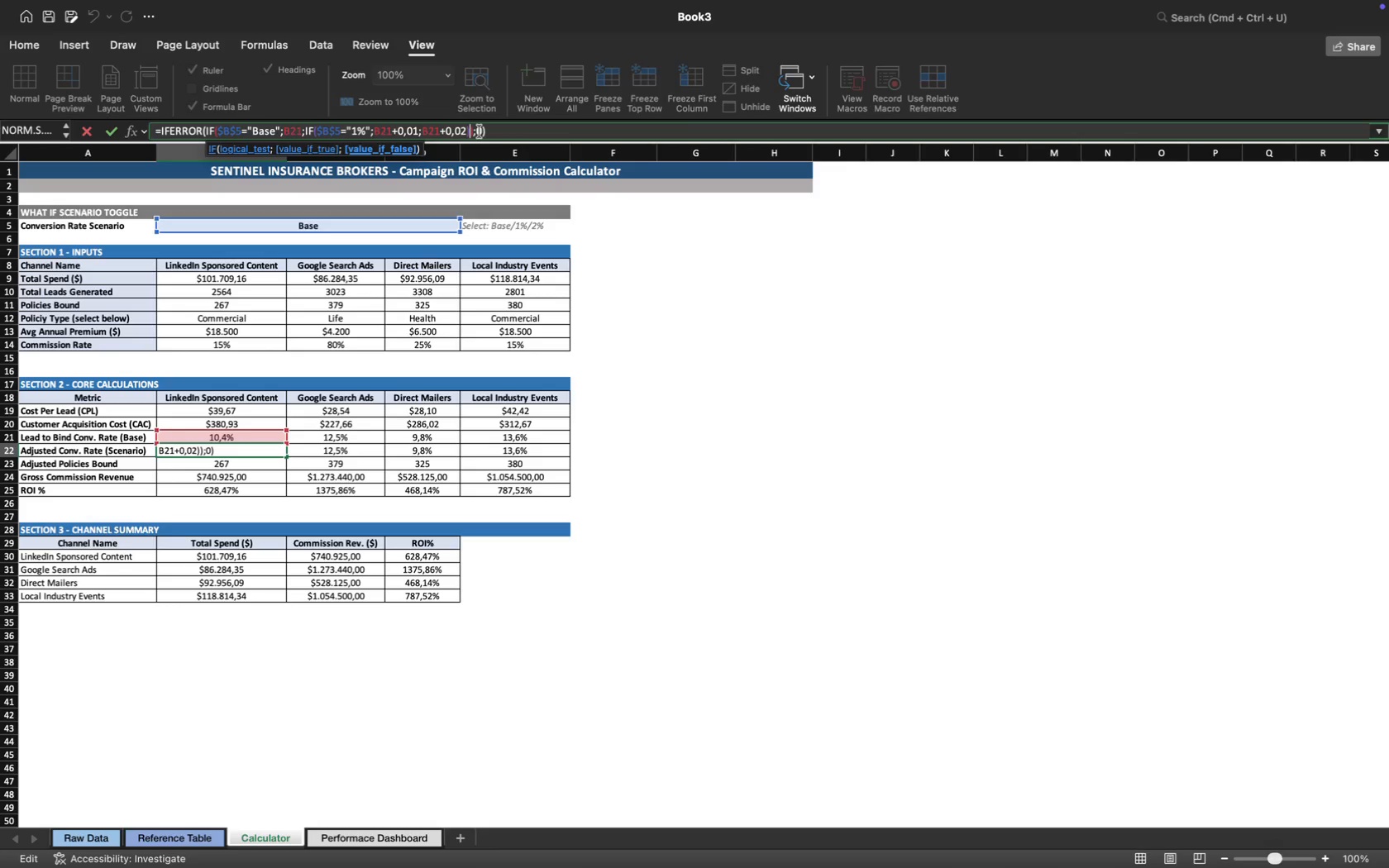 
key(Backspace)
 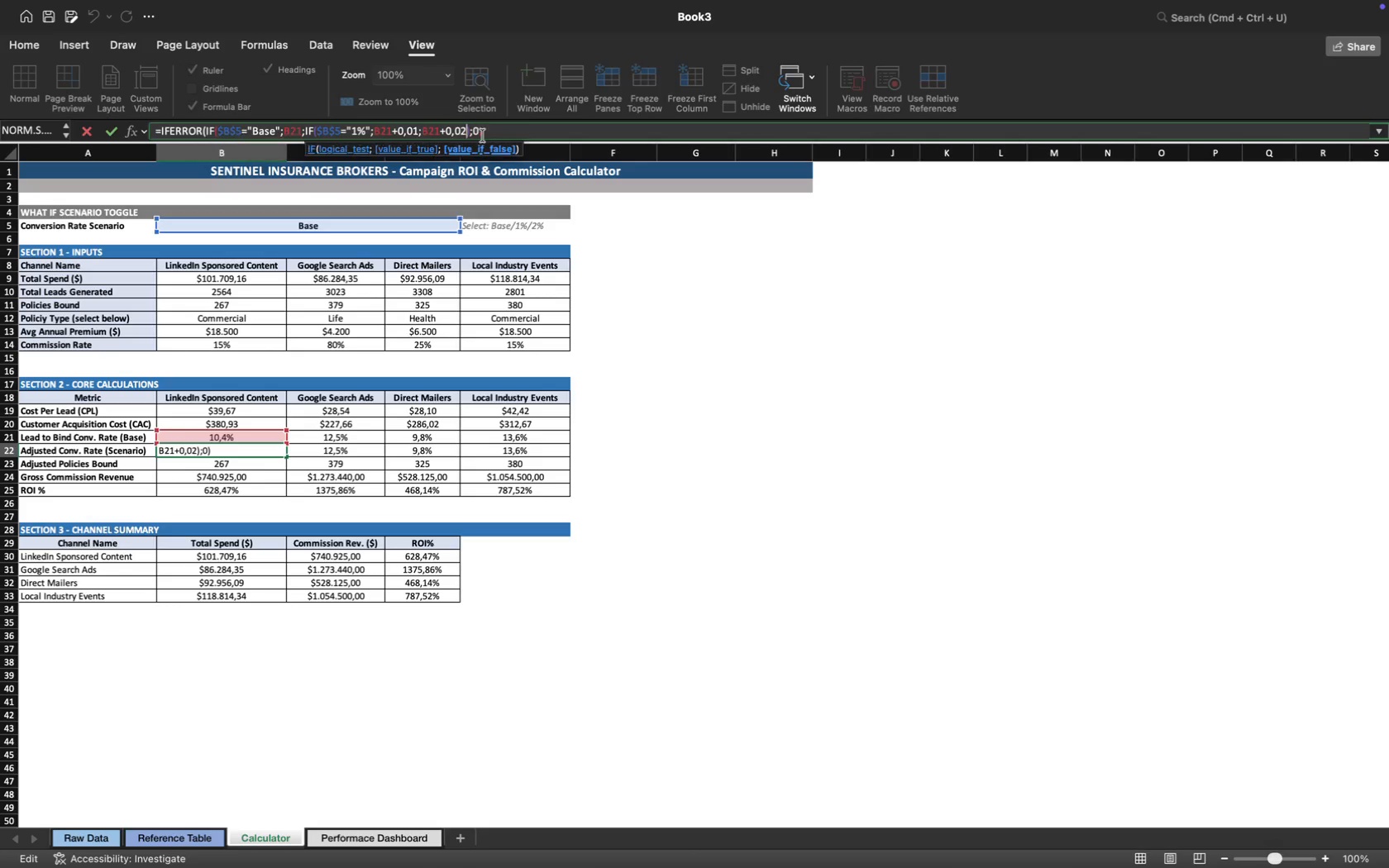 
key(Backspace)
 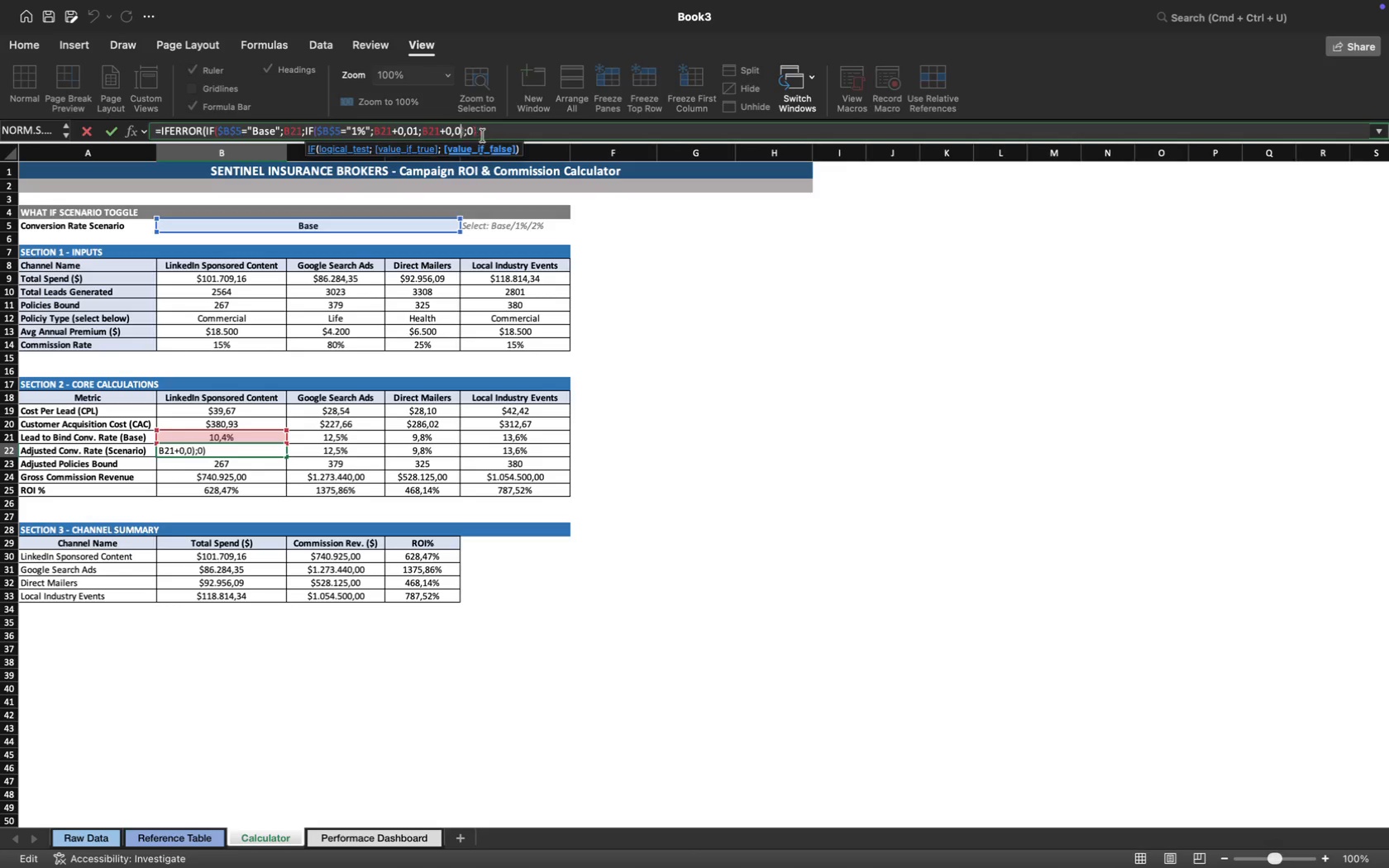 
key(Backspace)
 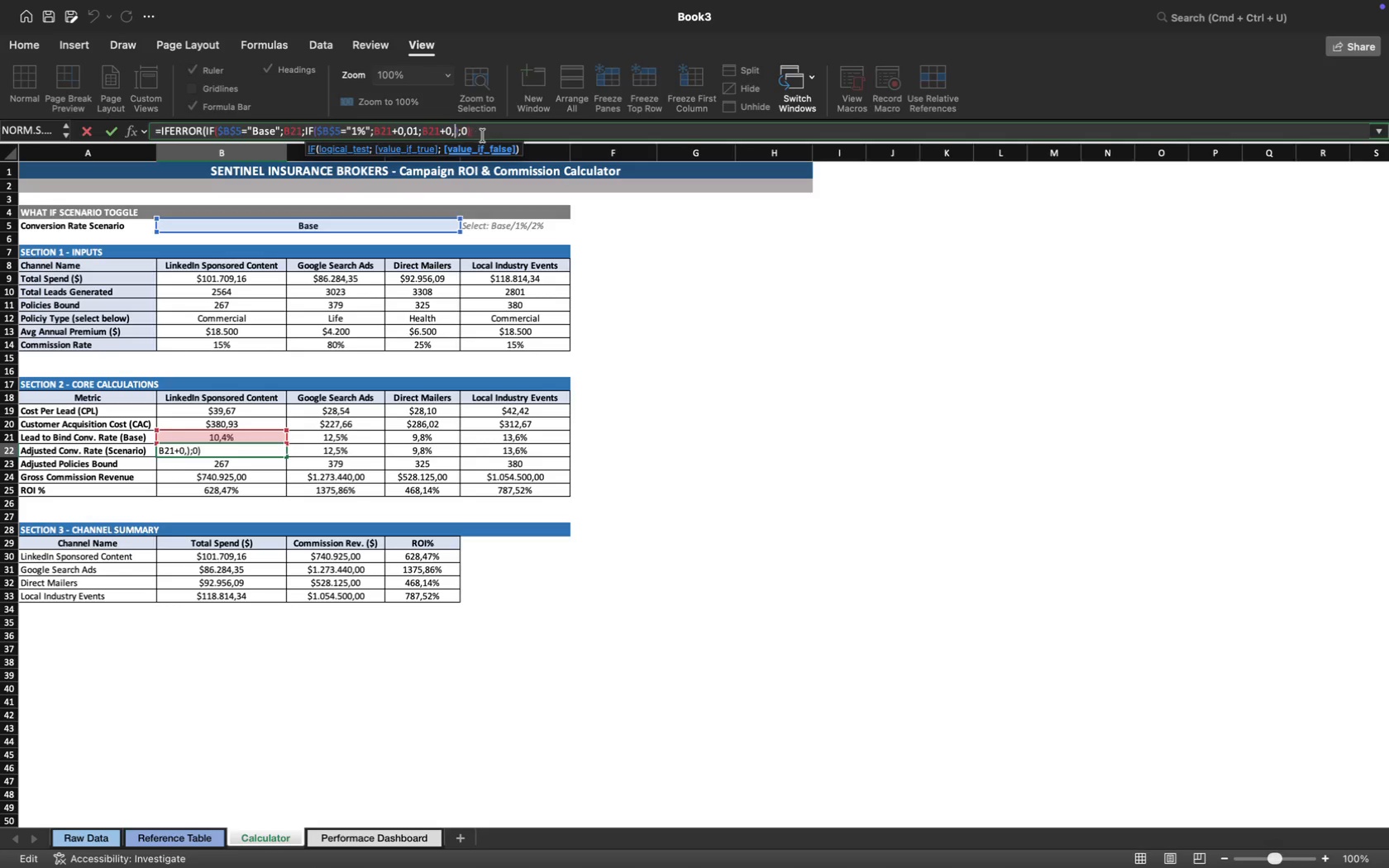 
key(Backspace)
 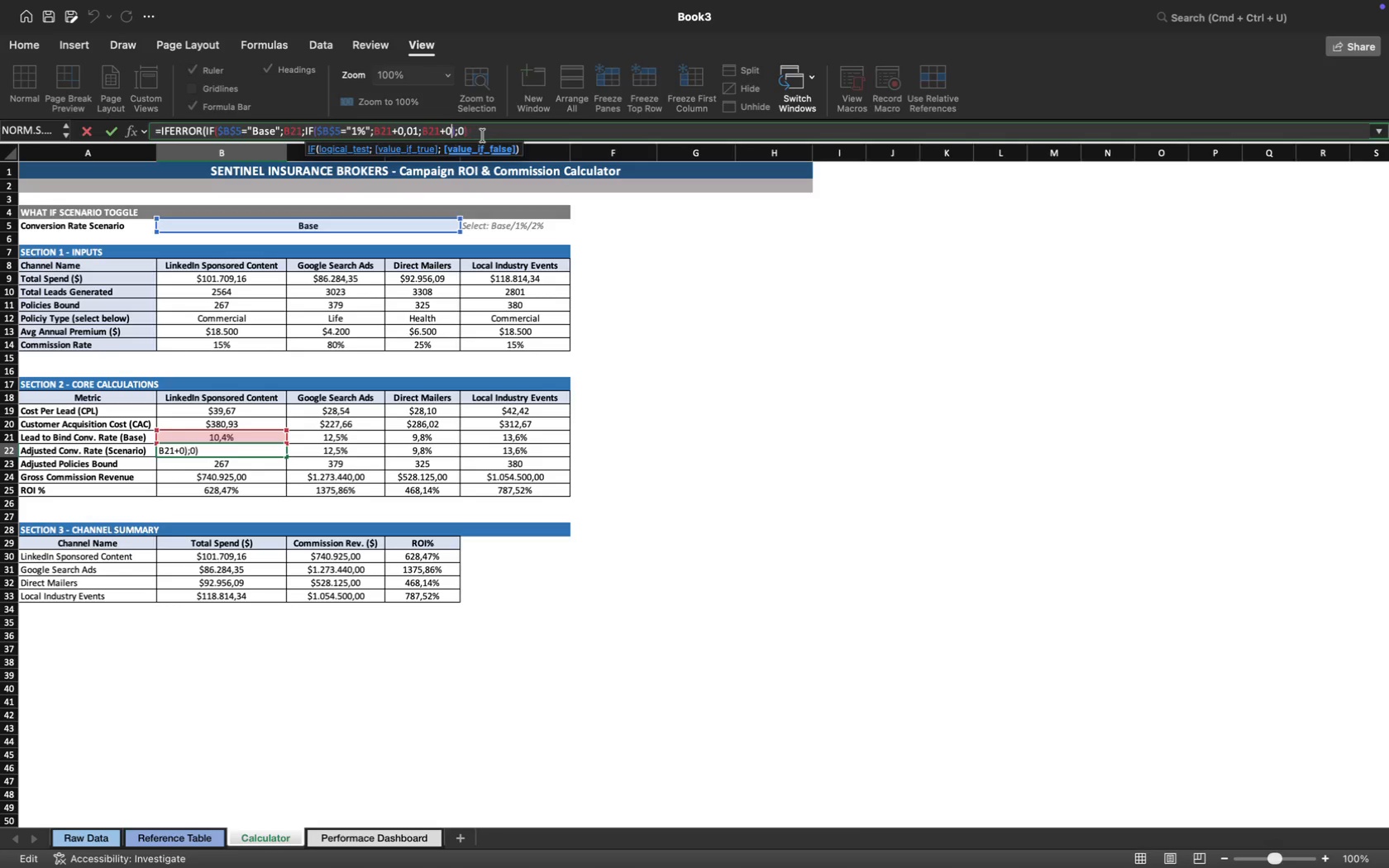 
key(Backspace)
 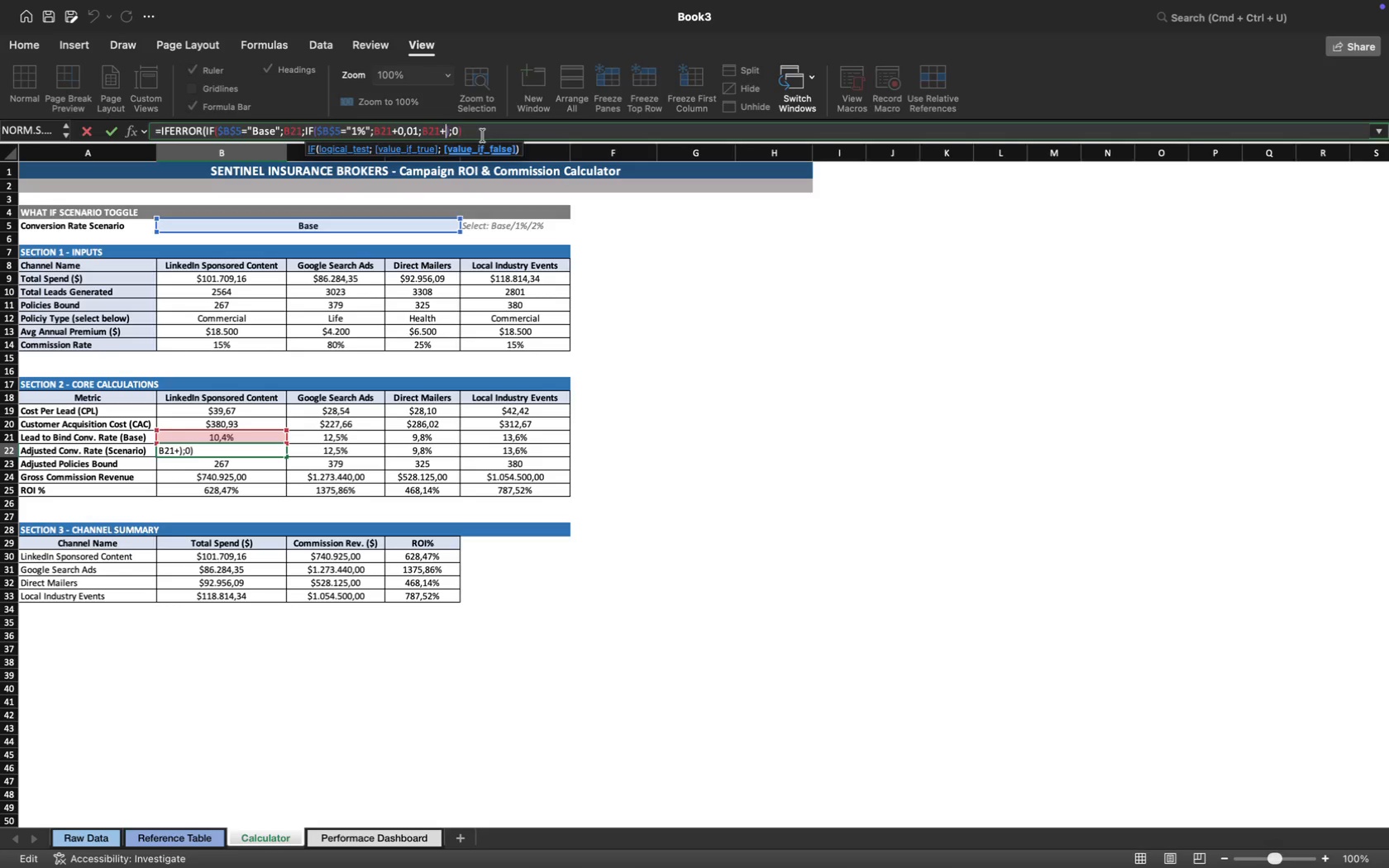 
key(Backspace)
 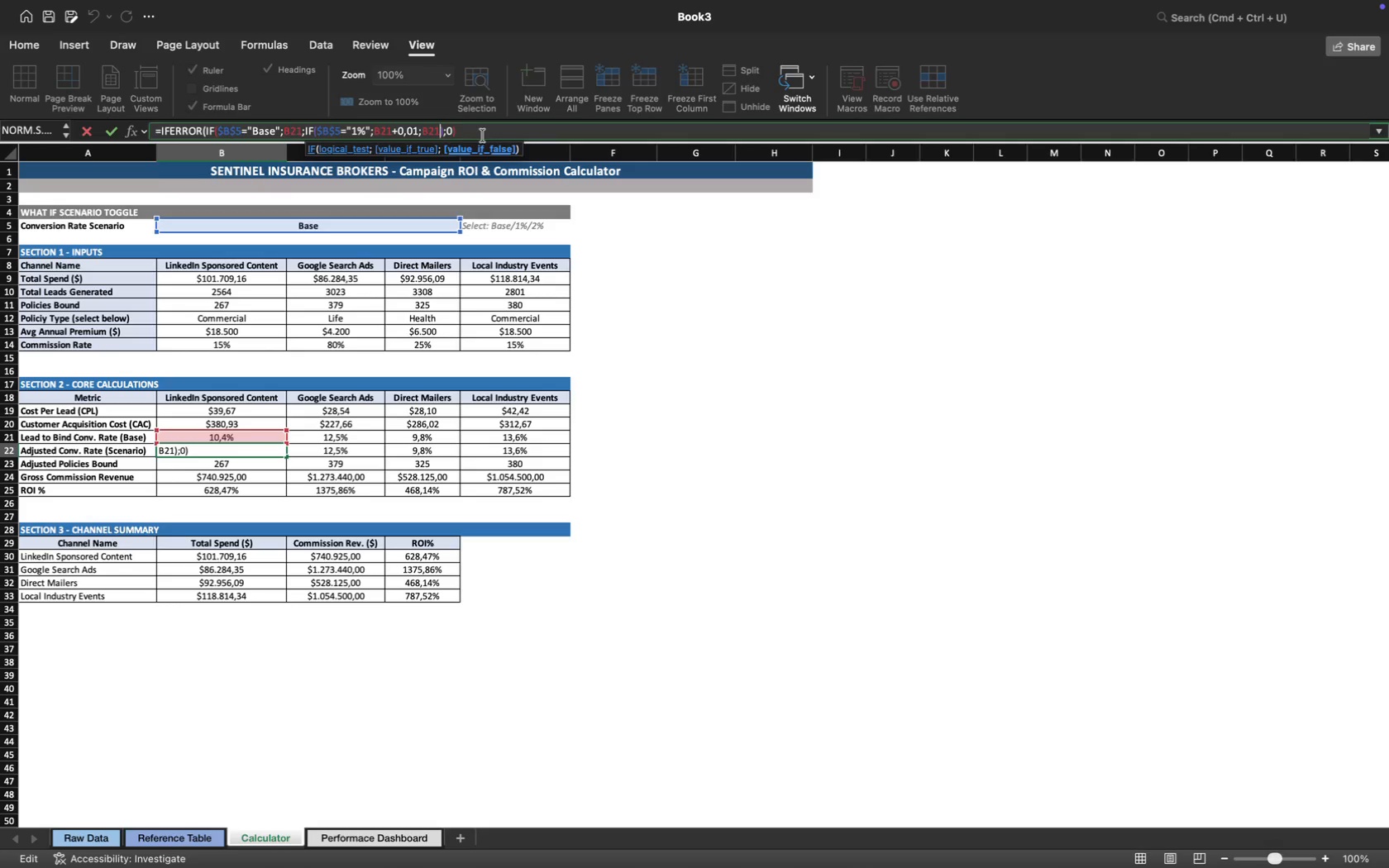 
key(Backspace)
 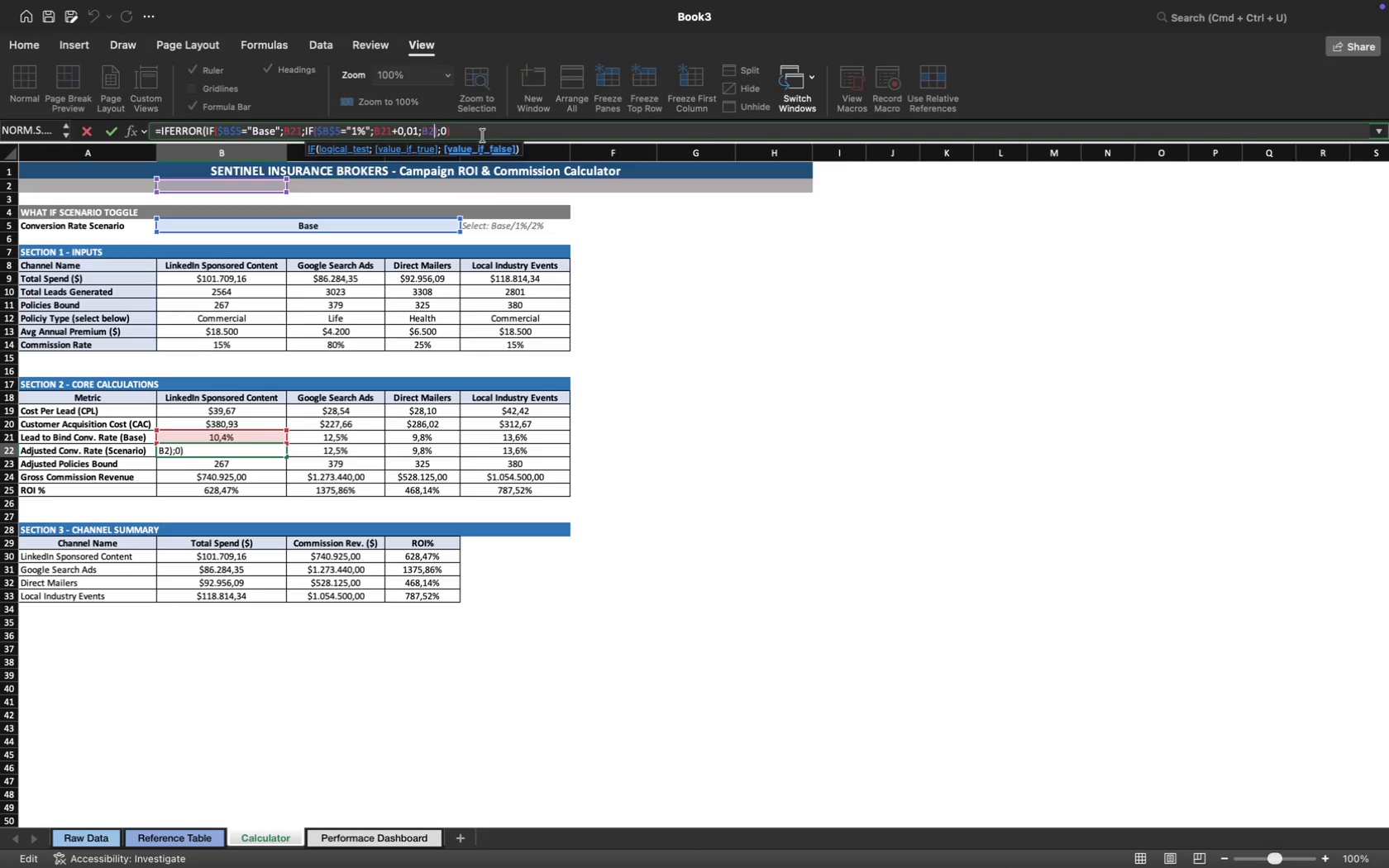 
key(Backspace)
 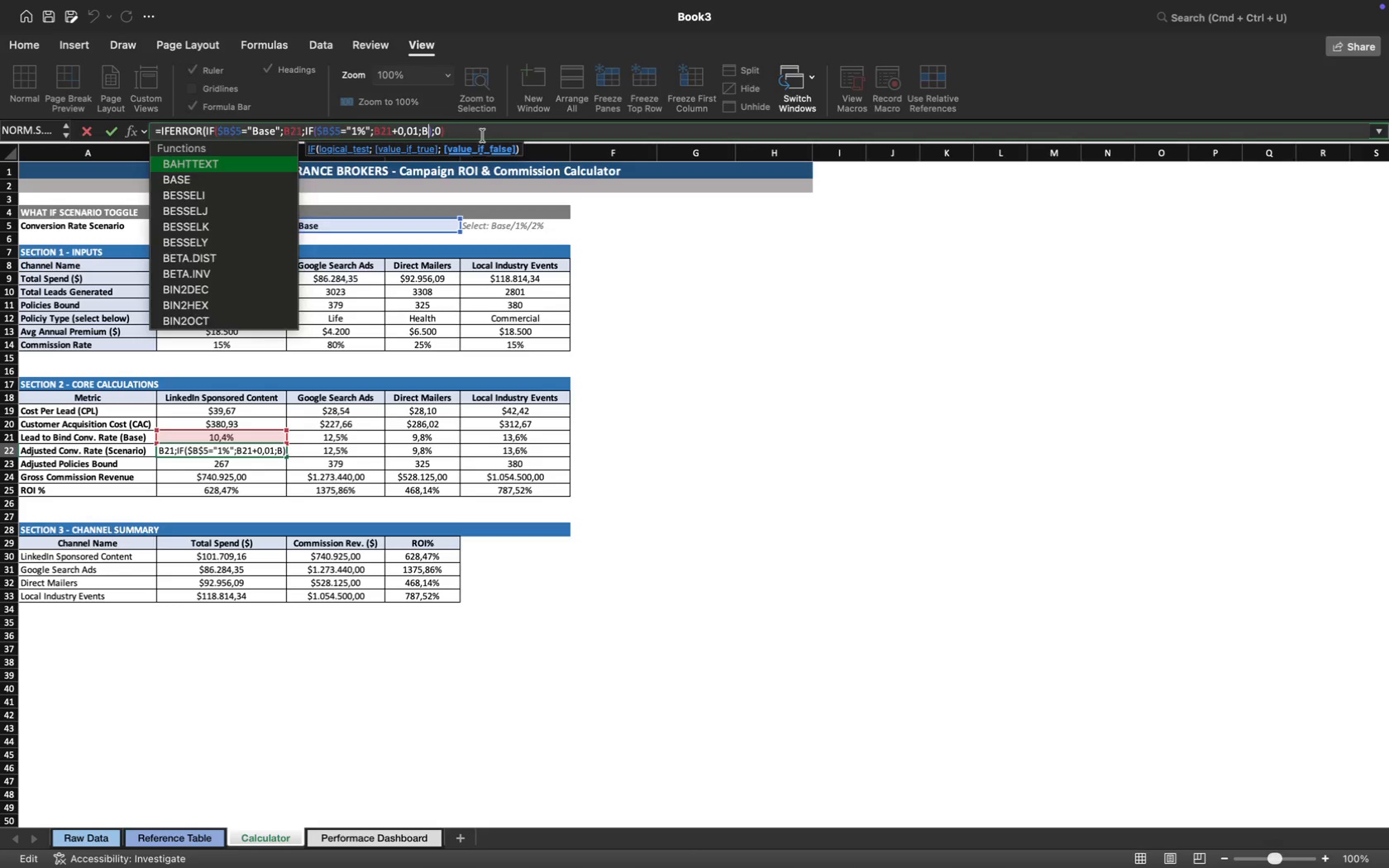 
key(Backspace)
 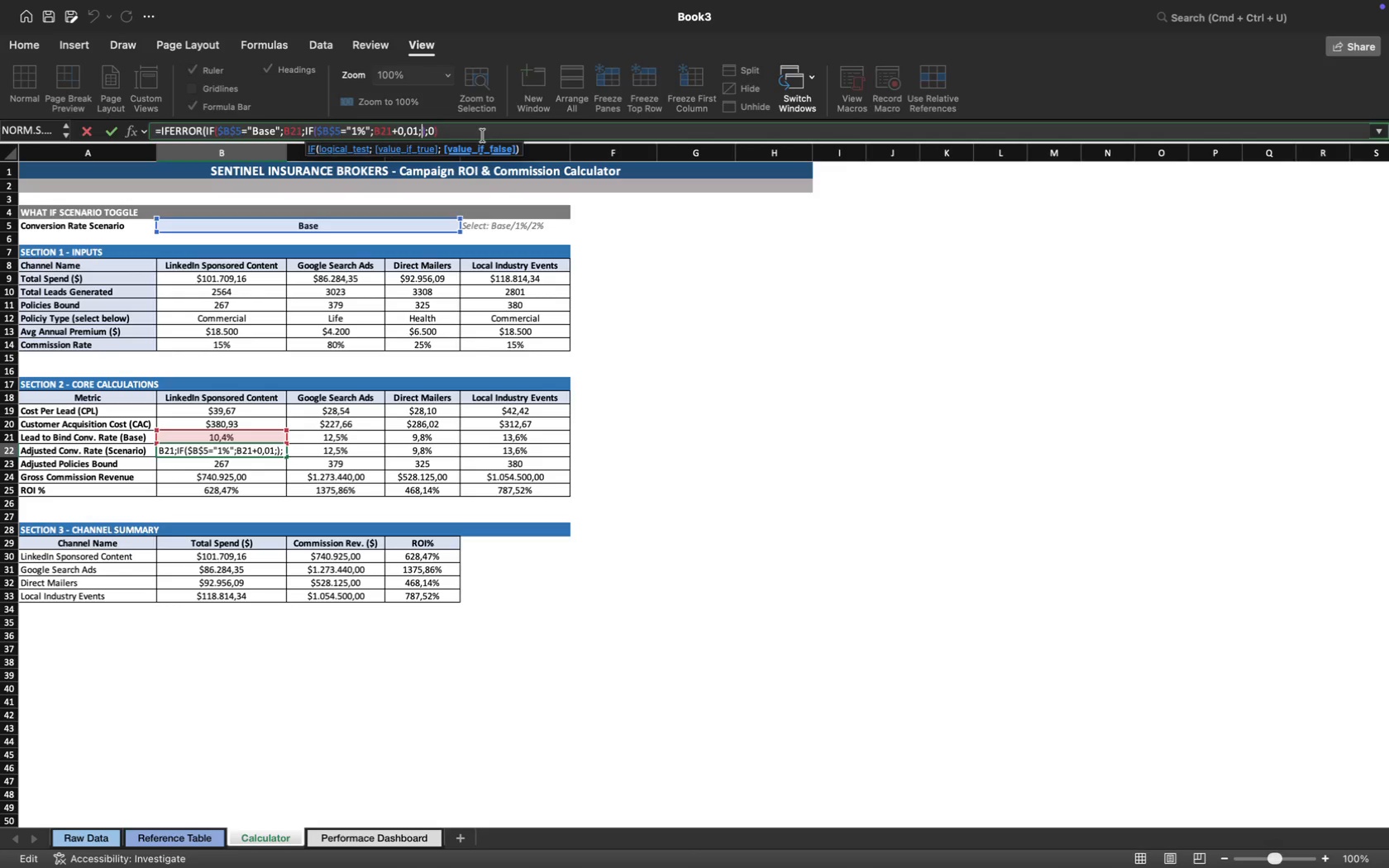 
key(Backspace)
 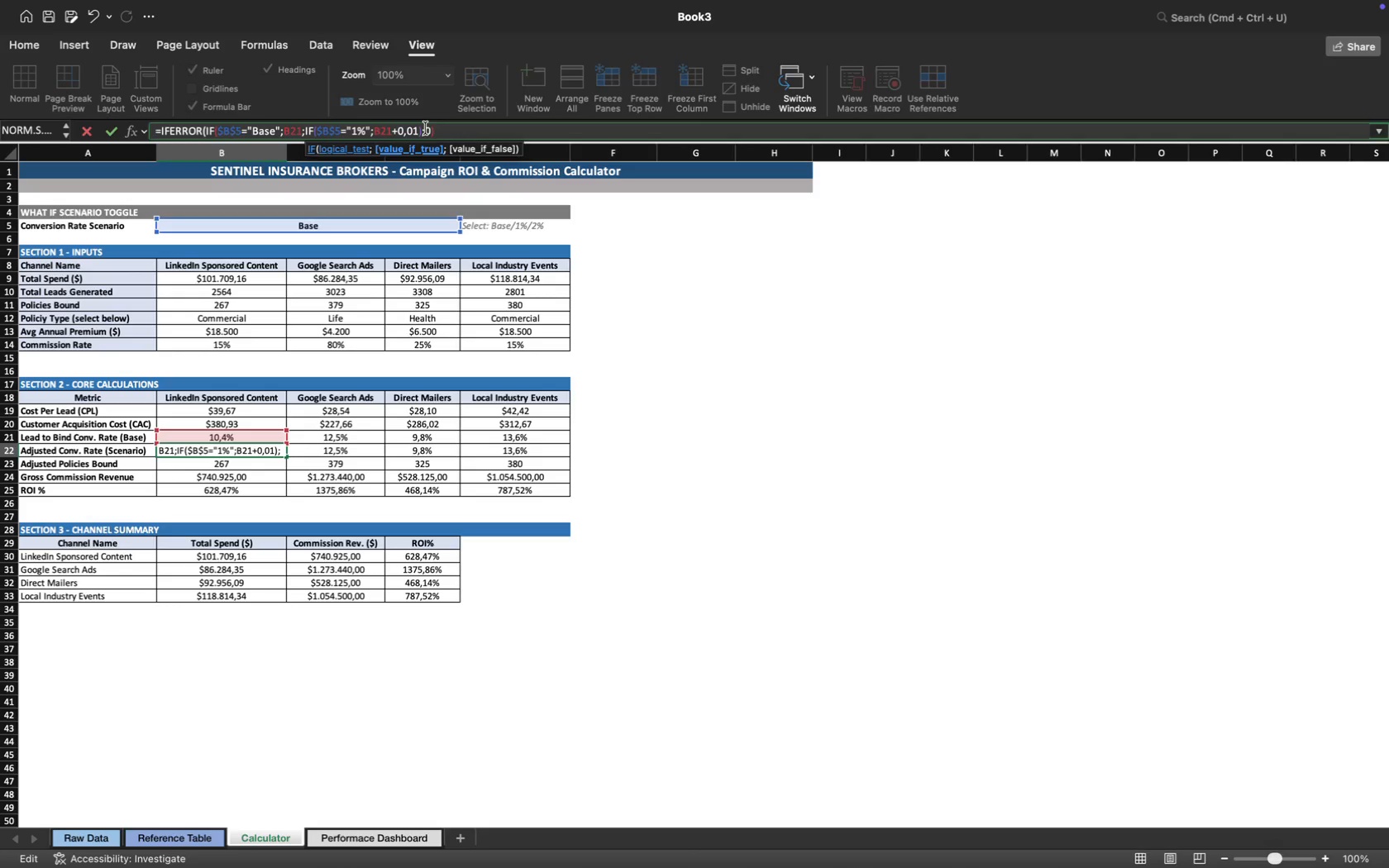 
left_click([422, 131])
 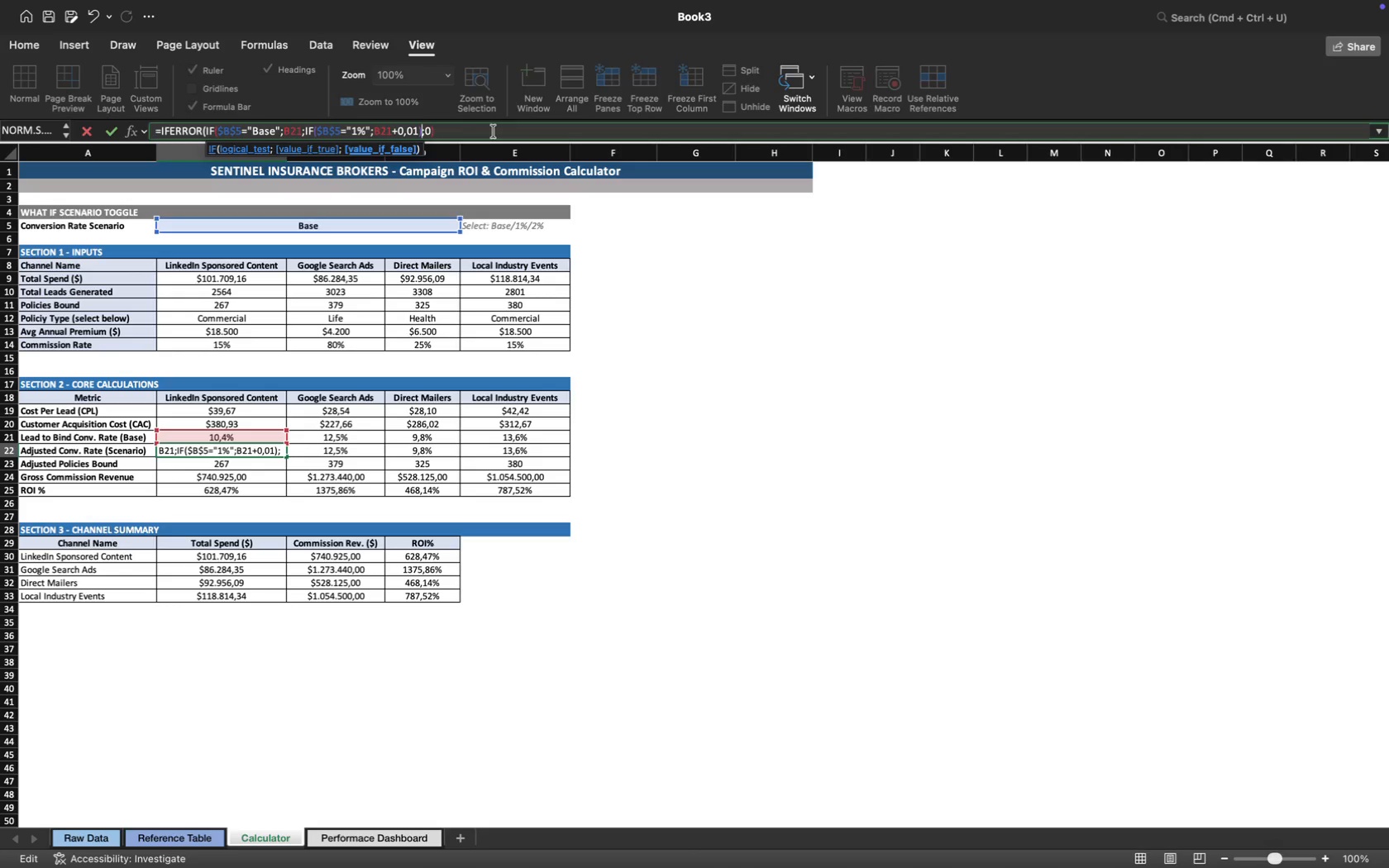 
key(Semicolon)
 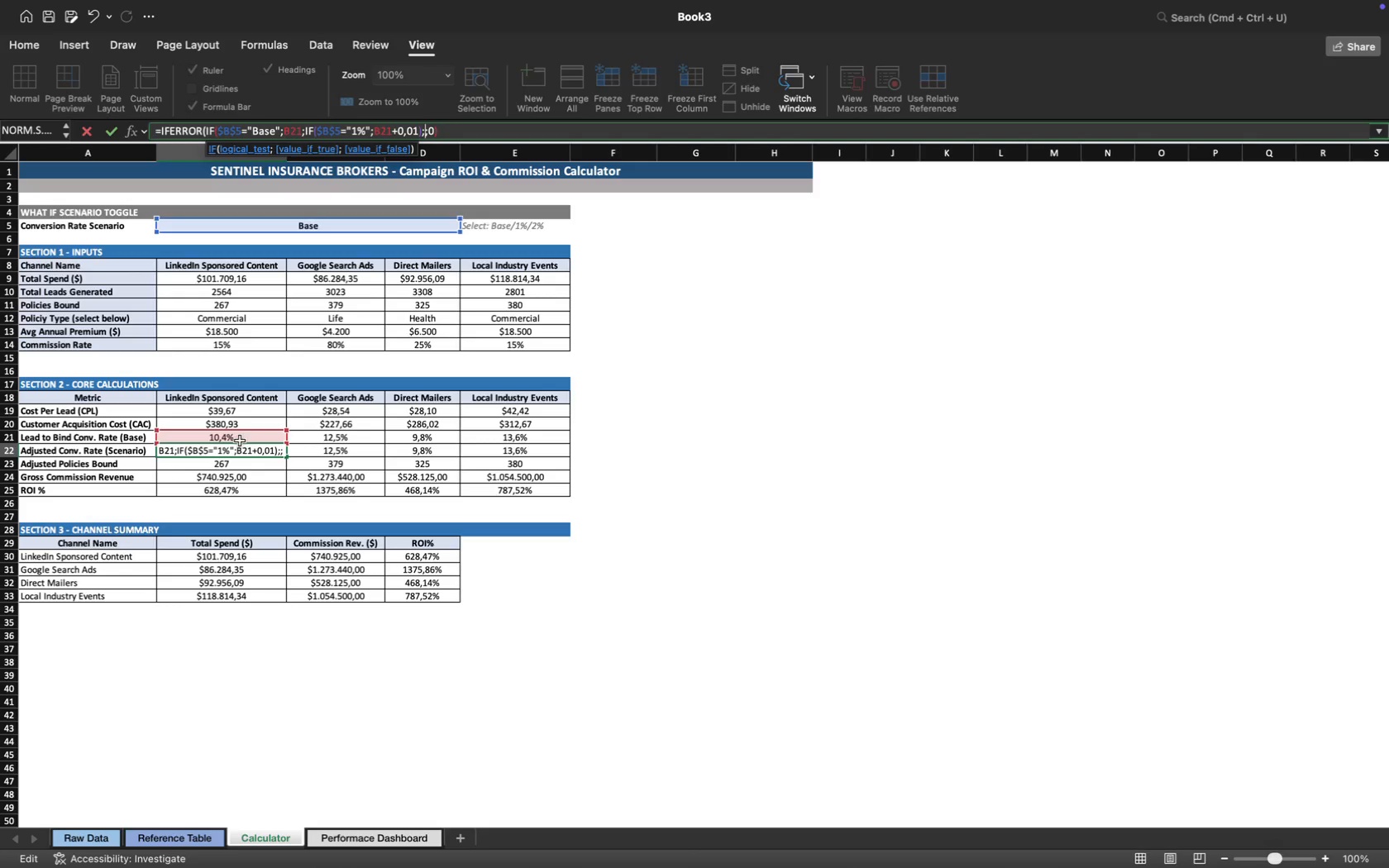 
left_click([255, 435])
 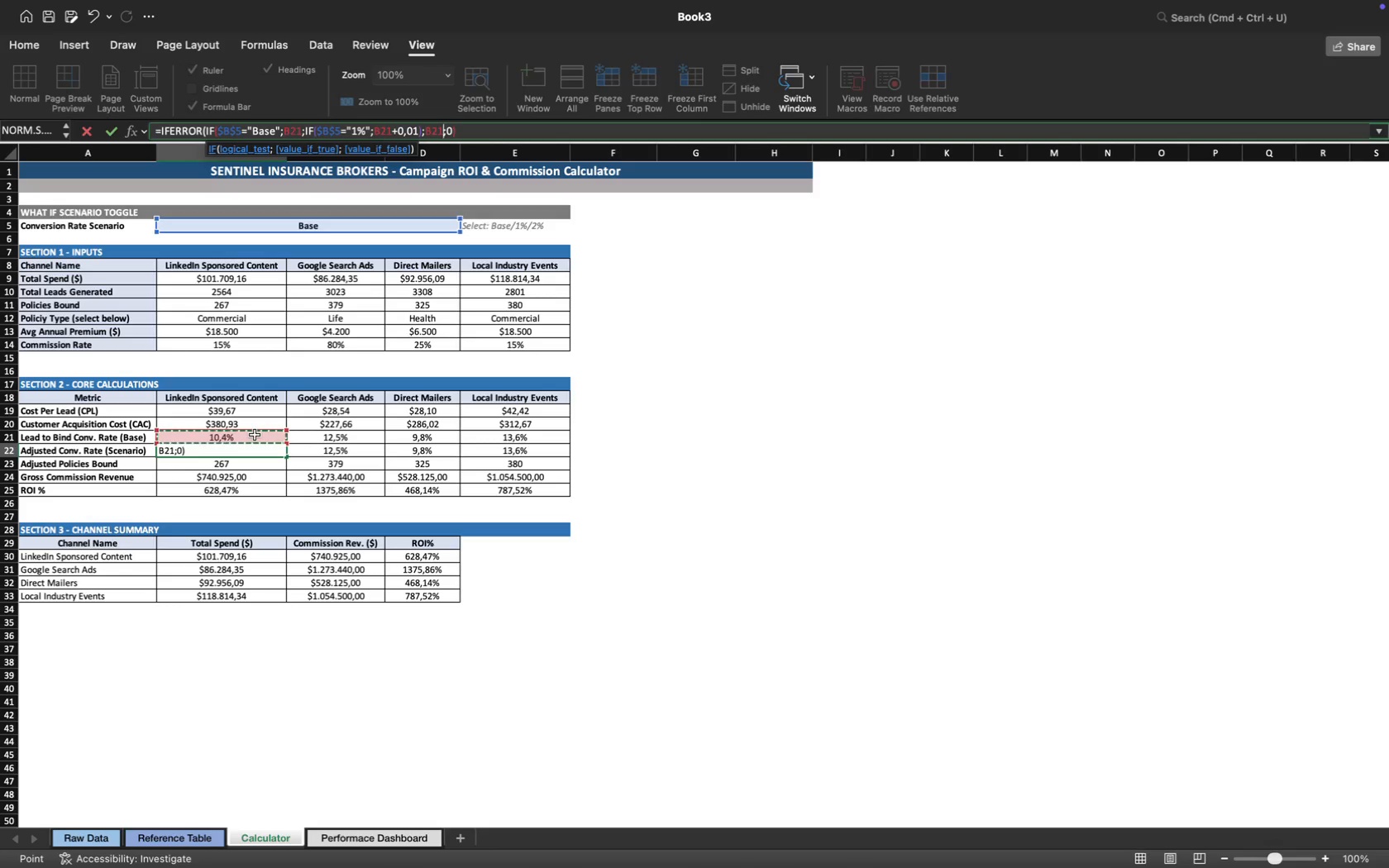 
type(+0,02)
 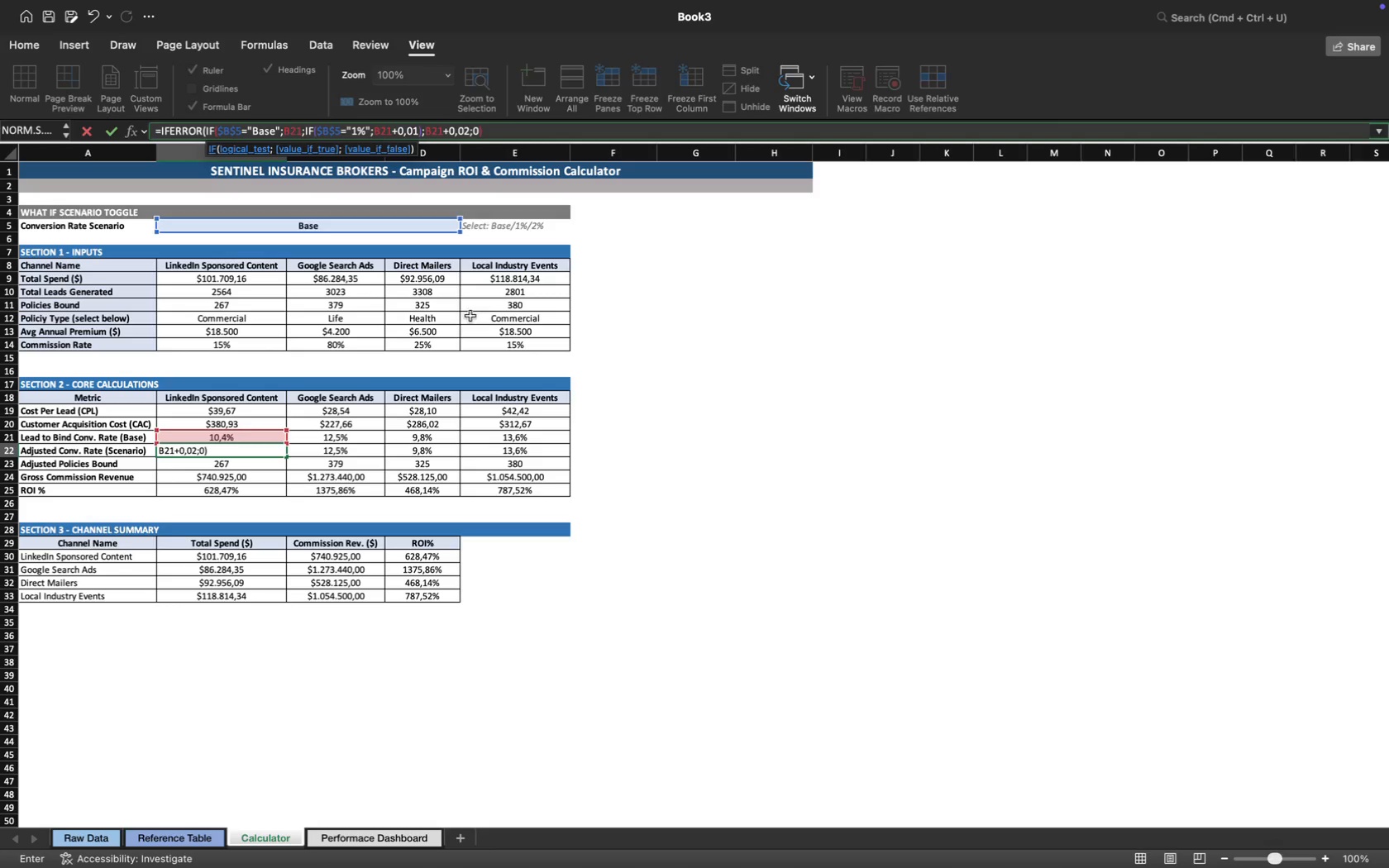 
wait(5.61)
 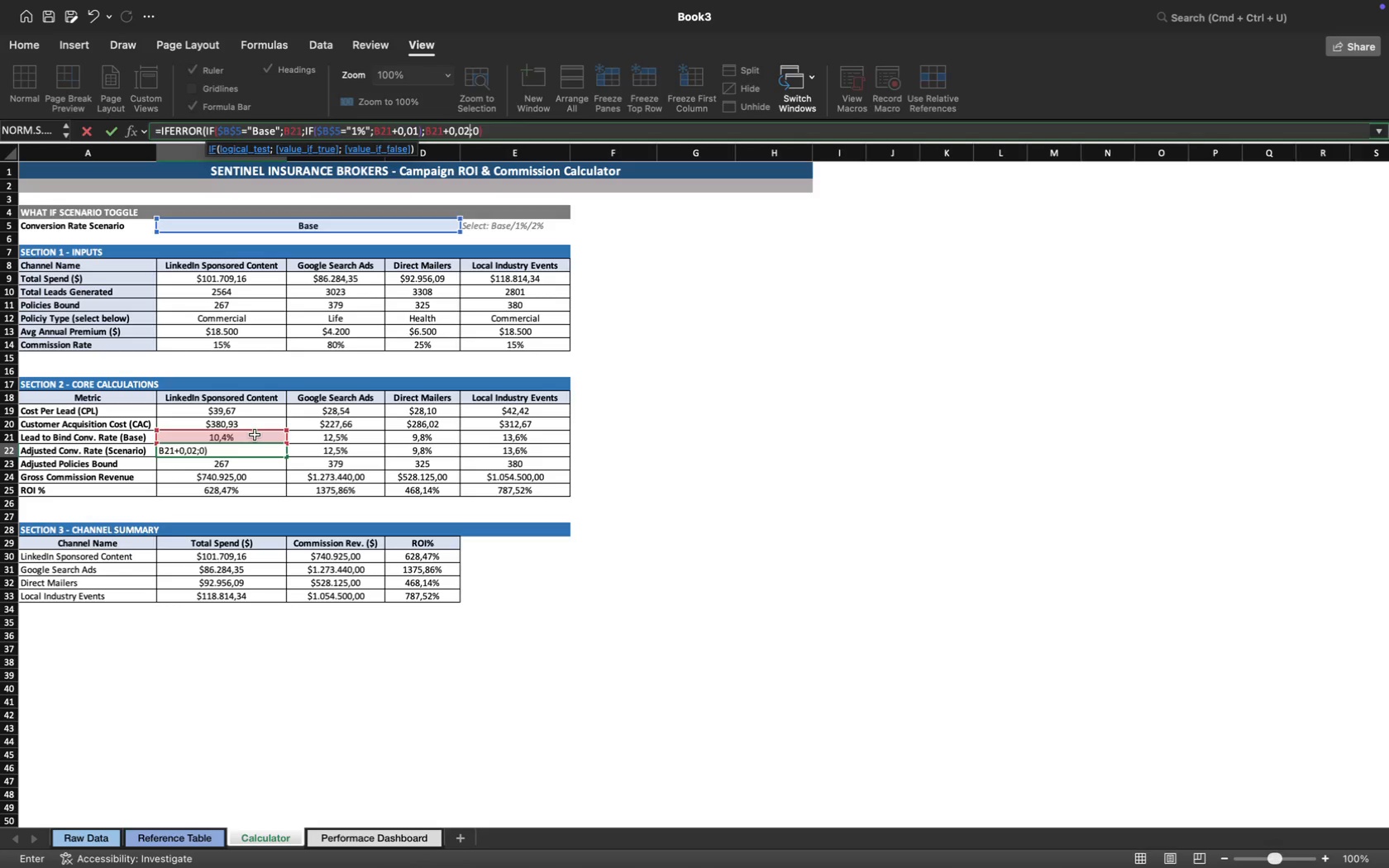 
key(Shift+0)
 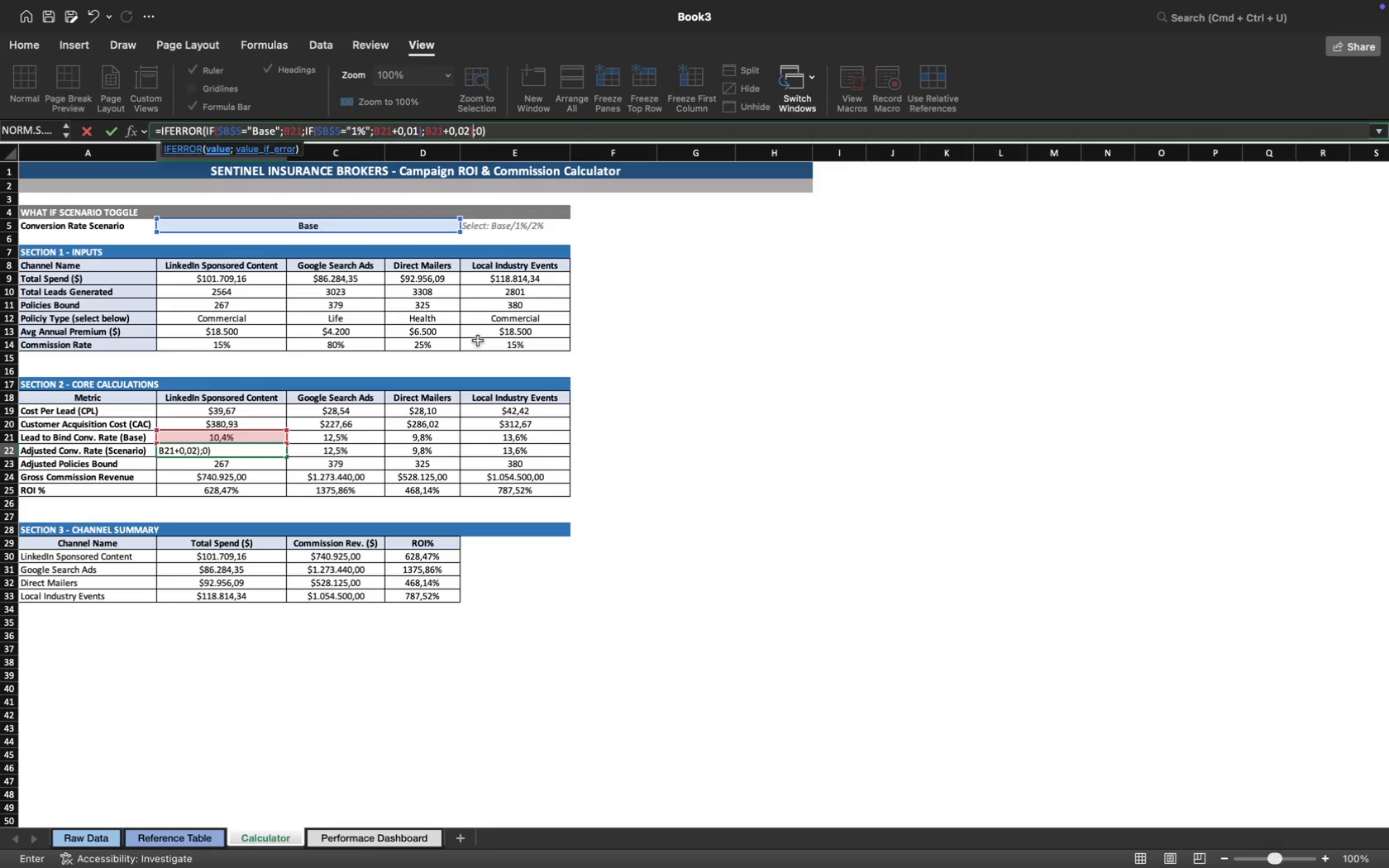 
key(Enter)
 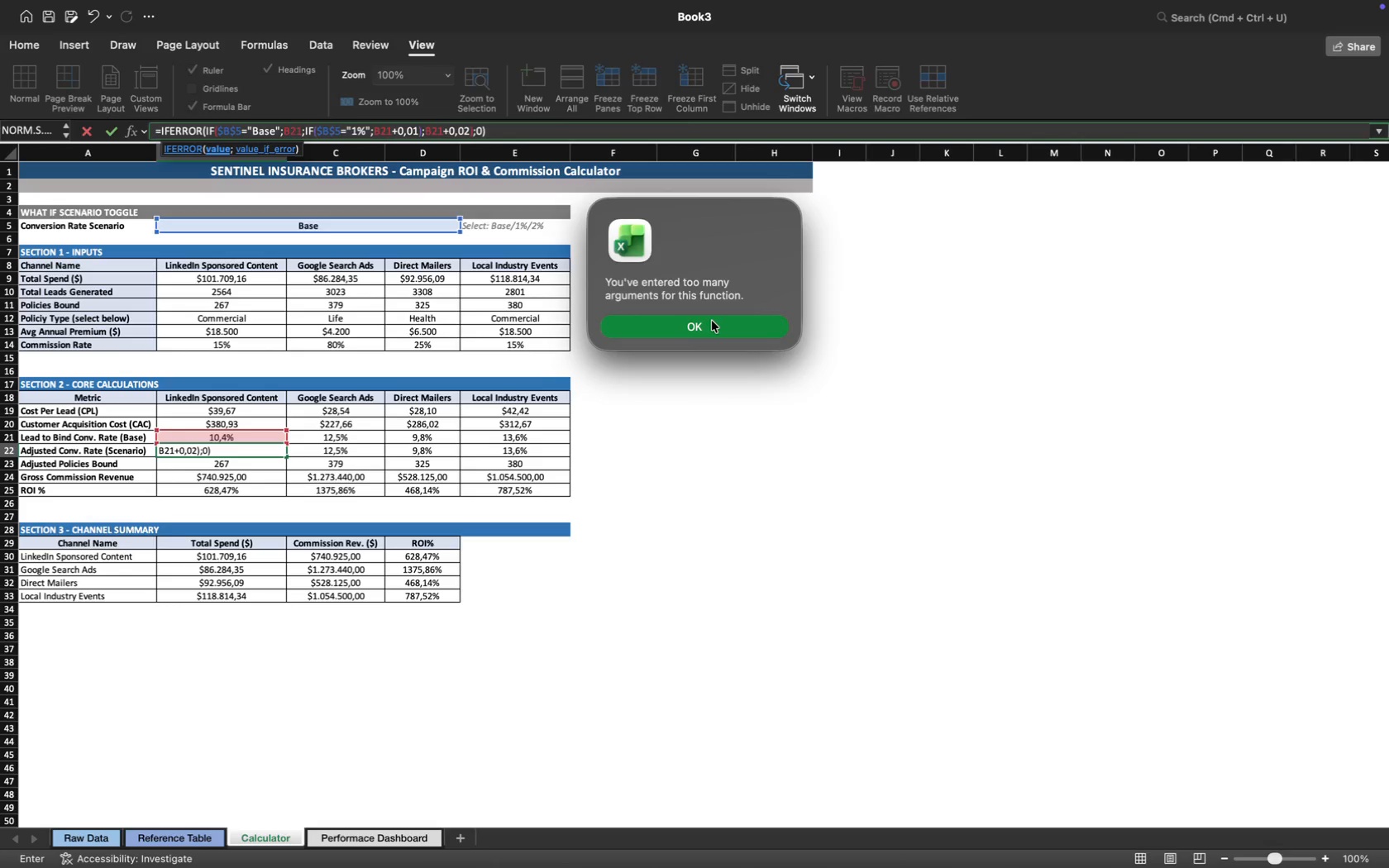 
left_click([712, 321])
 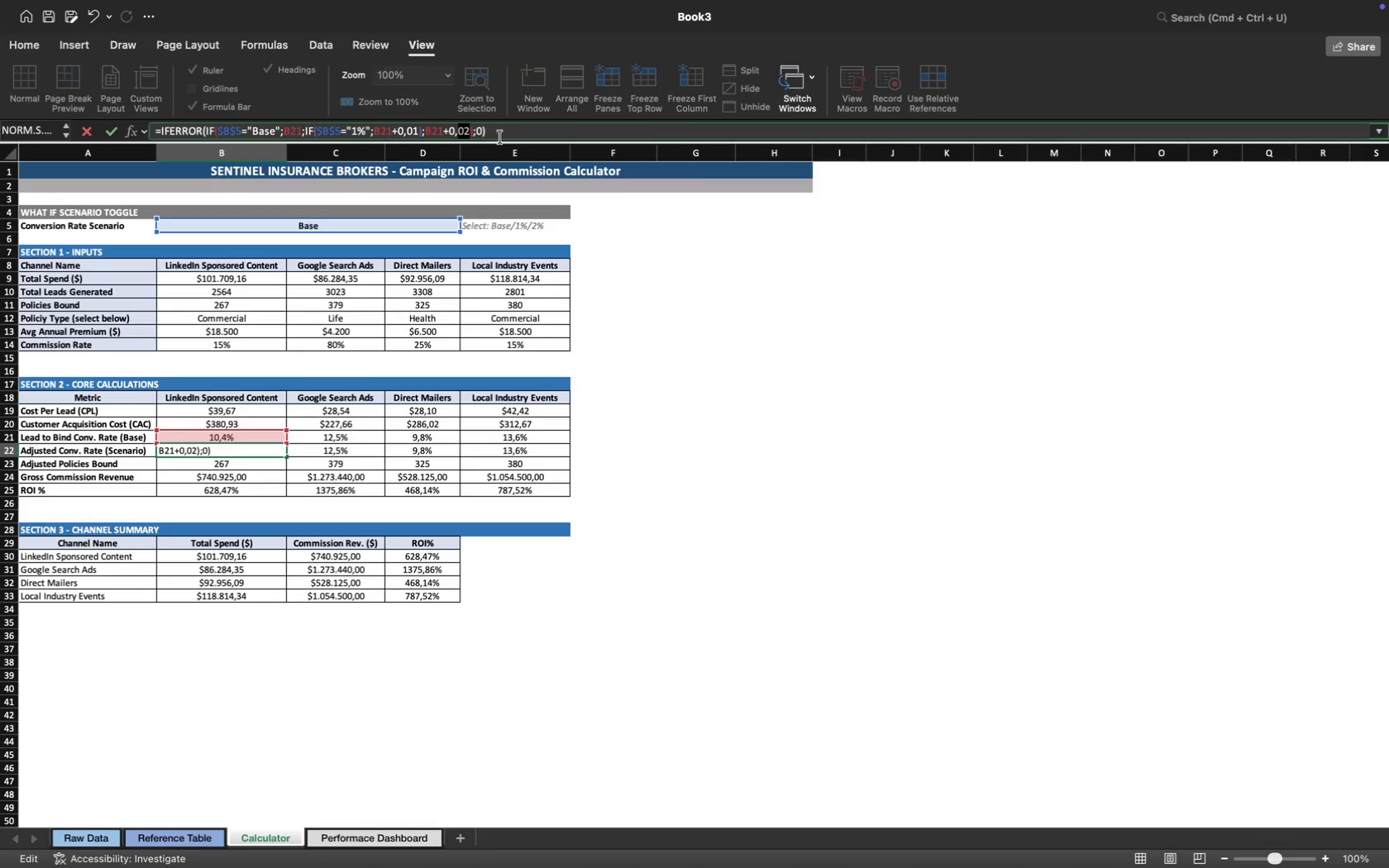 
left_click([498, 132])
 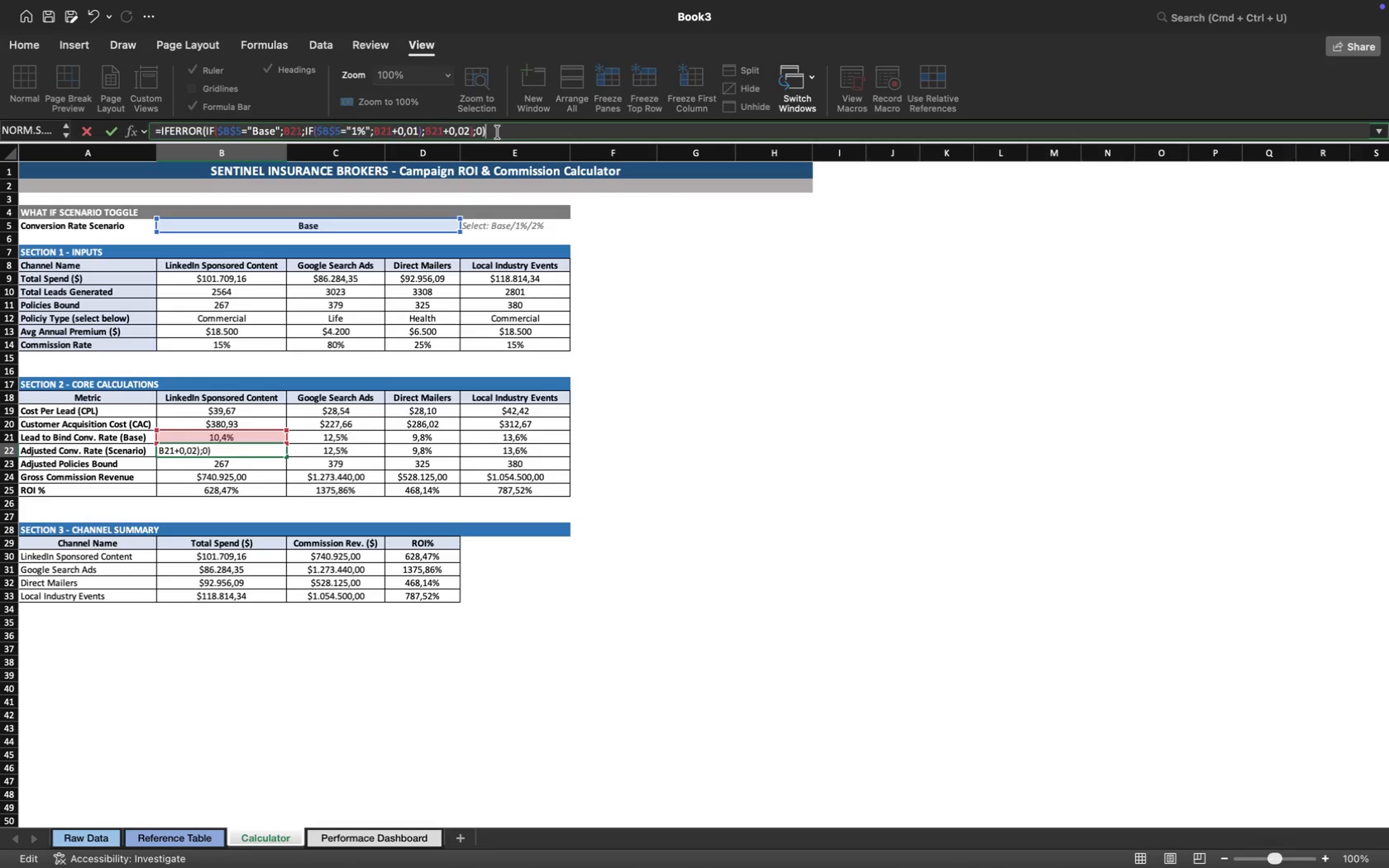 
key(Meta+Z)
 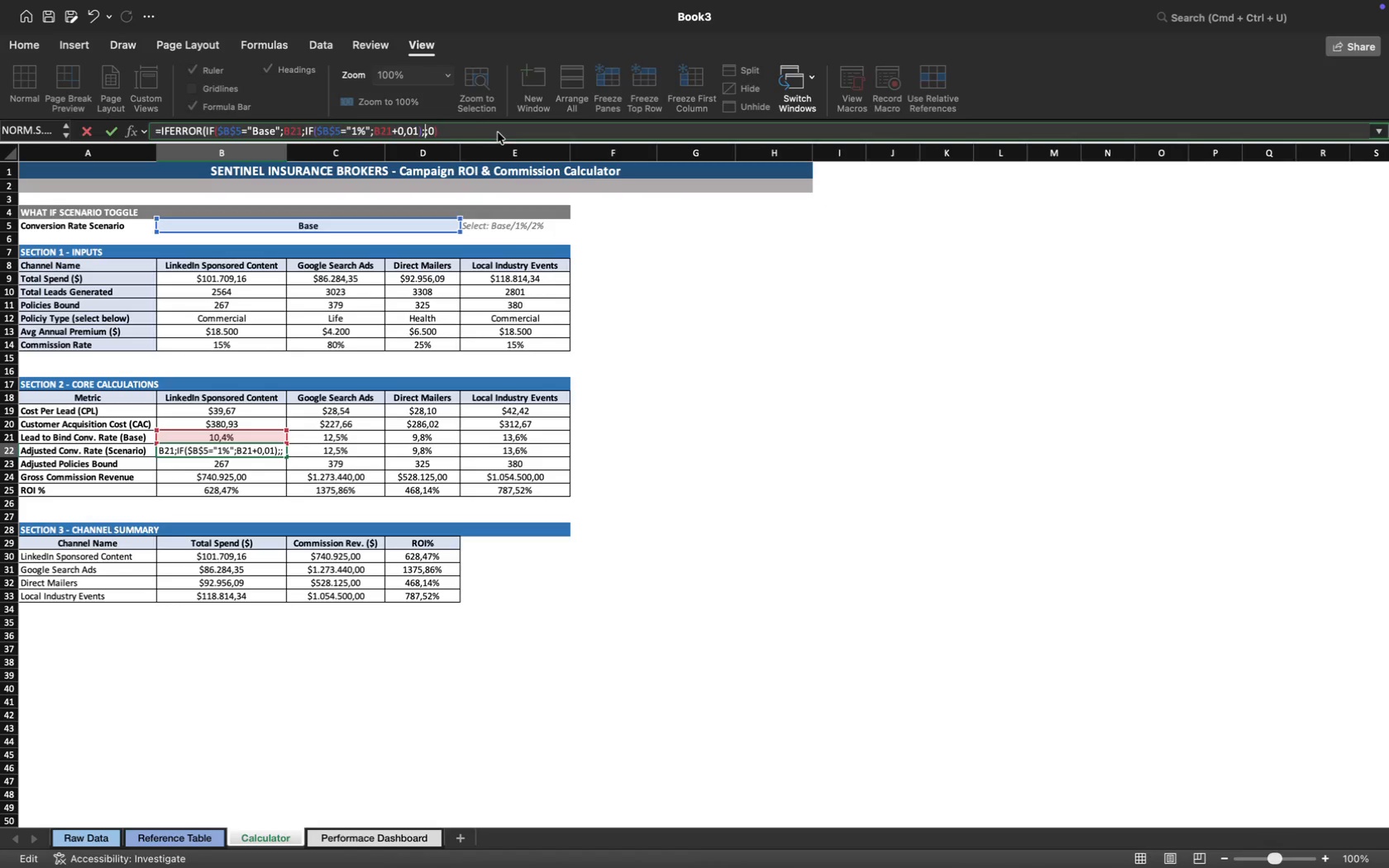 
key(Meta+Z)
 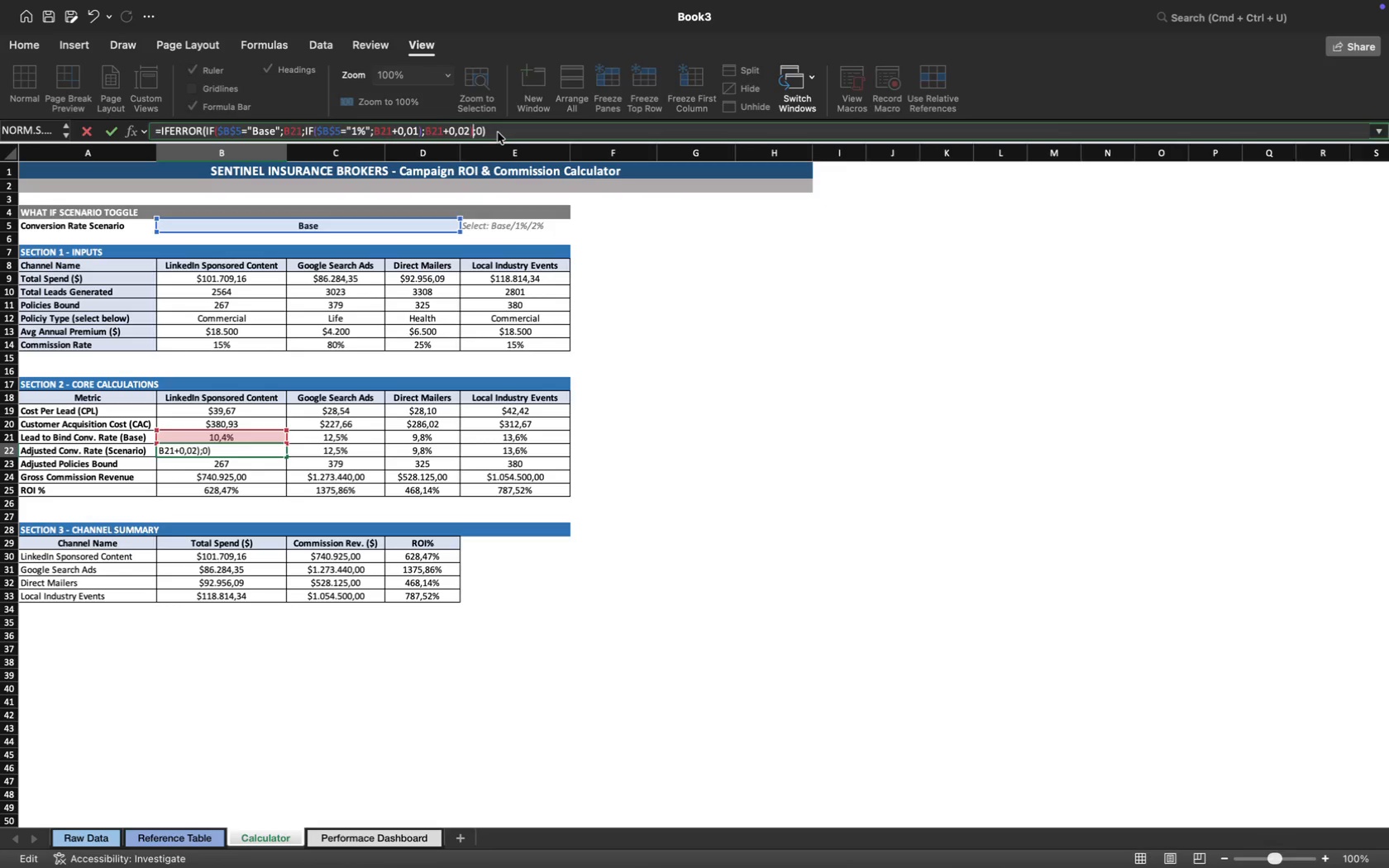 
key(Meta+Z)
 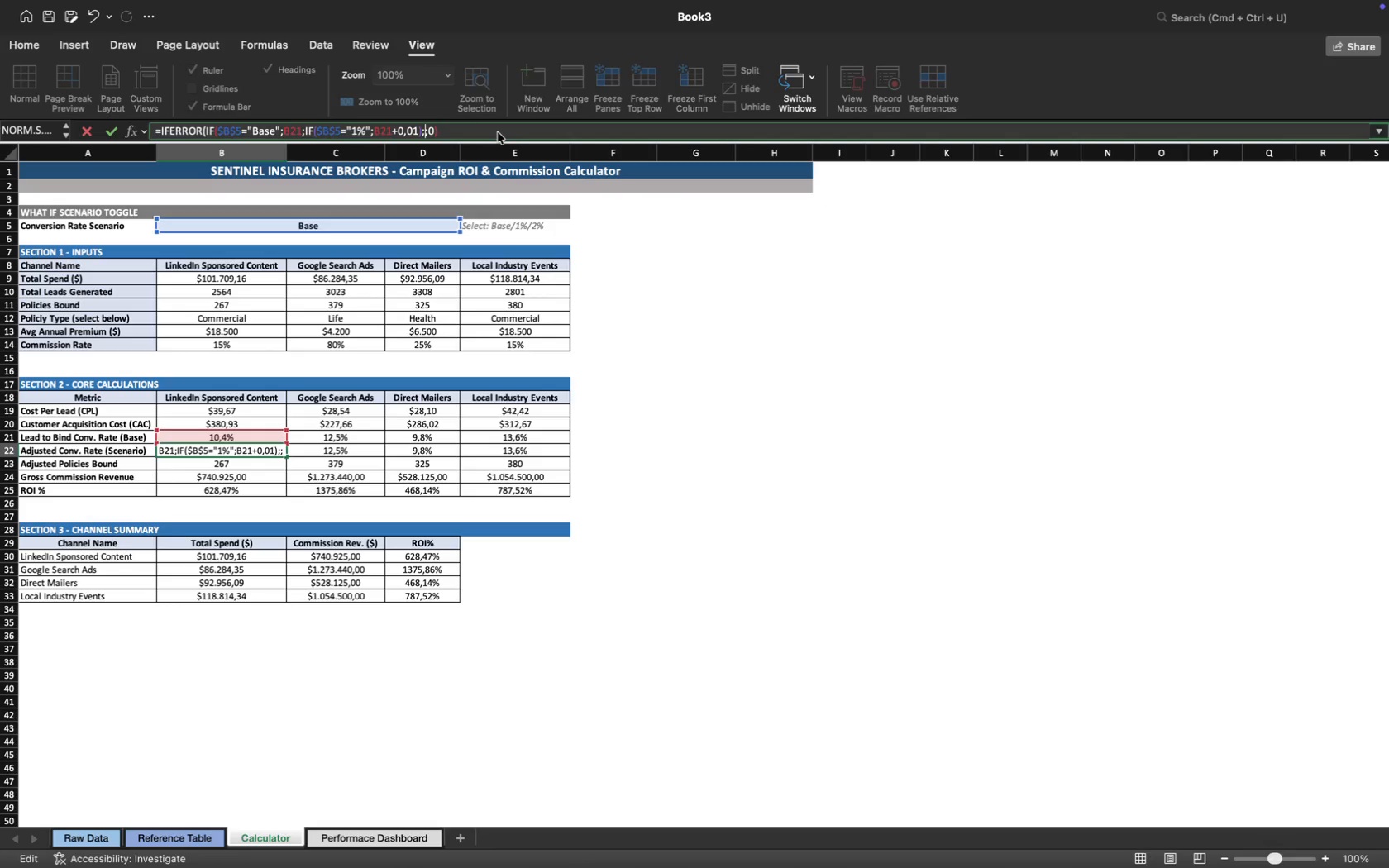 
key(Meta+Z)
 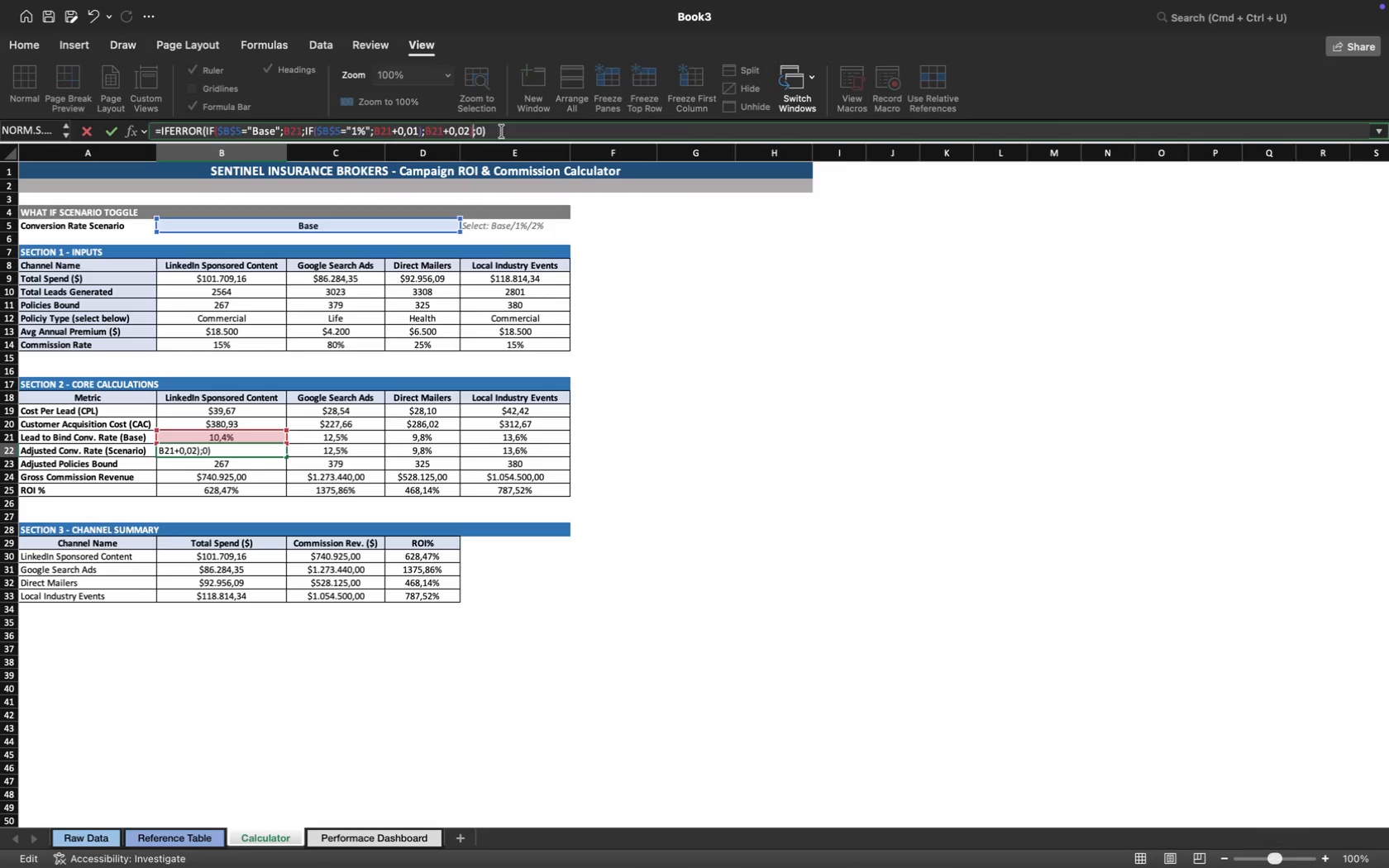 
left_click_drag(start_coordinate=[502, 131], to_coordinate=[150, 133])
 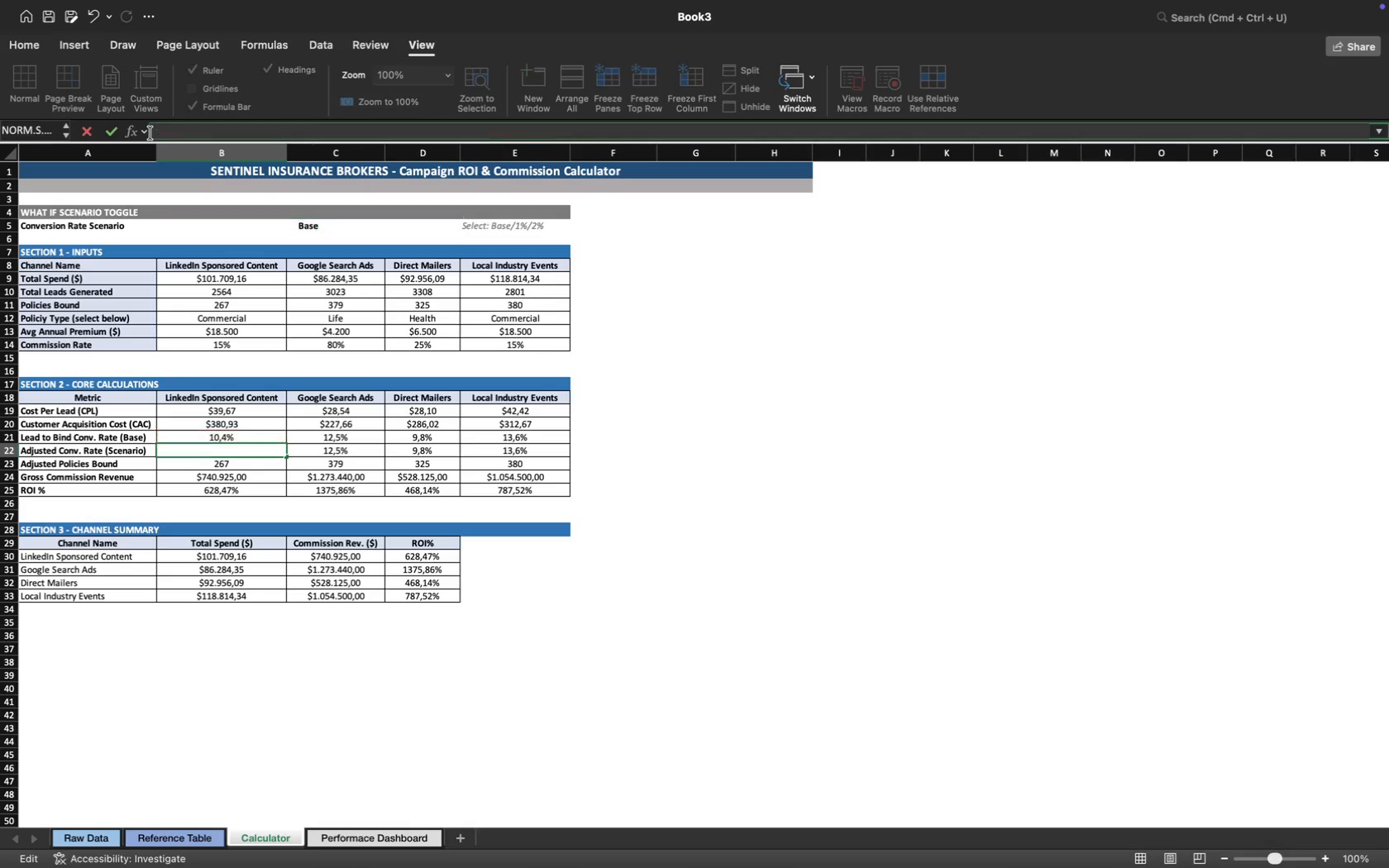 
key(Backspace)
 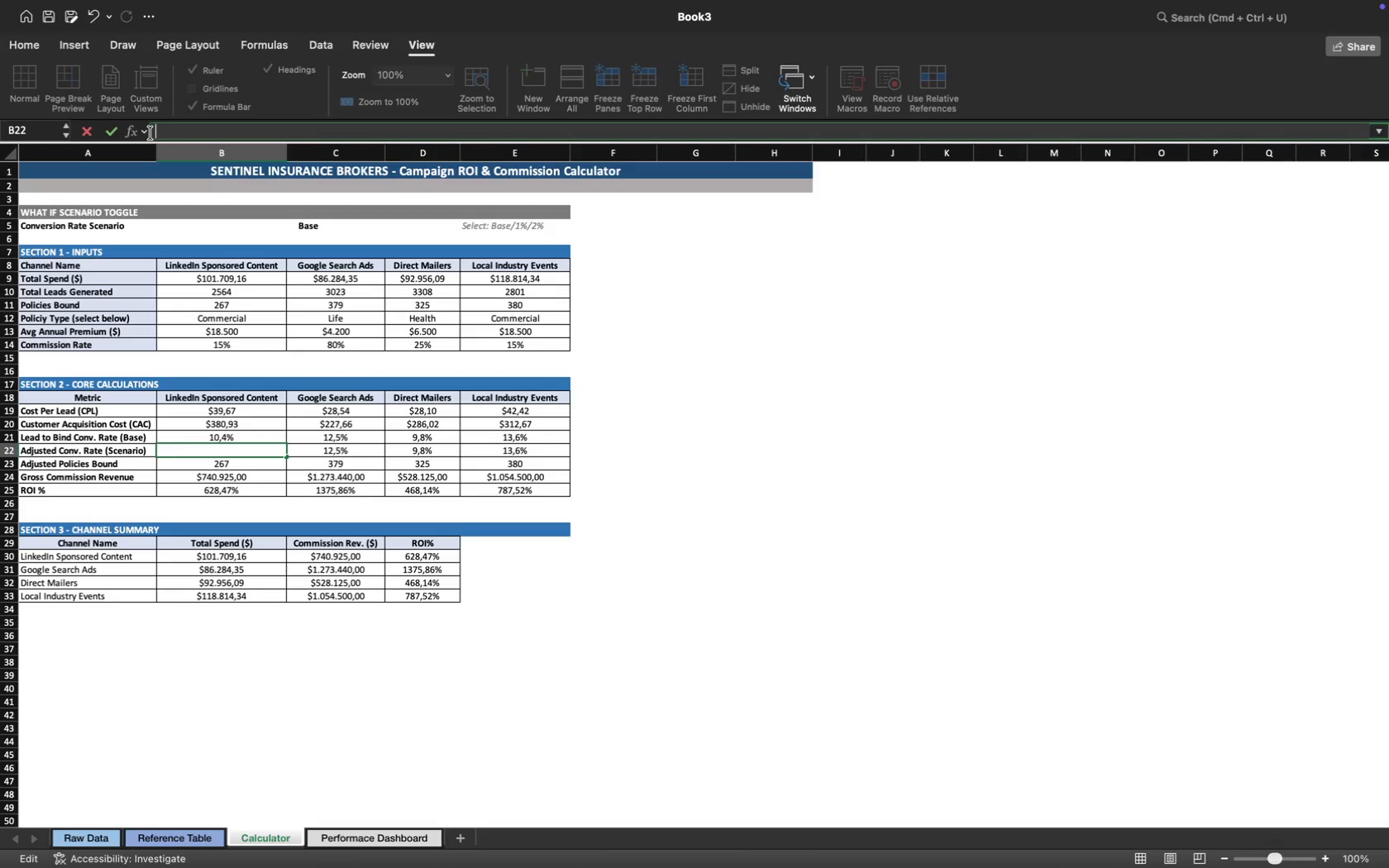 
key(Meta+CommandLeft)
 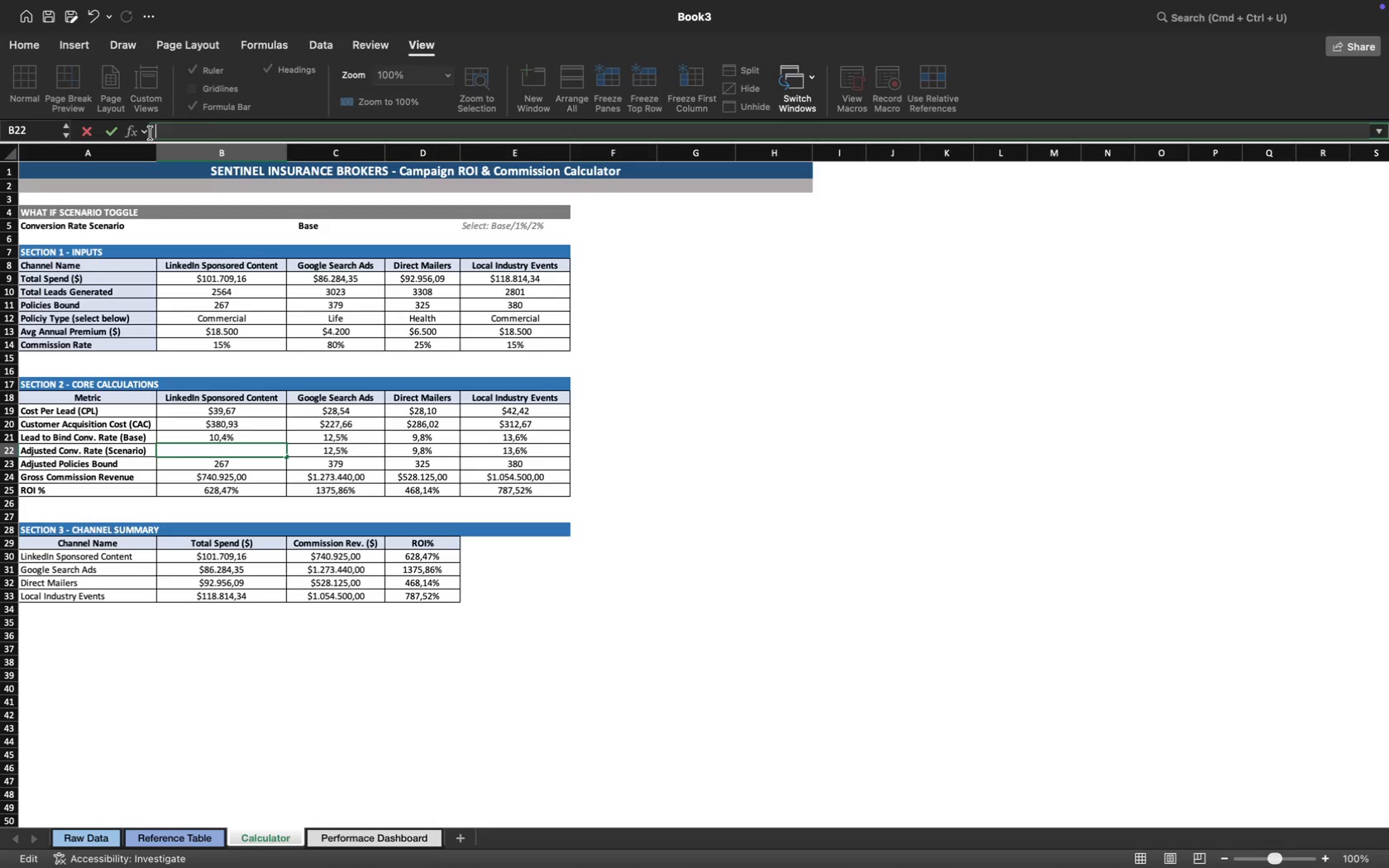 
key(Meta+V)
 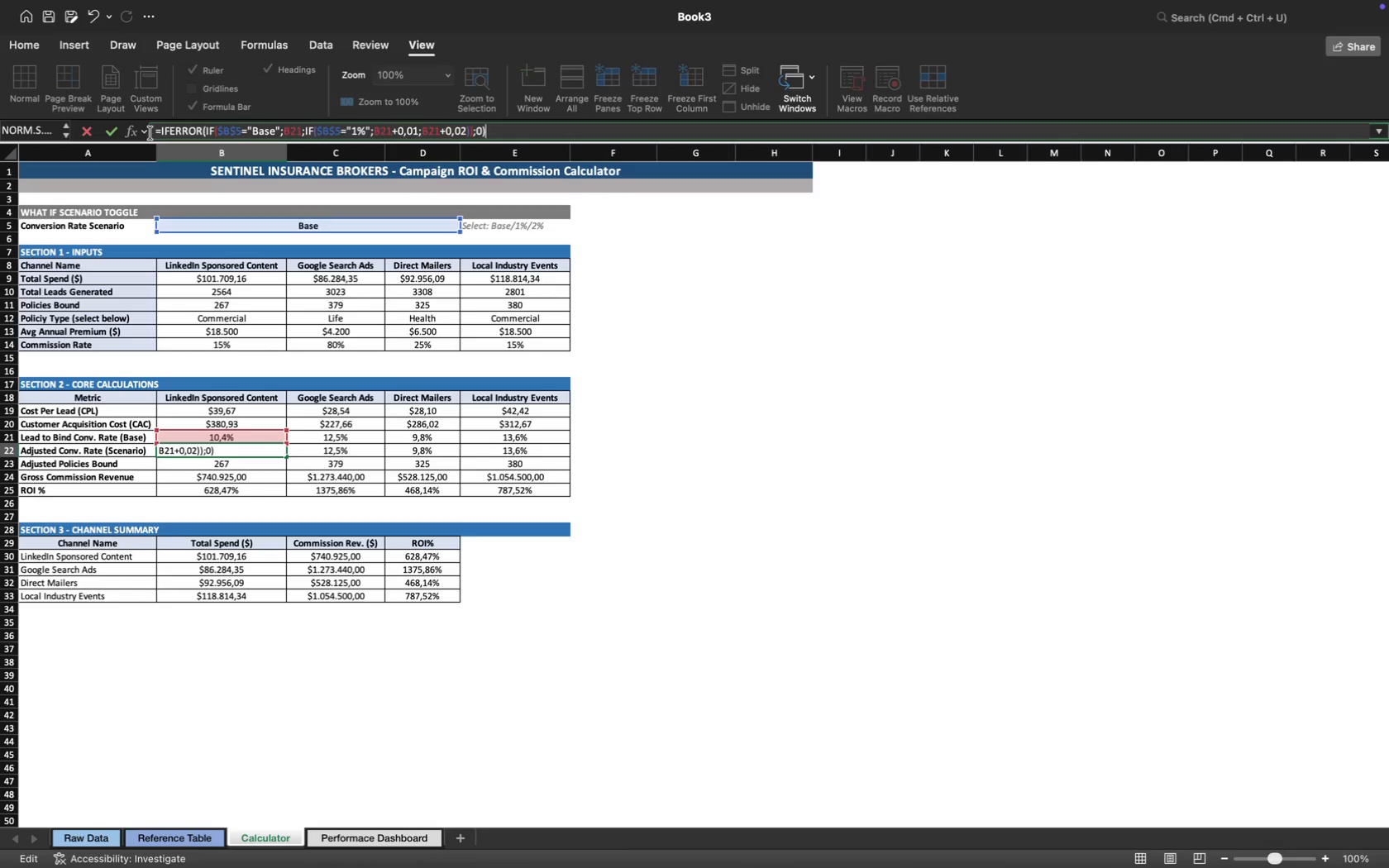 
key(Enter)
 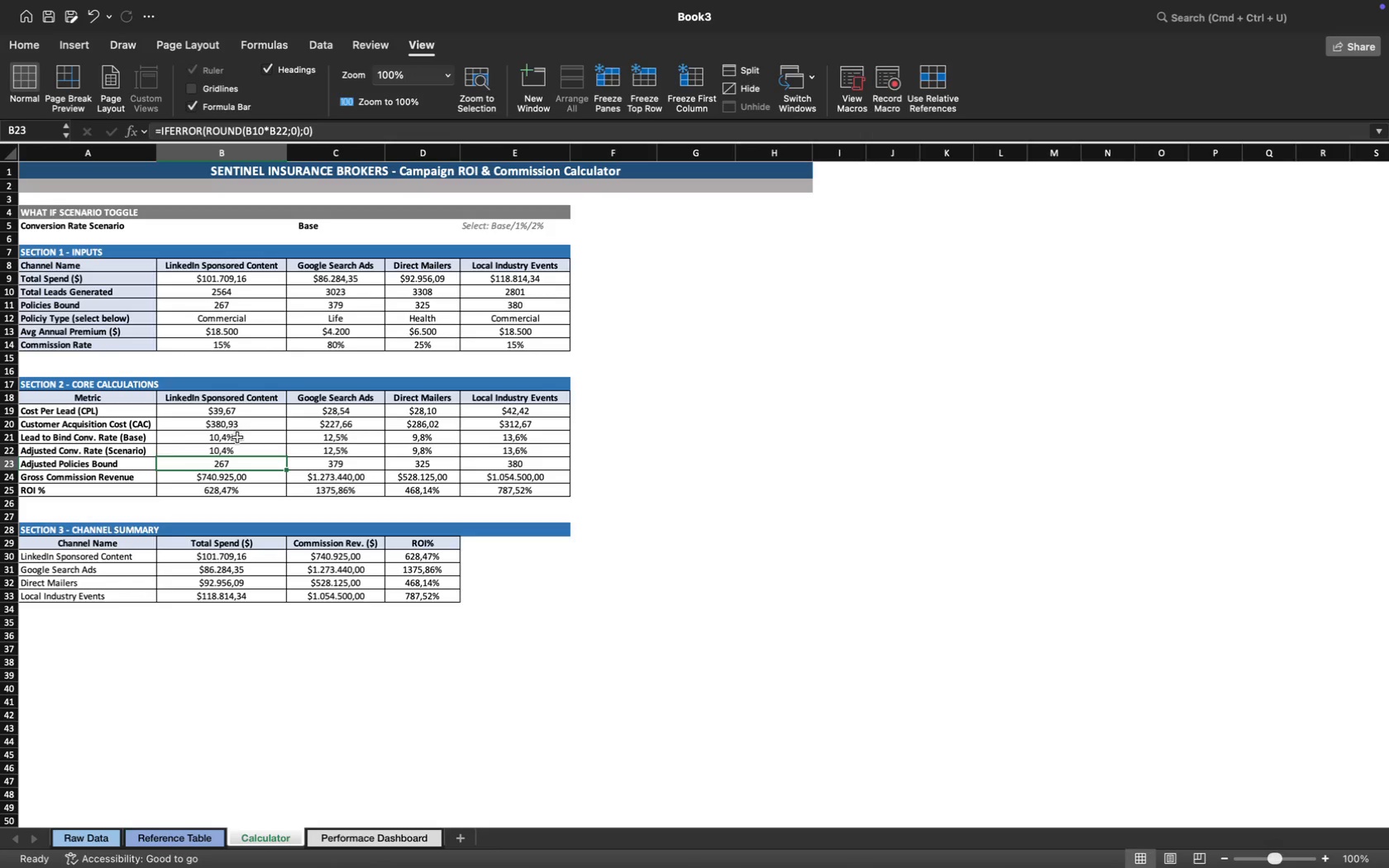 
left_click([326, 467])
 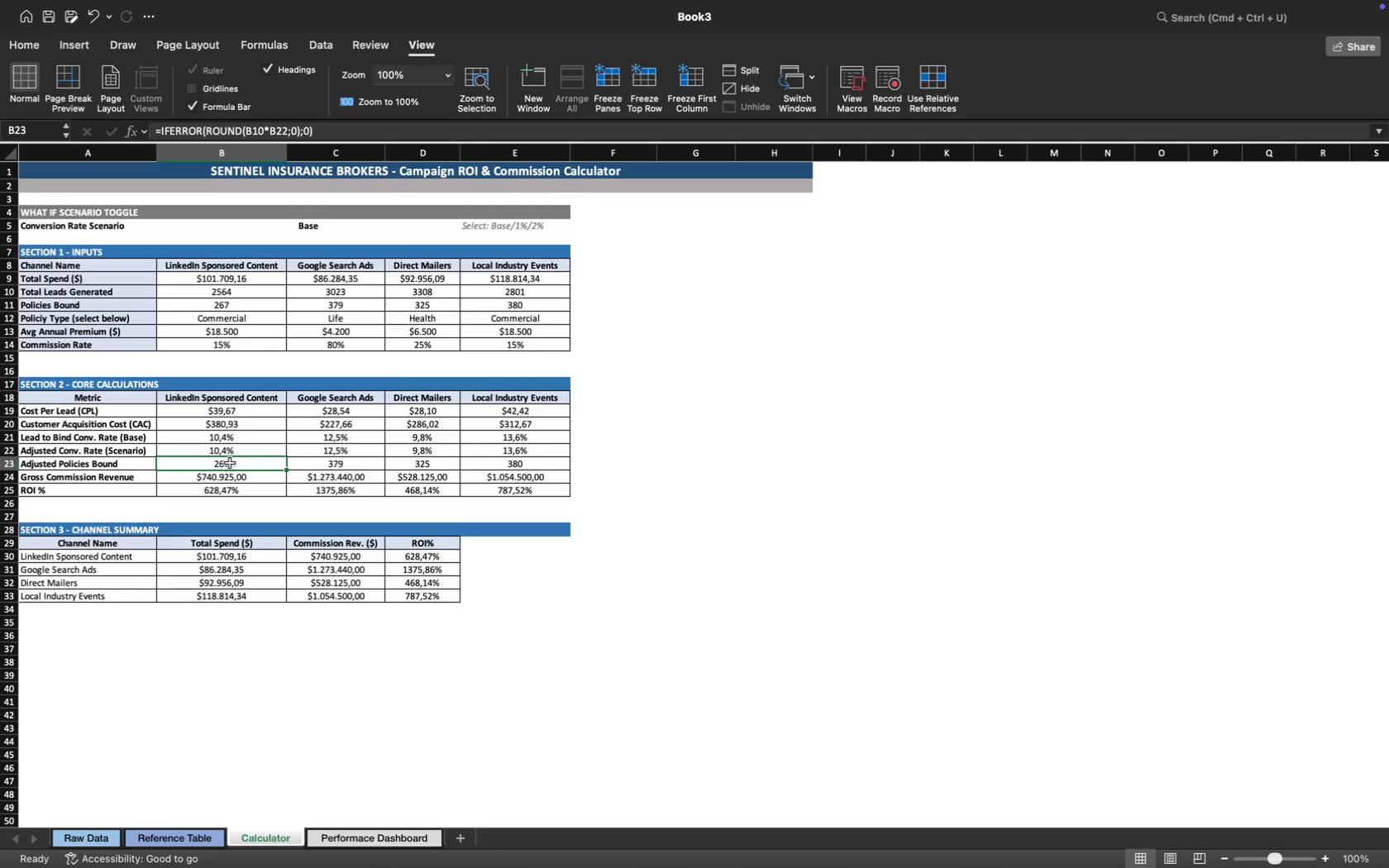 
wait(9.35)
 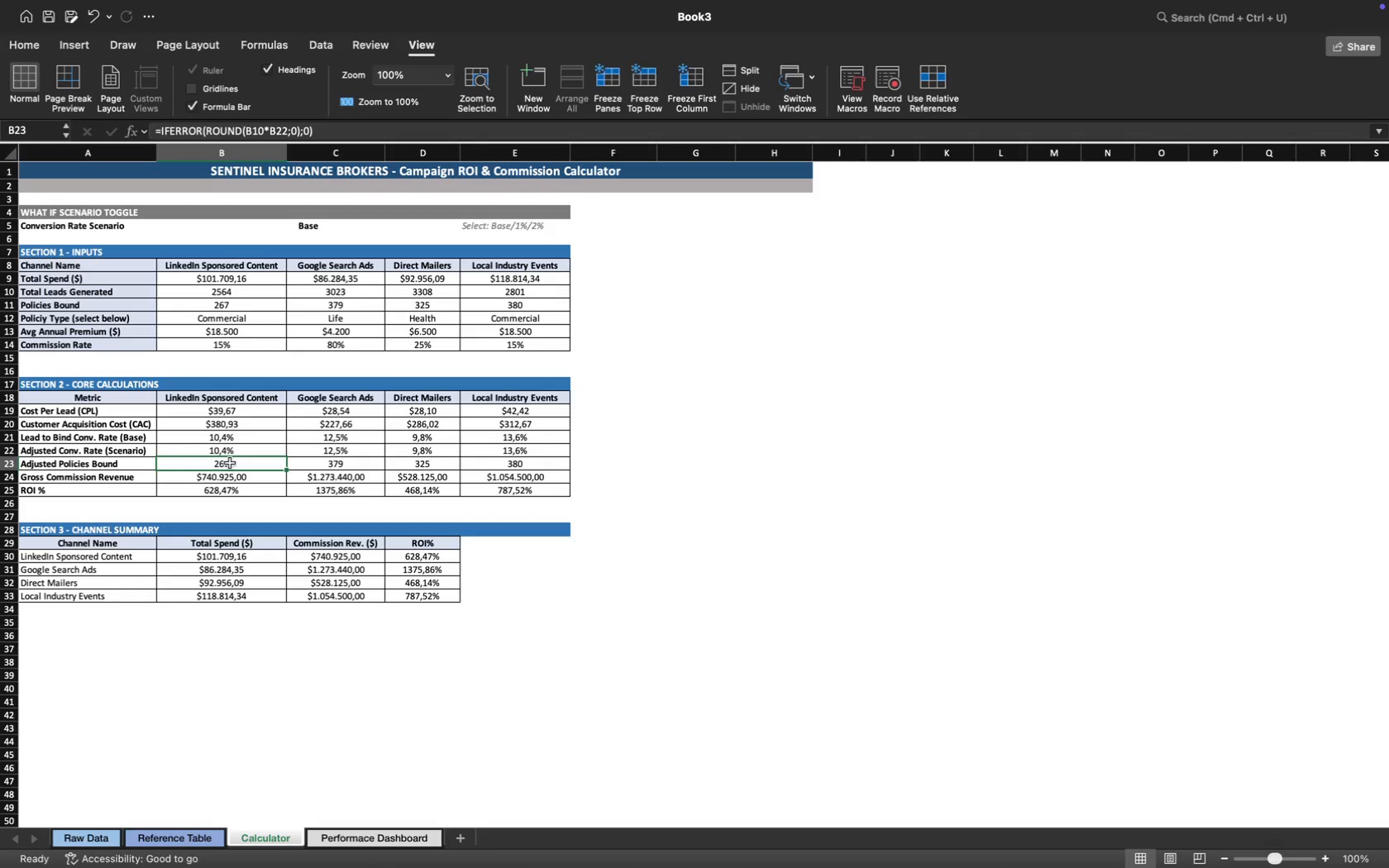 
left_click([90, 224])
 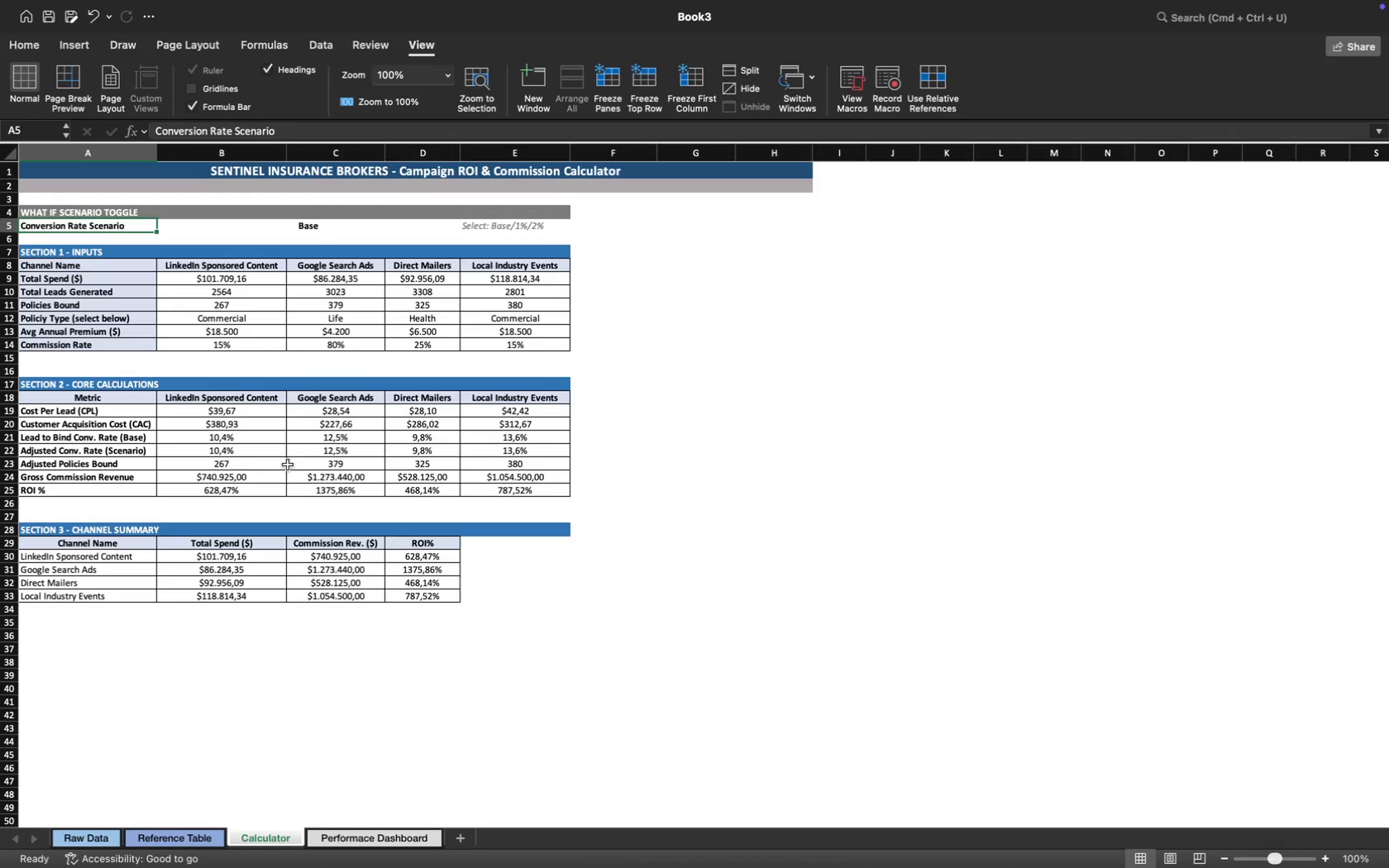 
wait(5.1)
 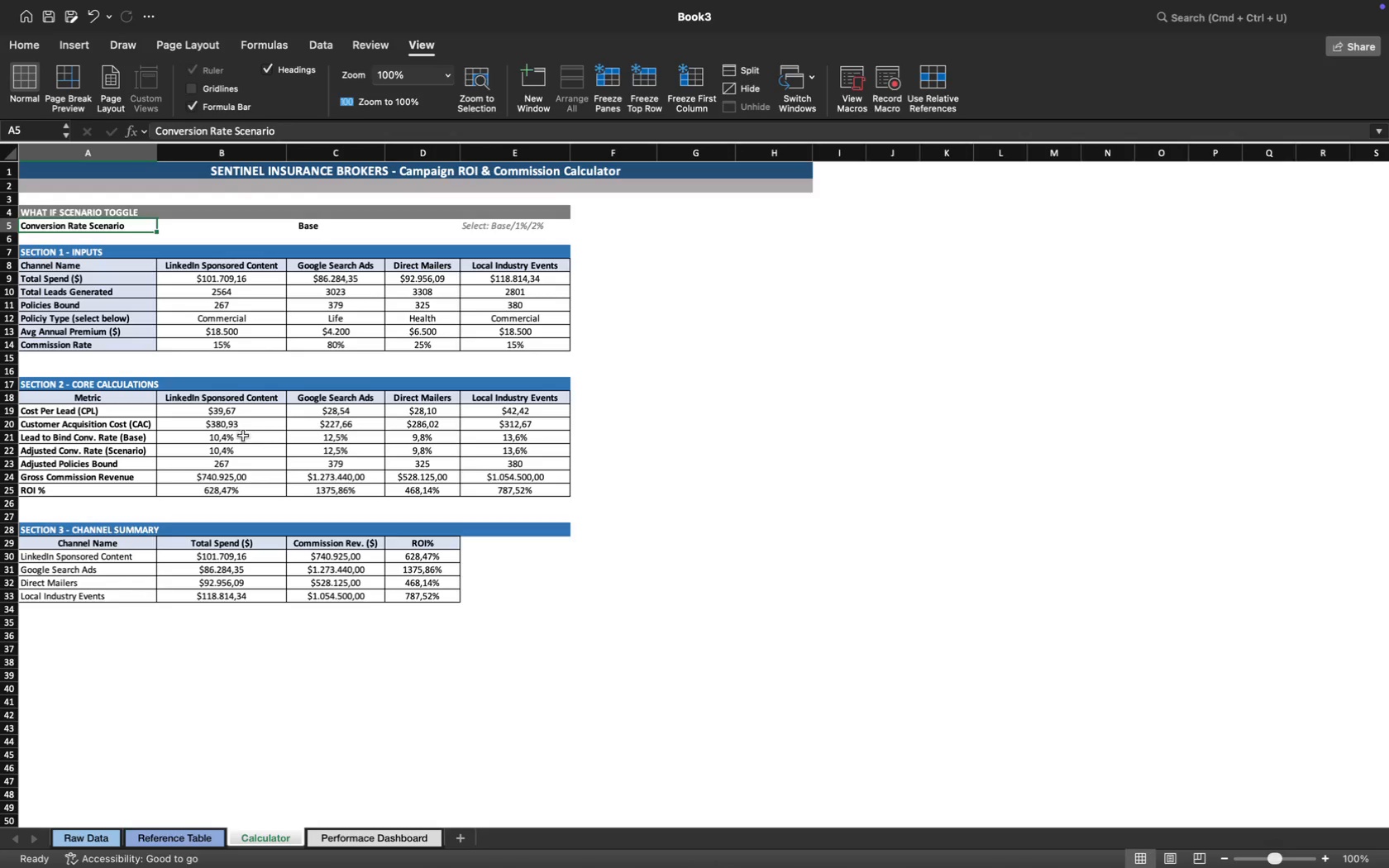 
left_click([247, 447])
 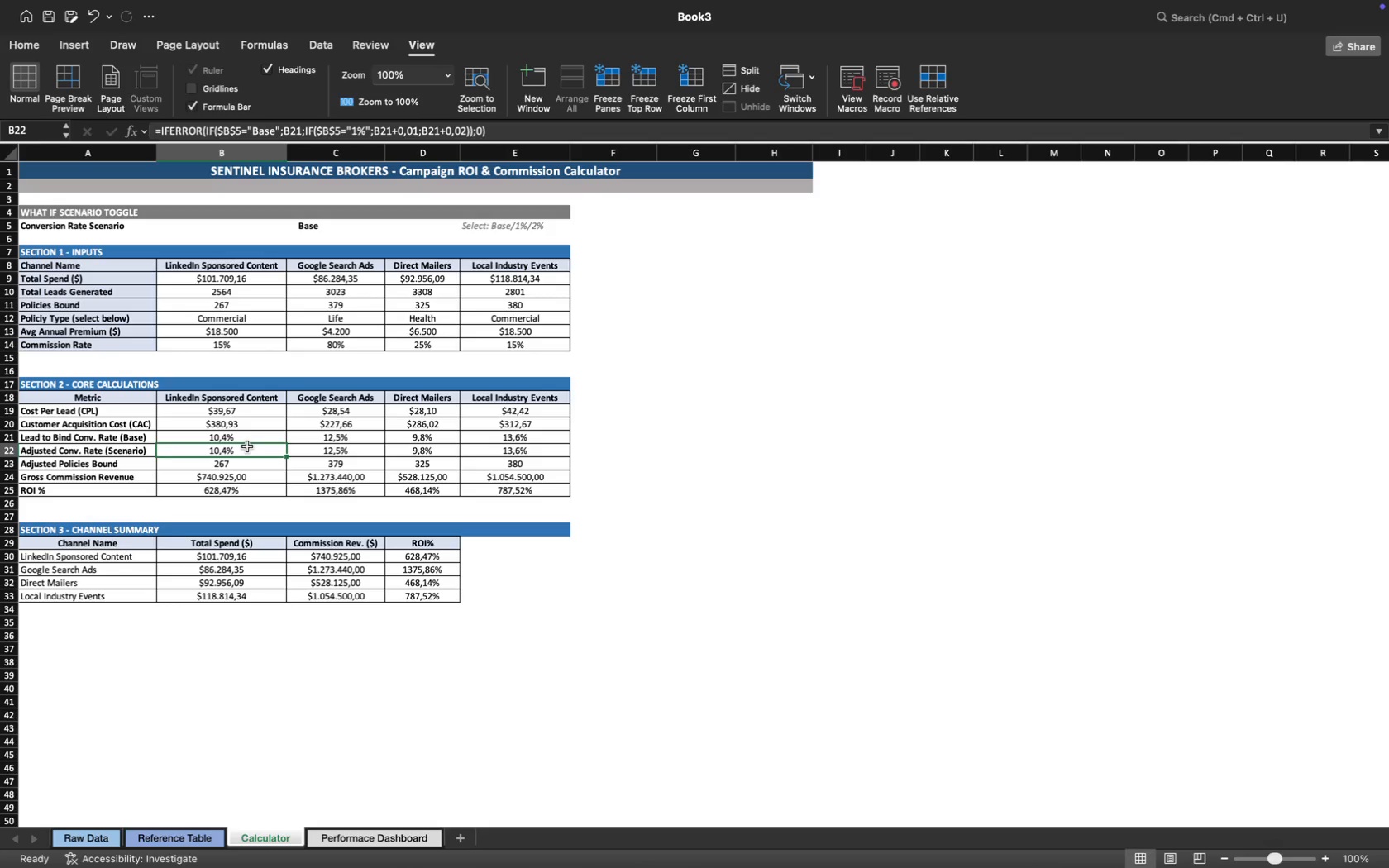 
wait(17.0)
 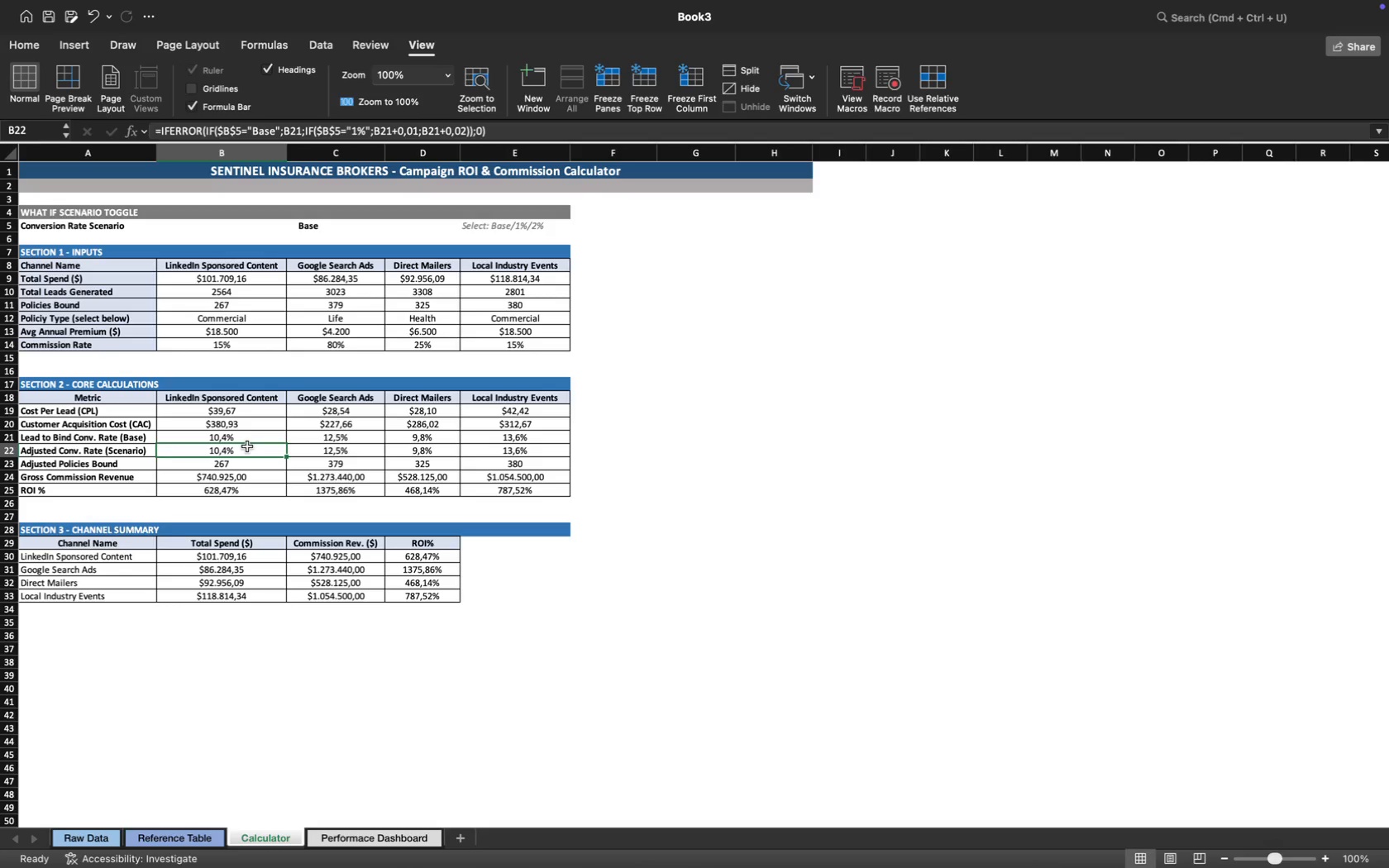 
left_click([388, 838])
 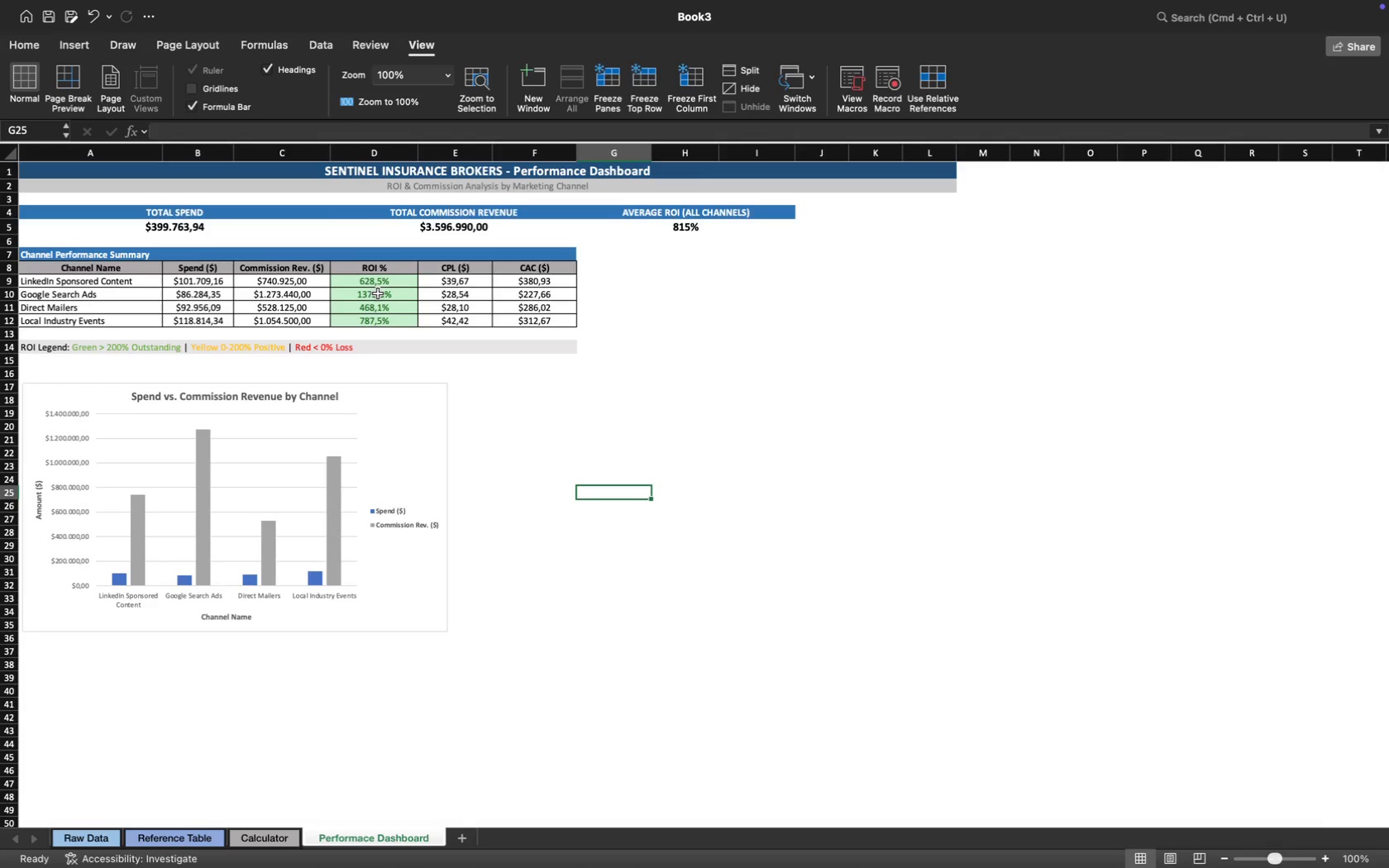 
left_click([378, 294])
 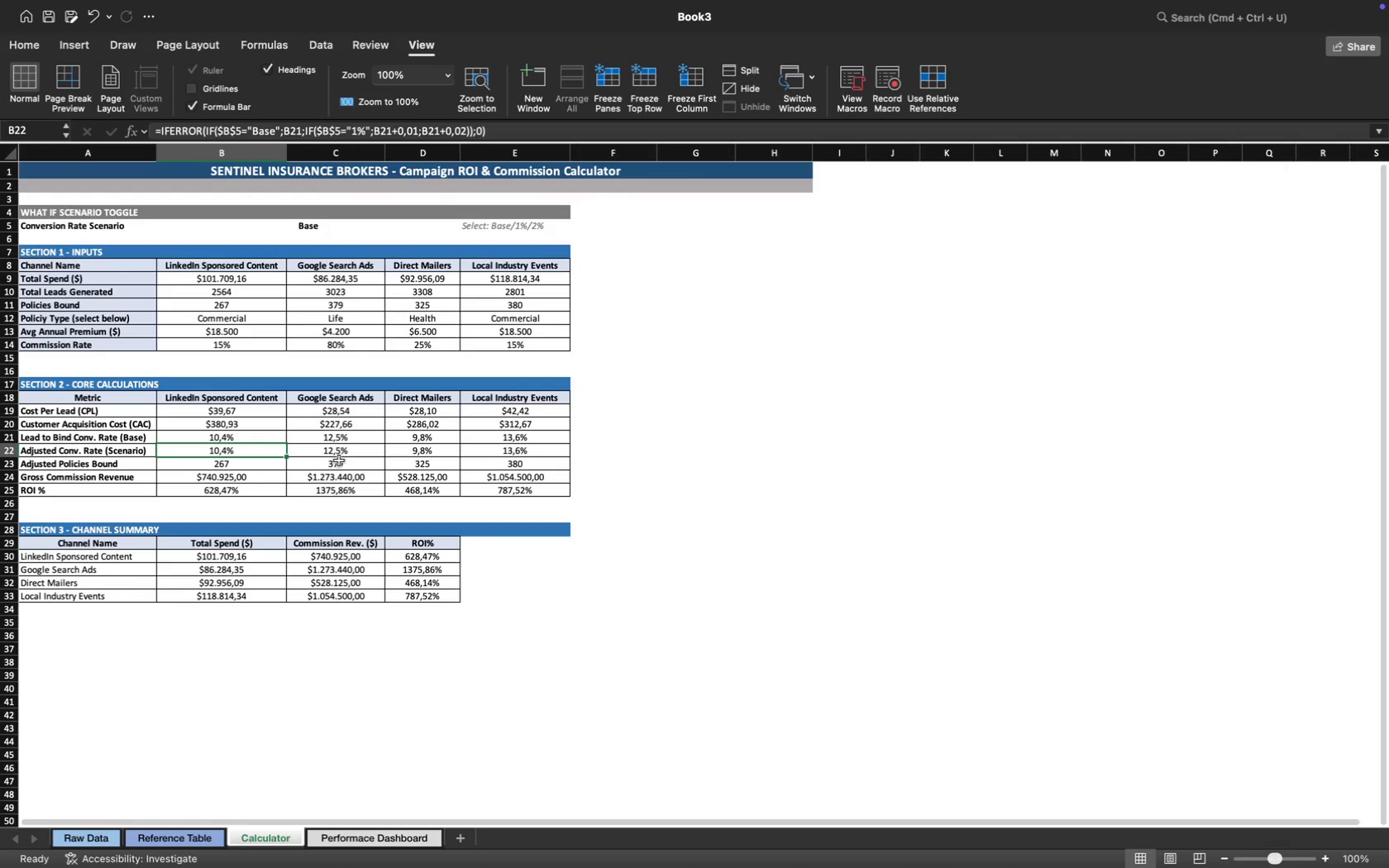 
left_click([253, 478])
 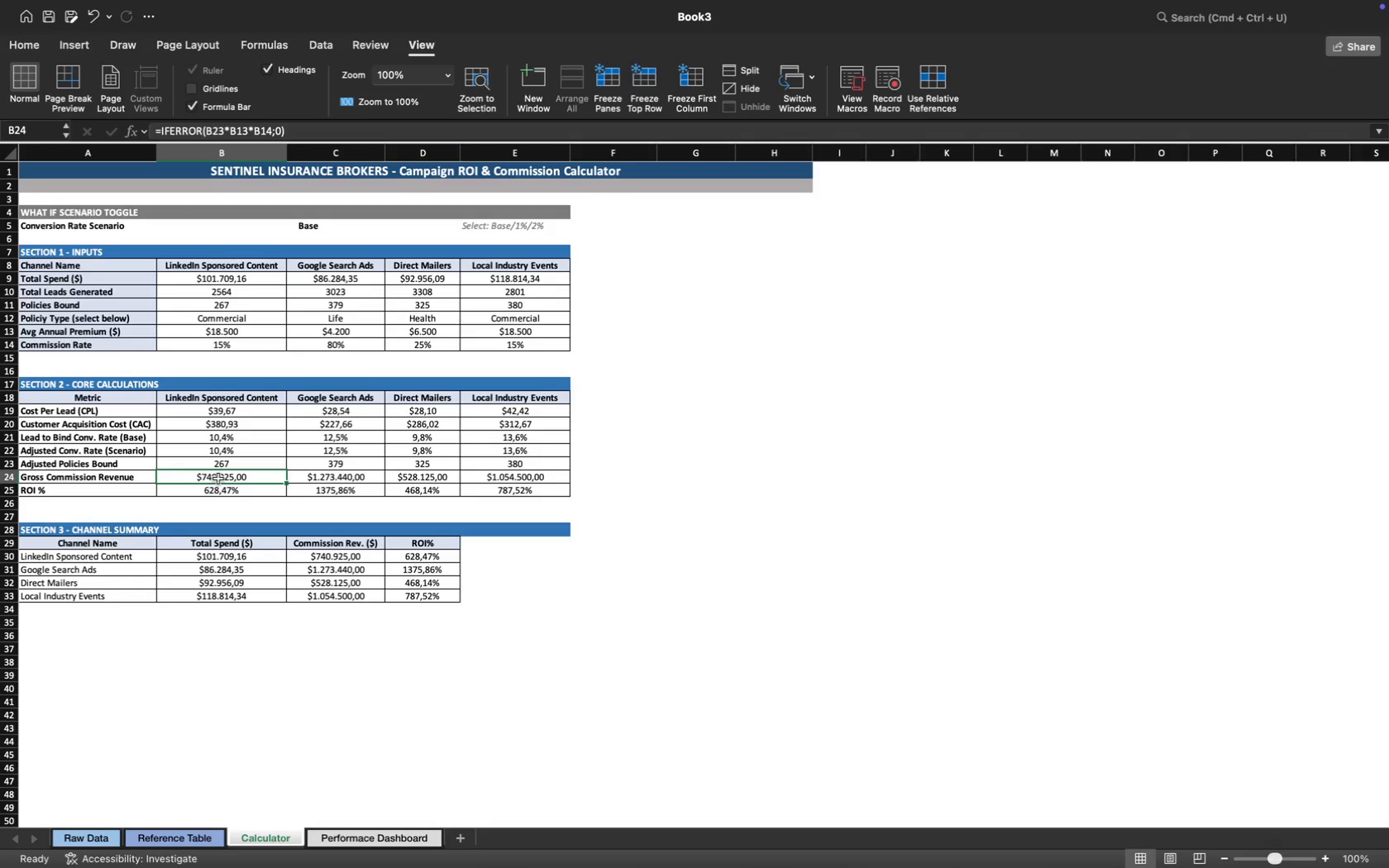 
left_click([229, 493])
 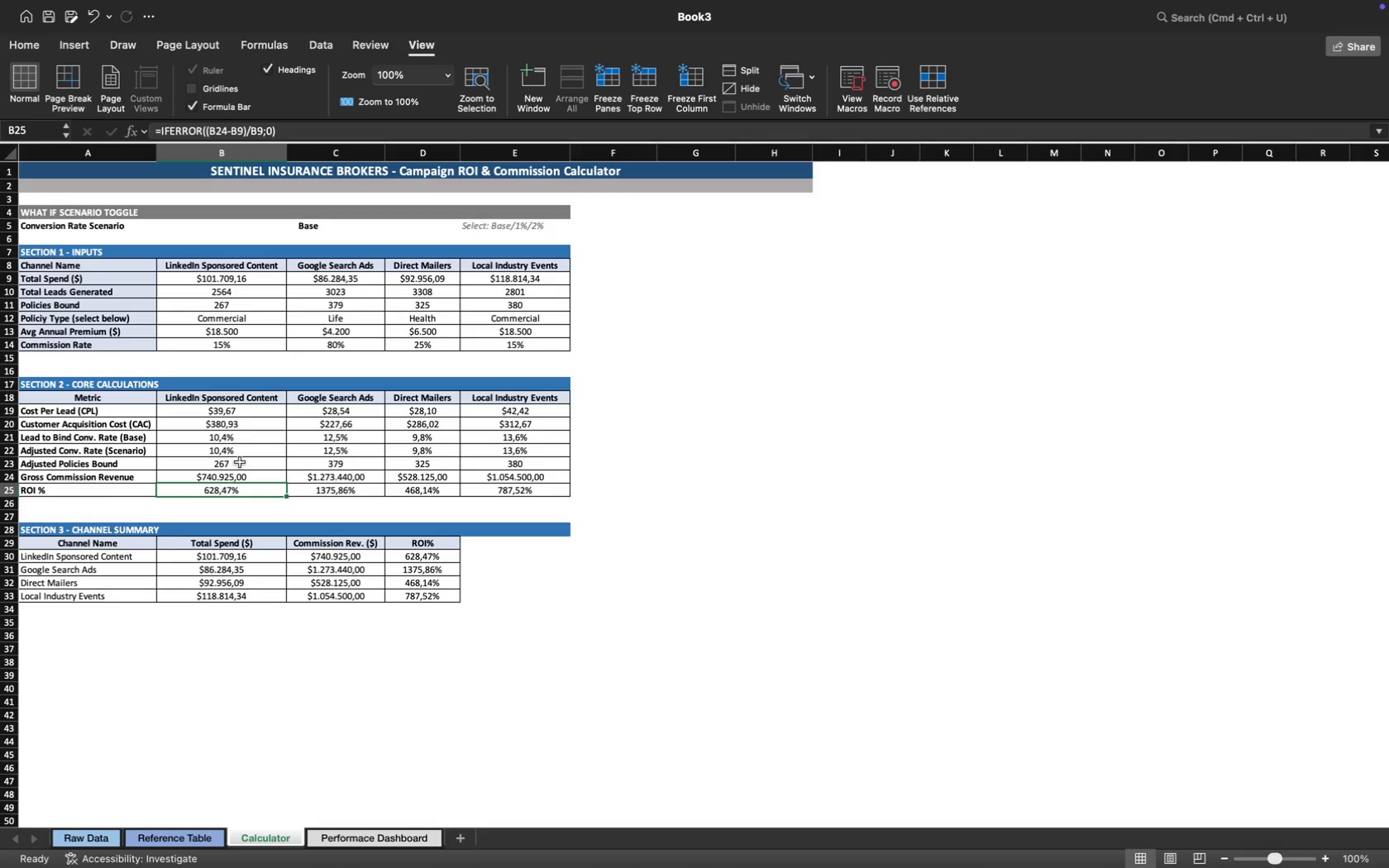 
wait(9.48)
 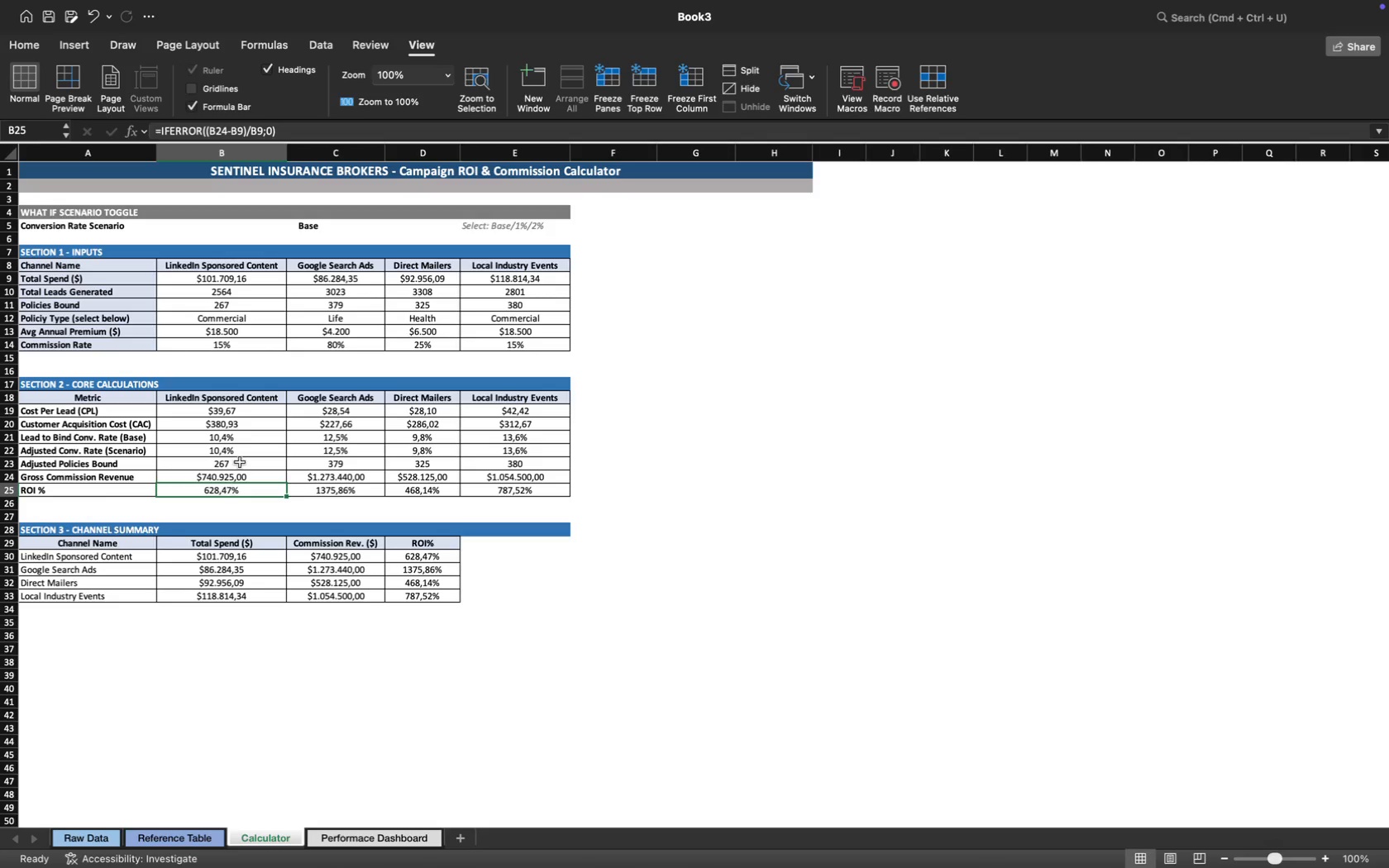 
left_click([259, 329])
 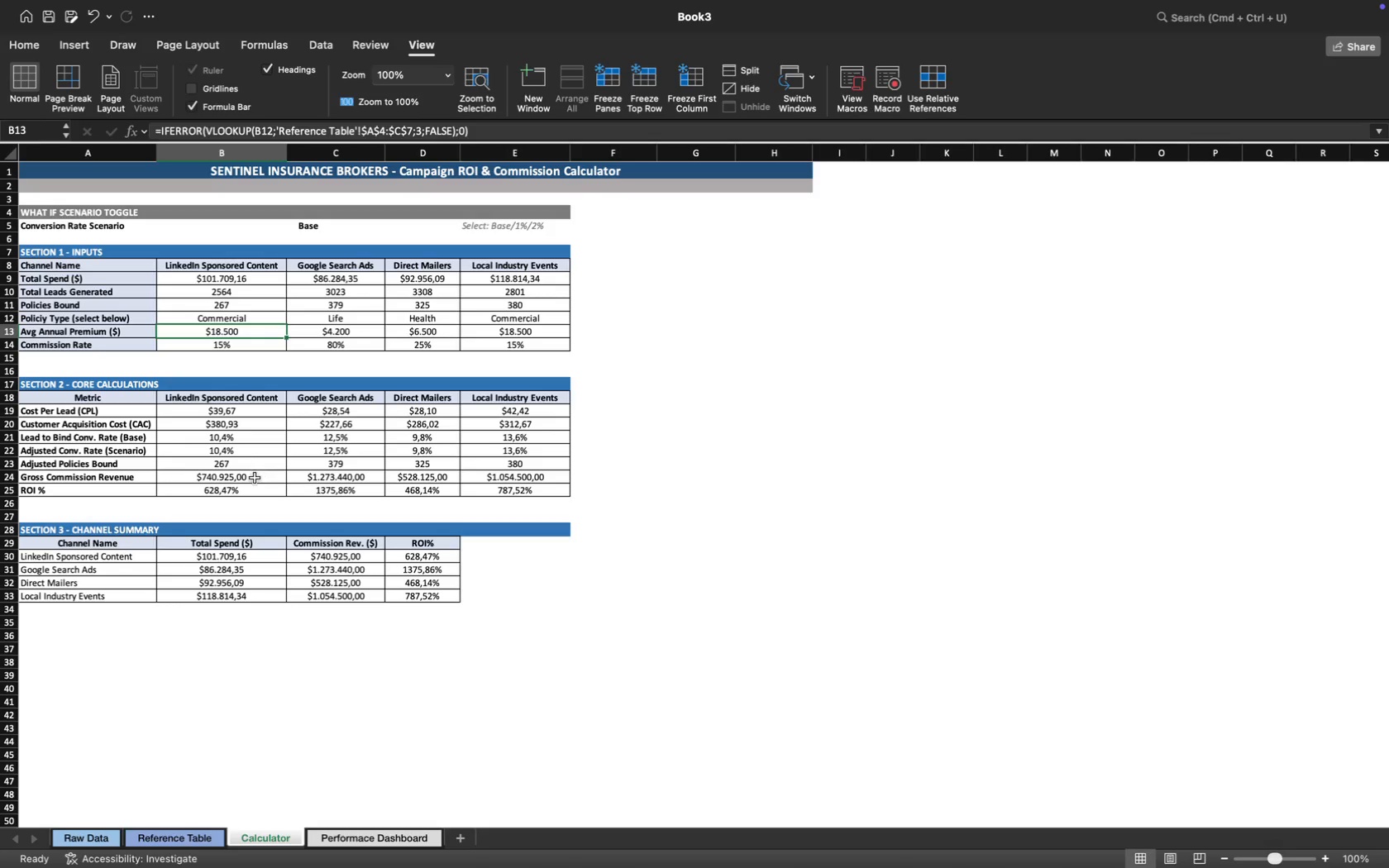 
left_click([253, 493])
 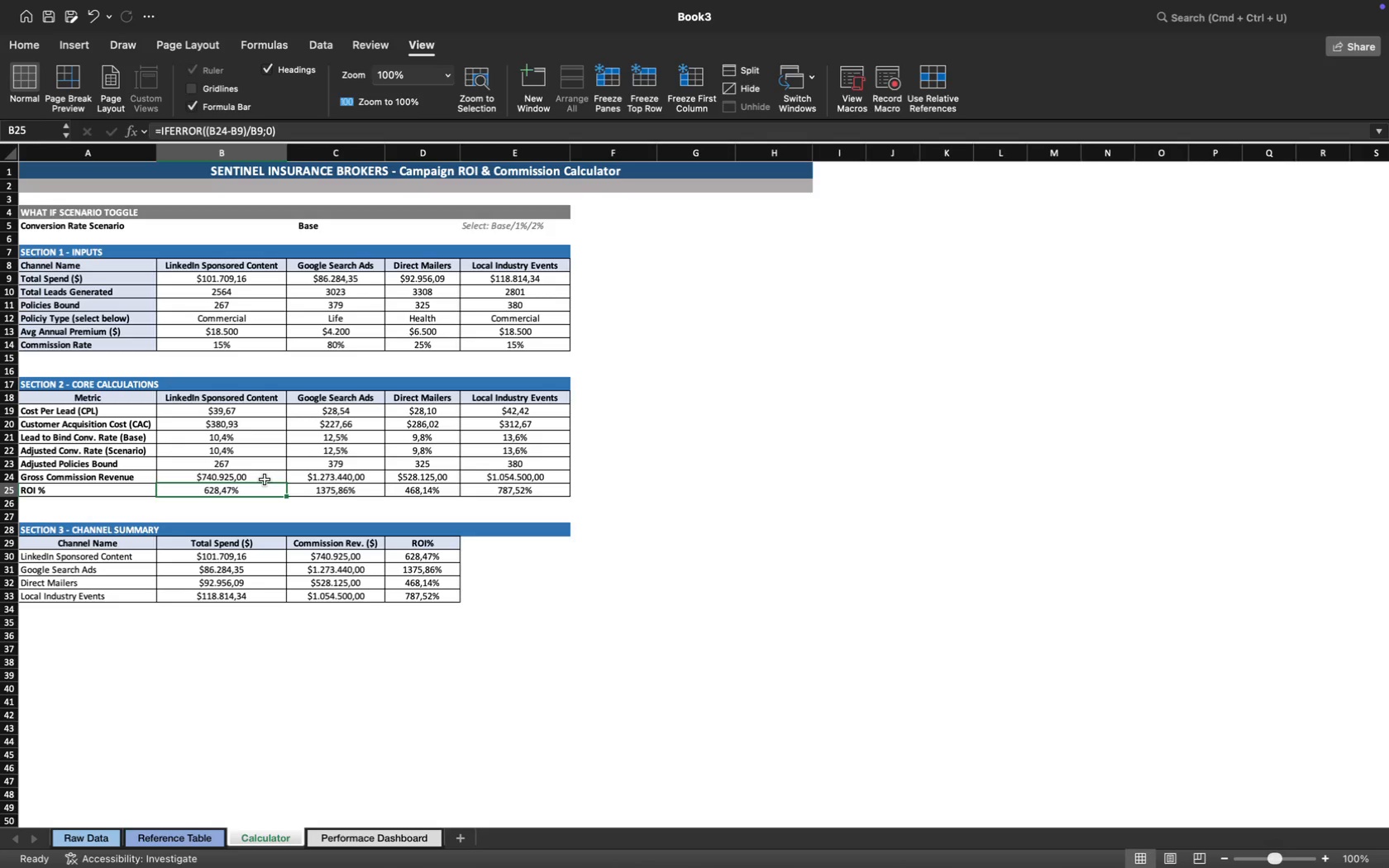 
left_click([272, 471])
 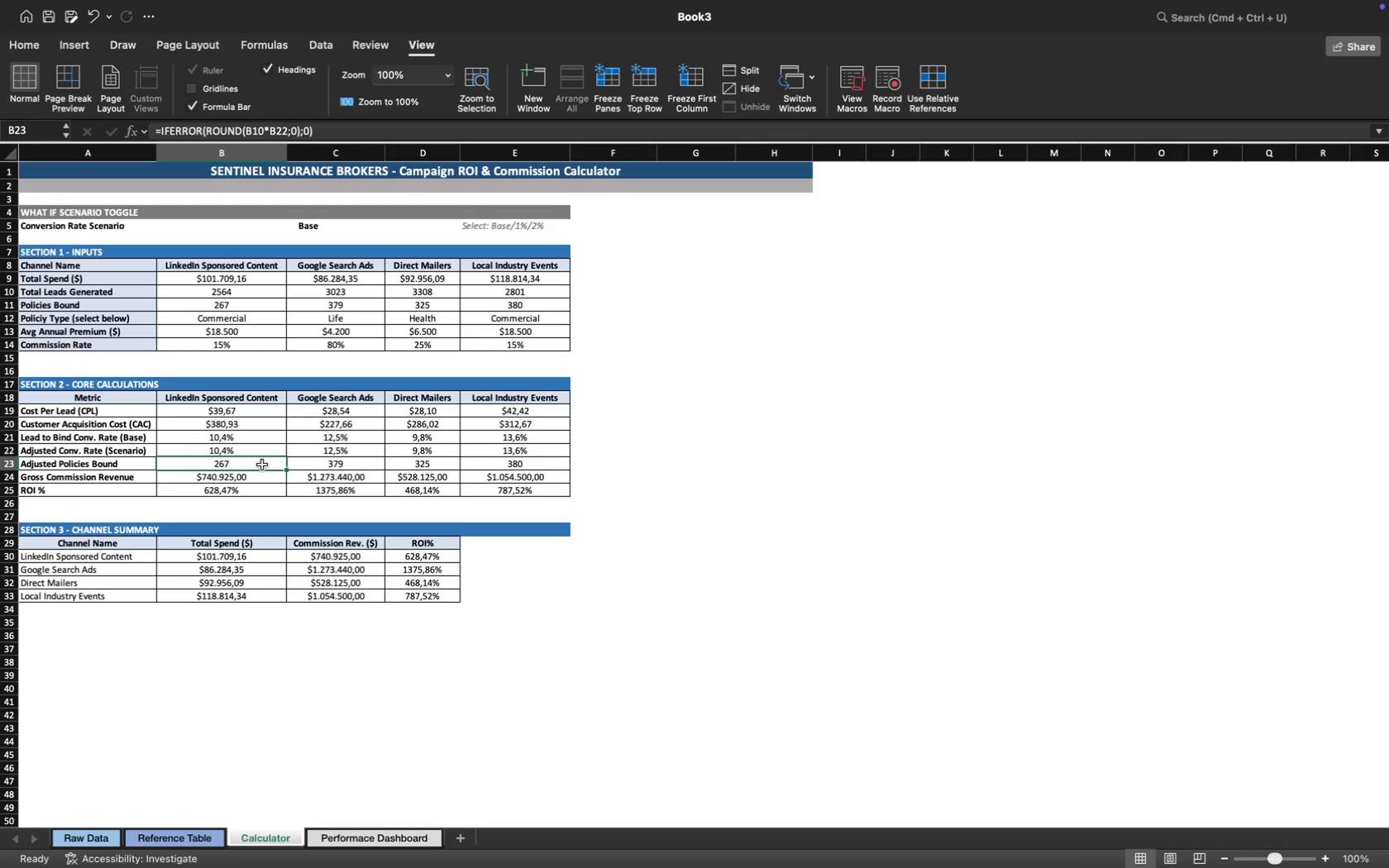 
wait(10.05)
 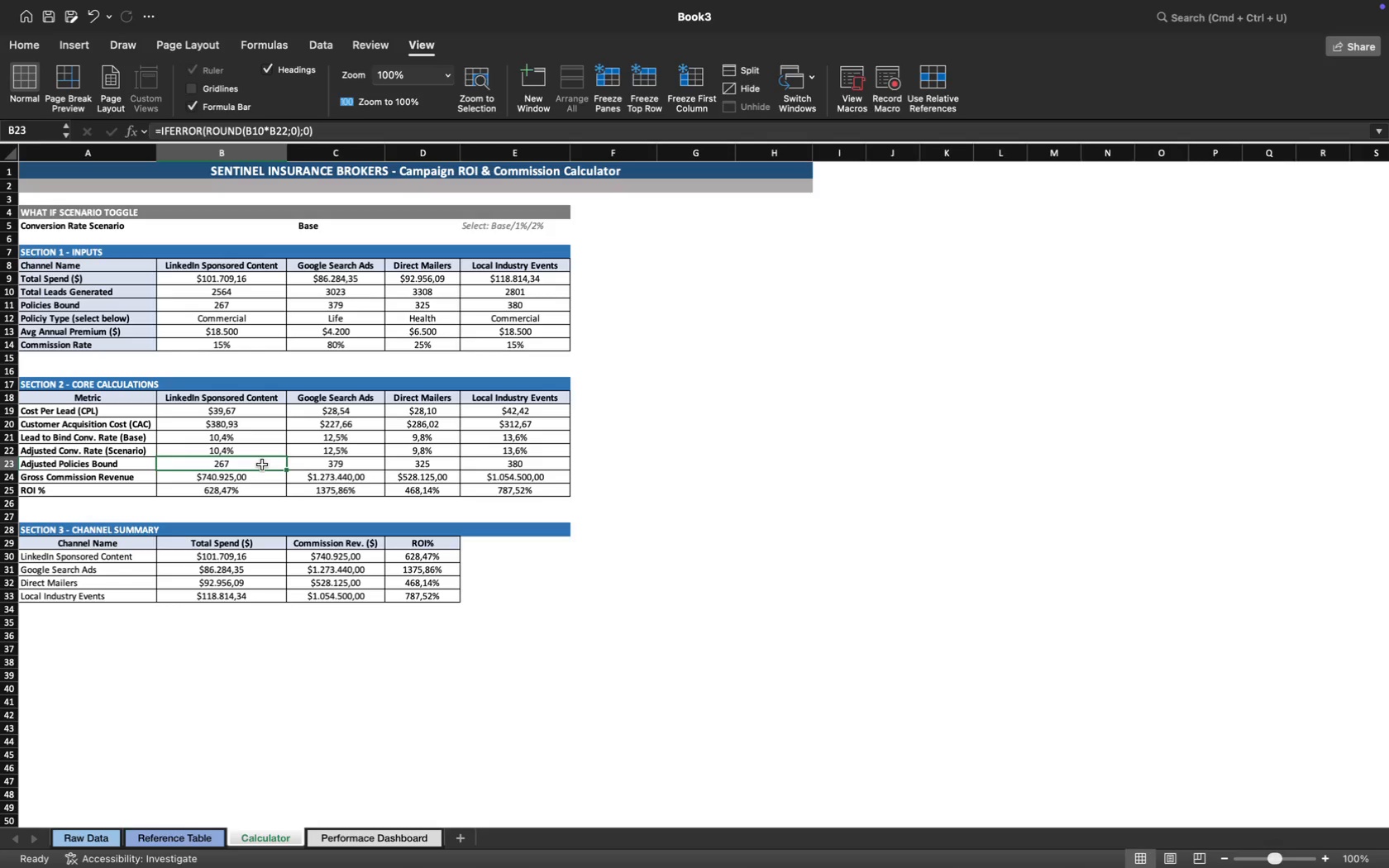 
left_click([265, 453])
 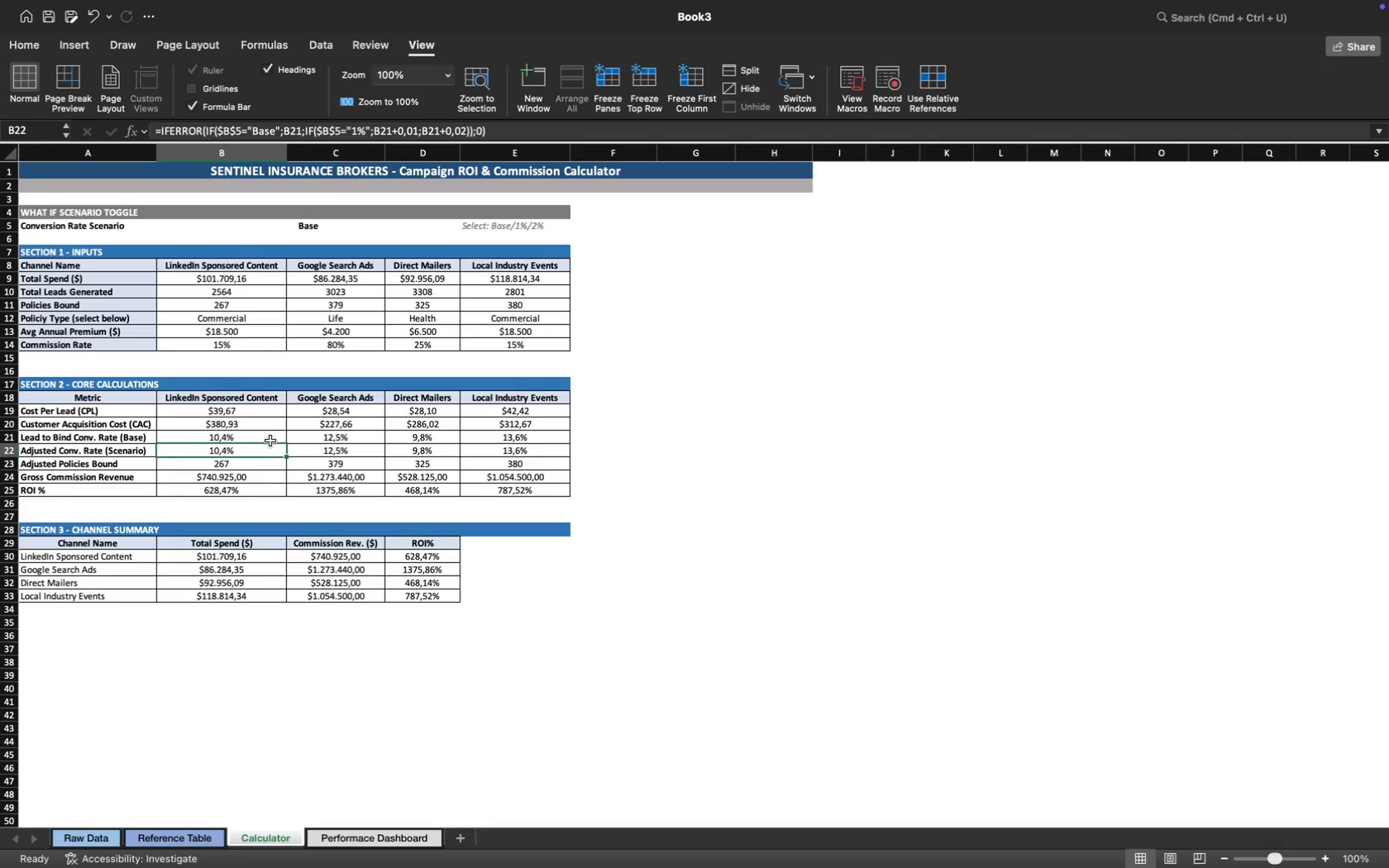 
wait(7.44)
 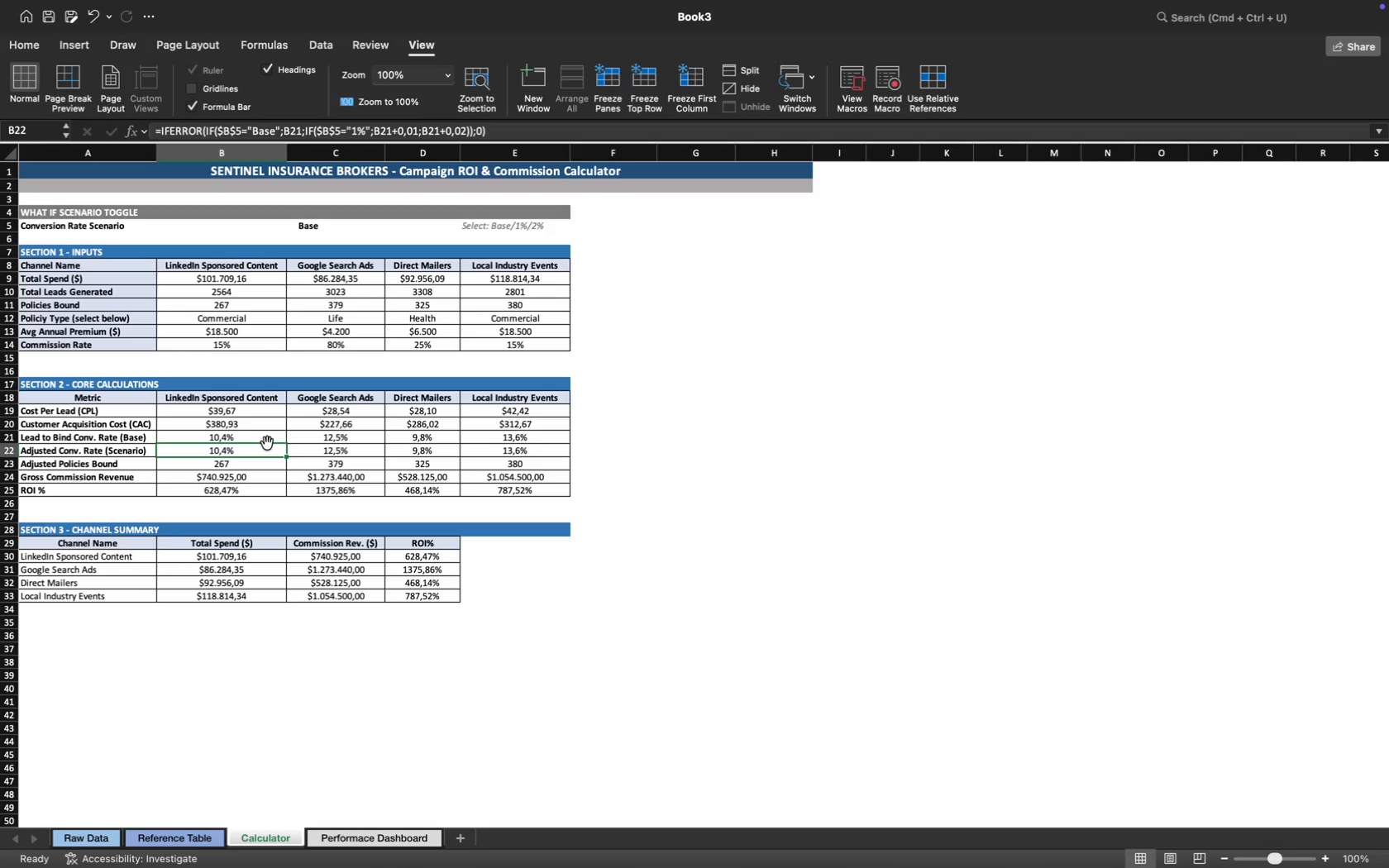 
left_click([271, 441])
 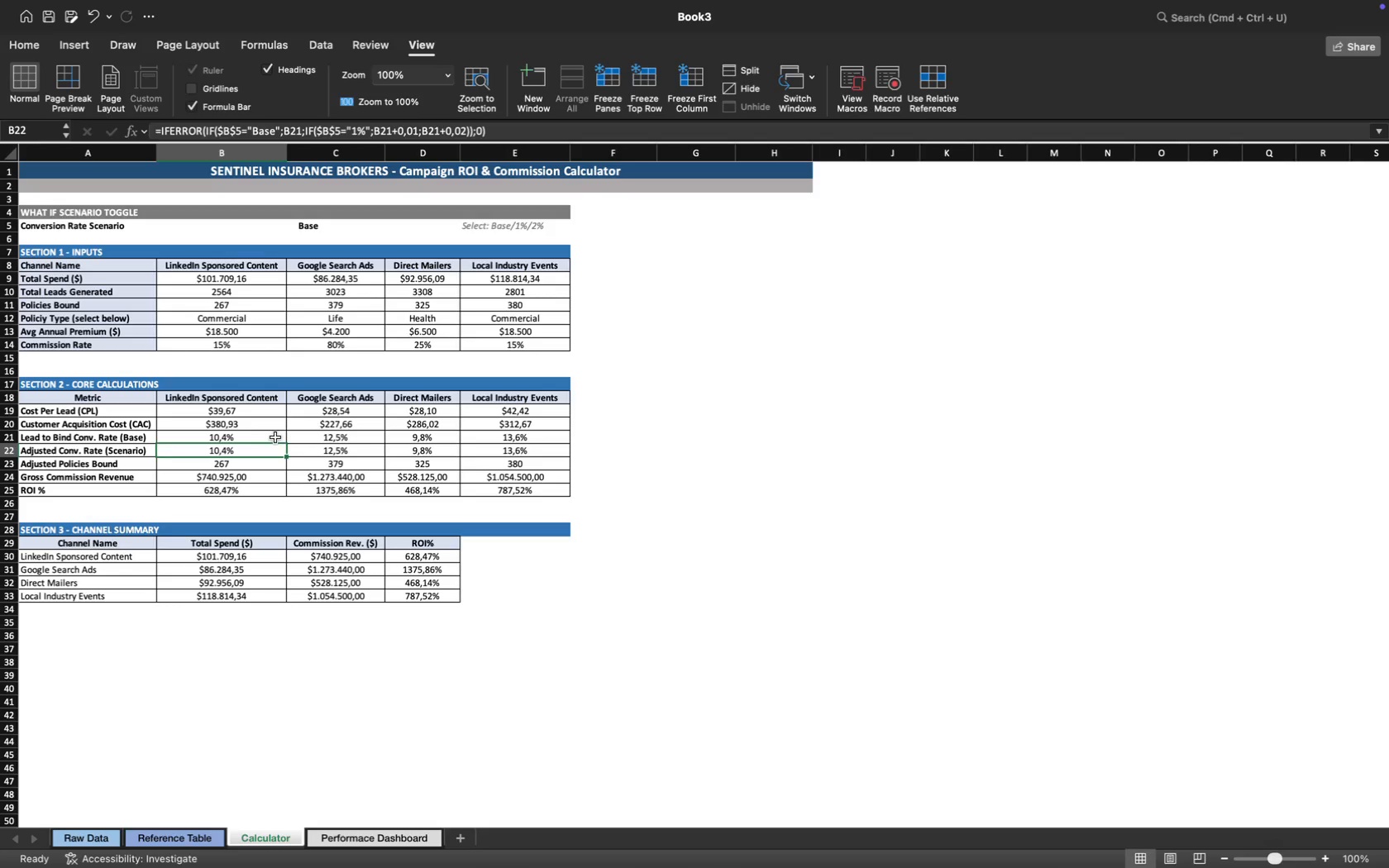 
left_click([276, 437])
 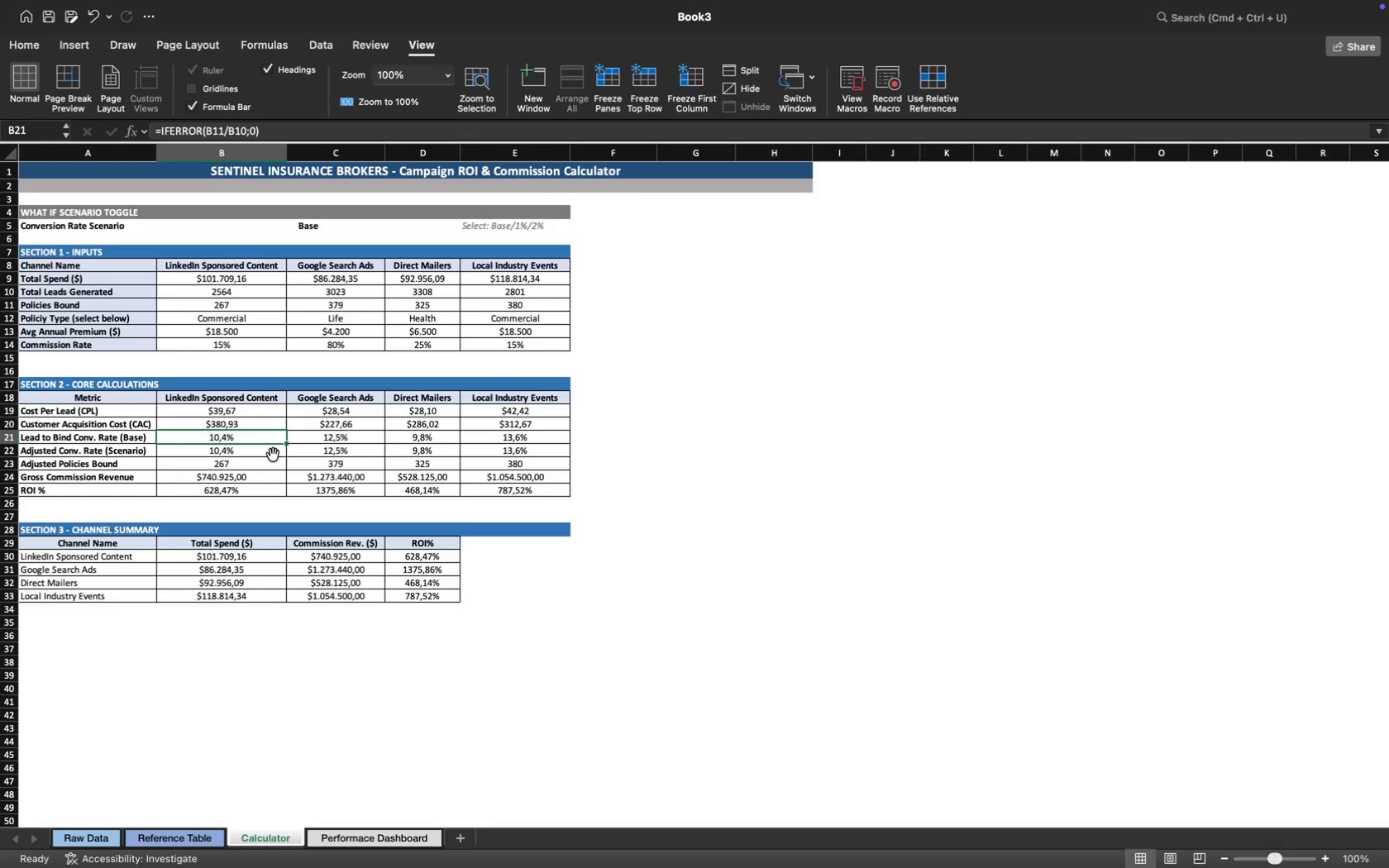 
left_click([273, 451])
 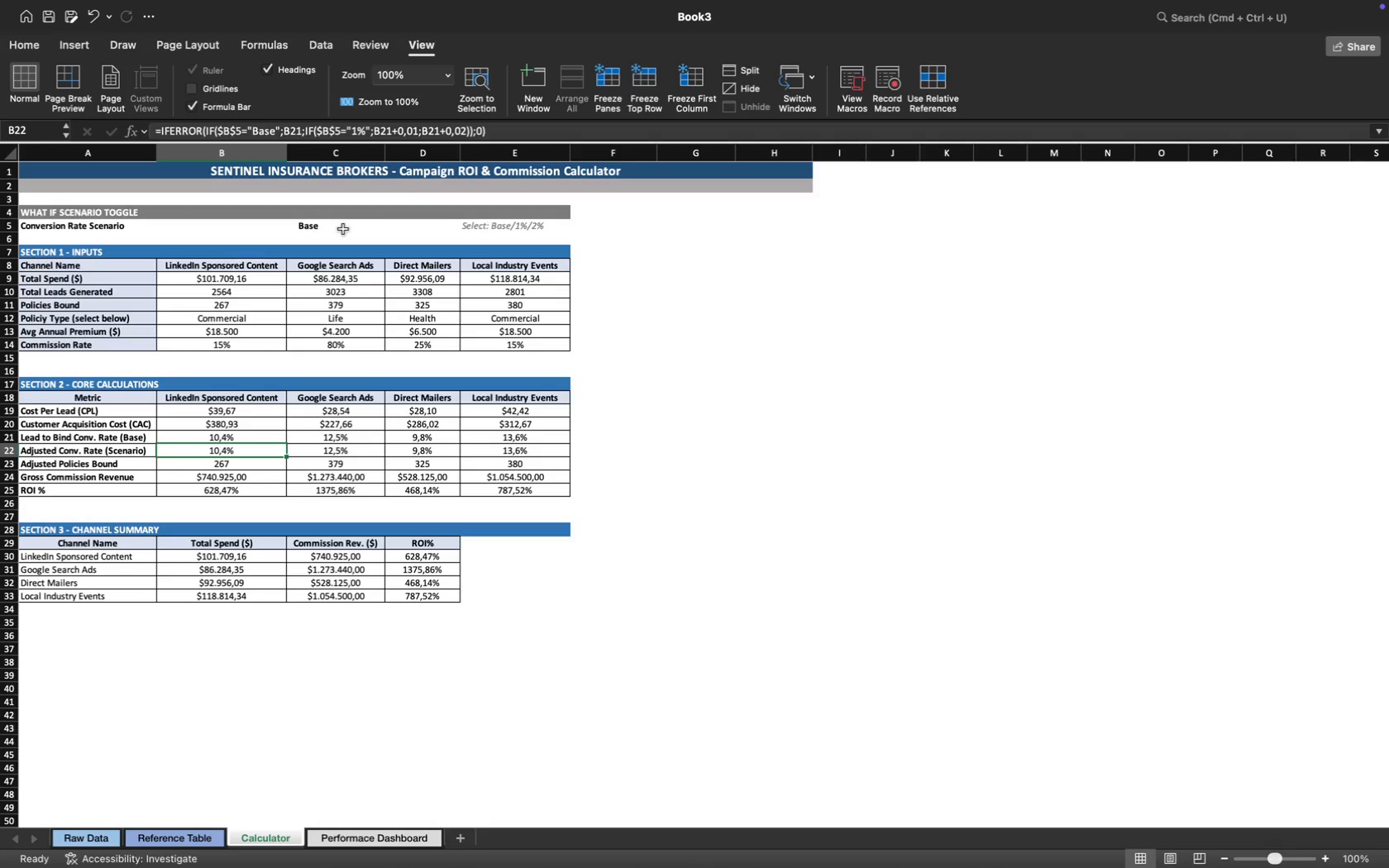 
left_click([242, 224])
 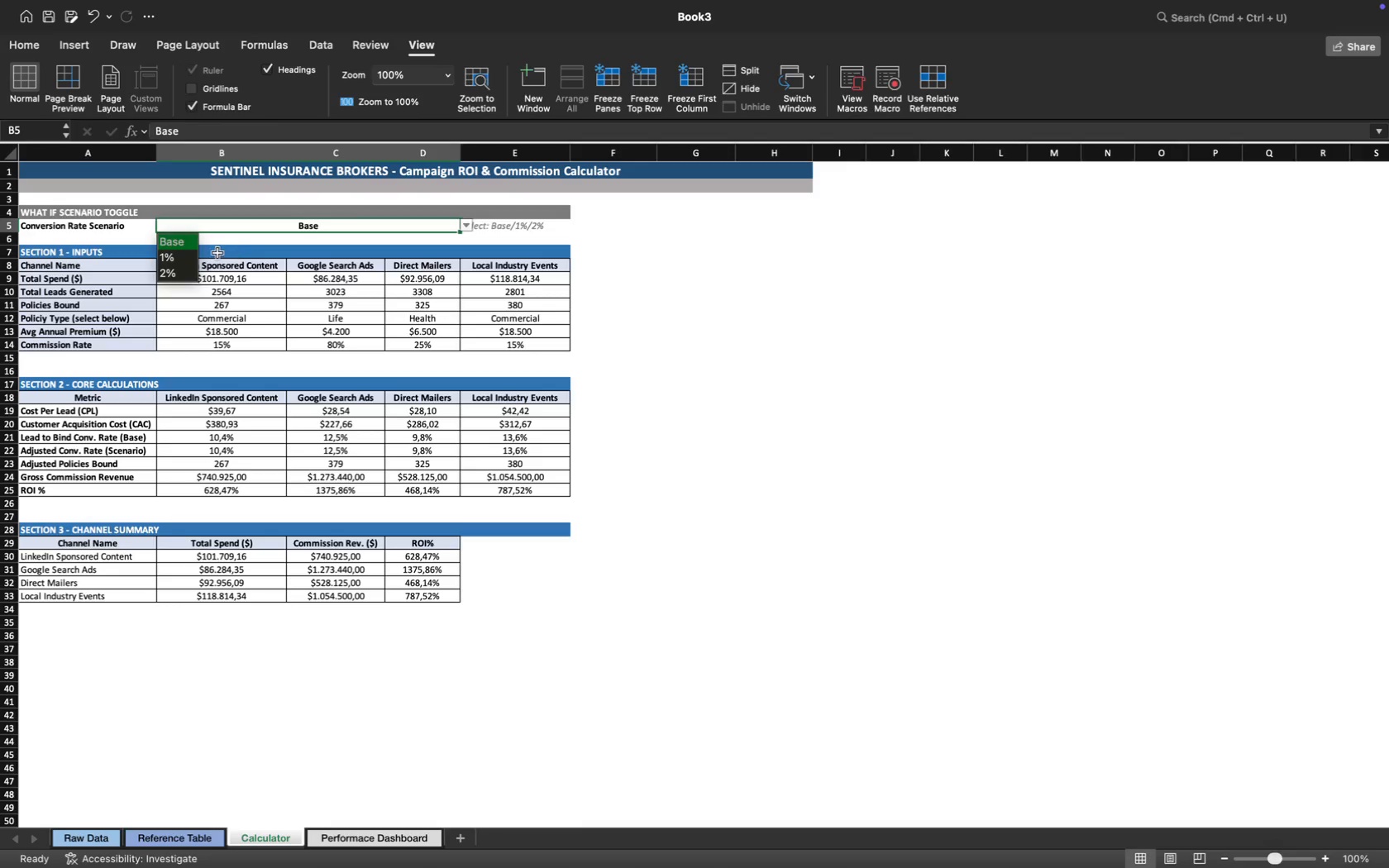 
left_click([187, 259])
 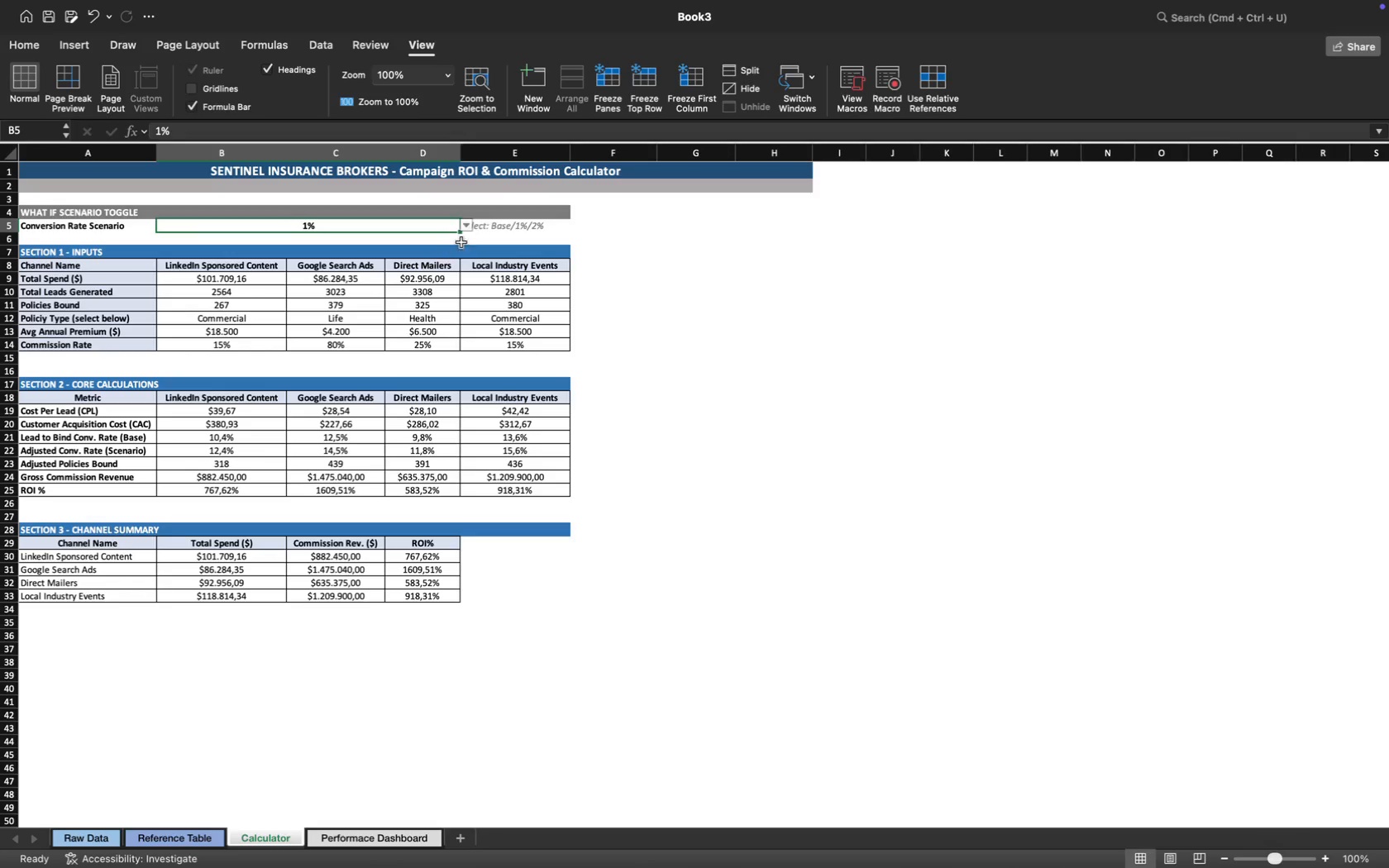 
left_click([469, 227])
 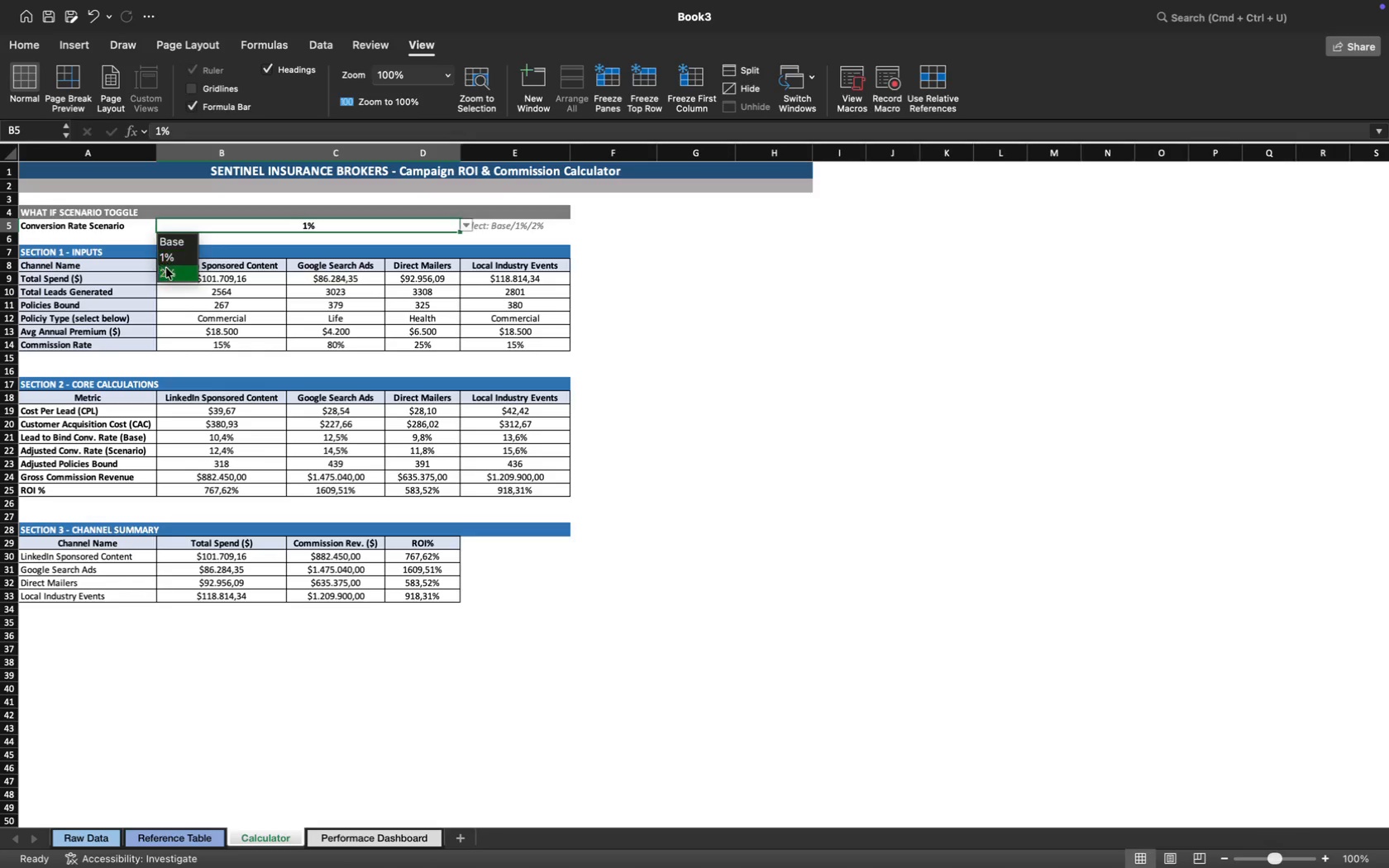 
left_click([174, 271])
 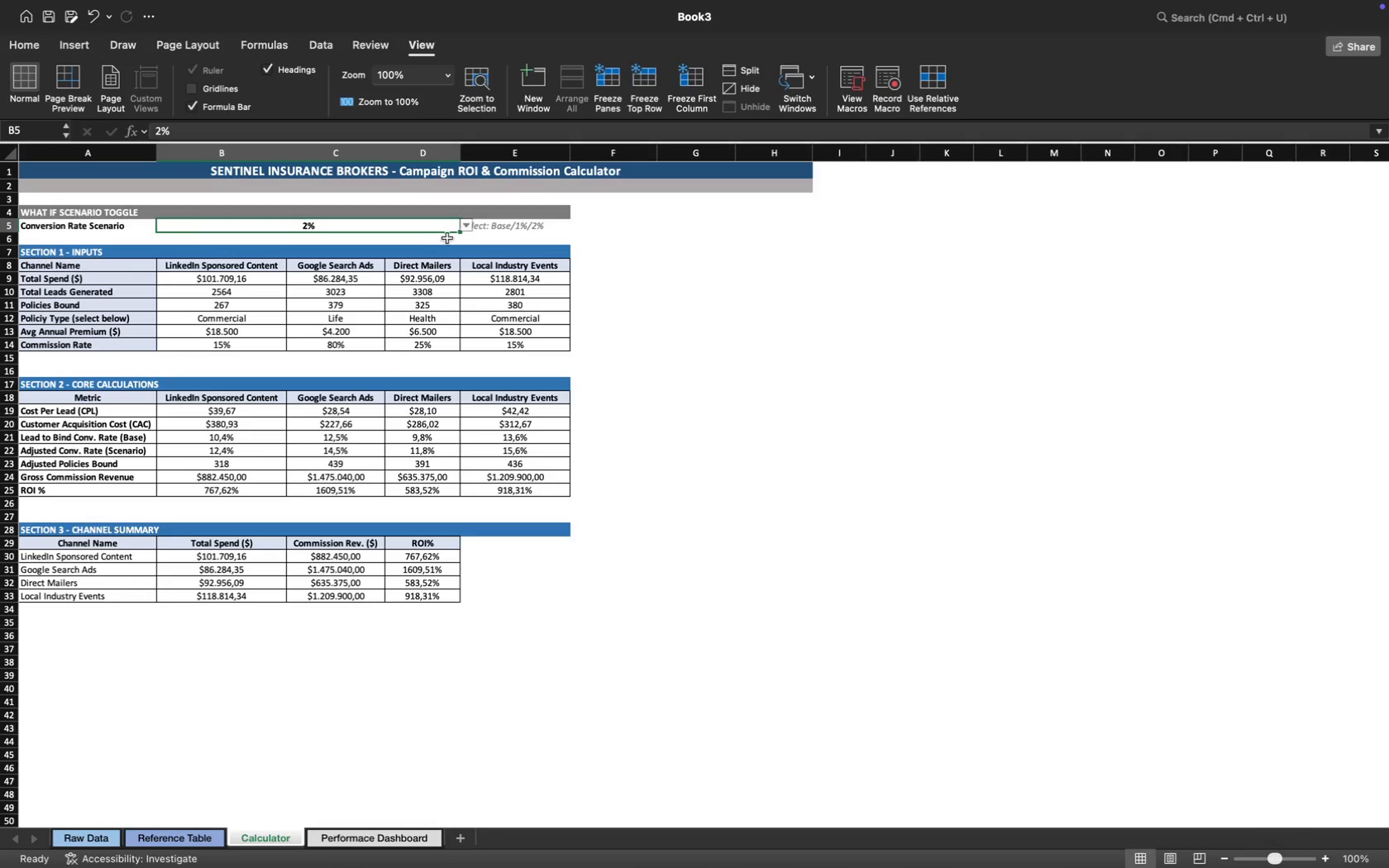 
left_click([465, 227])
 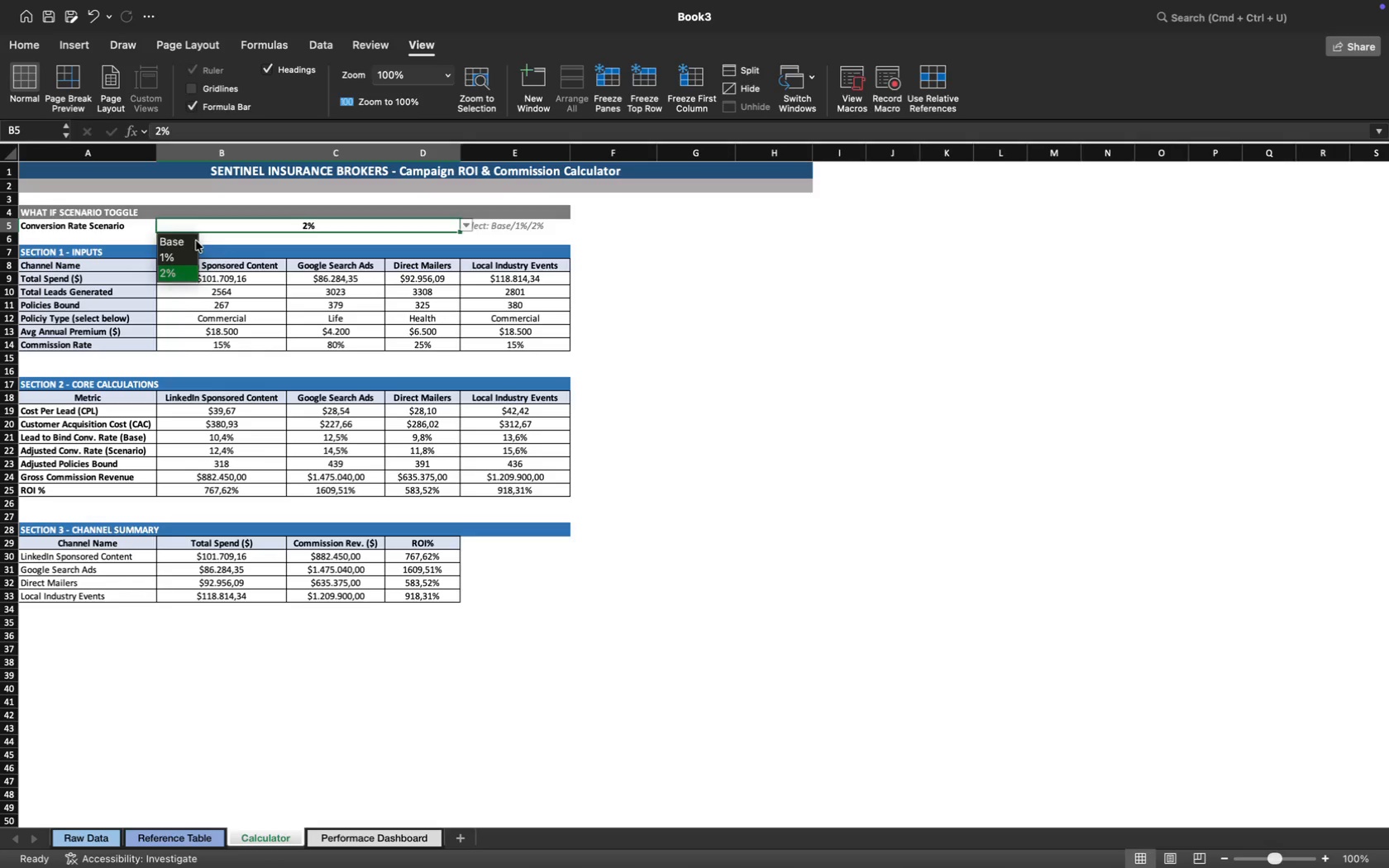 
left_click([184, 242])
 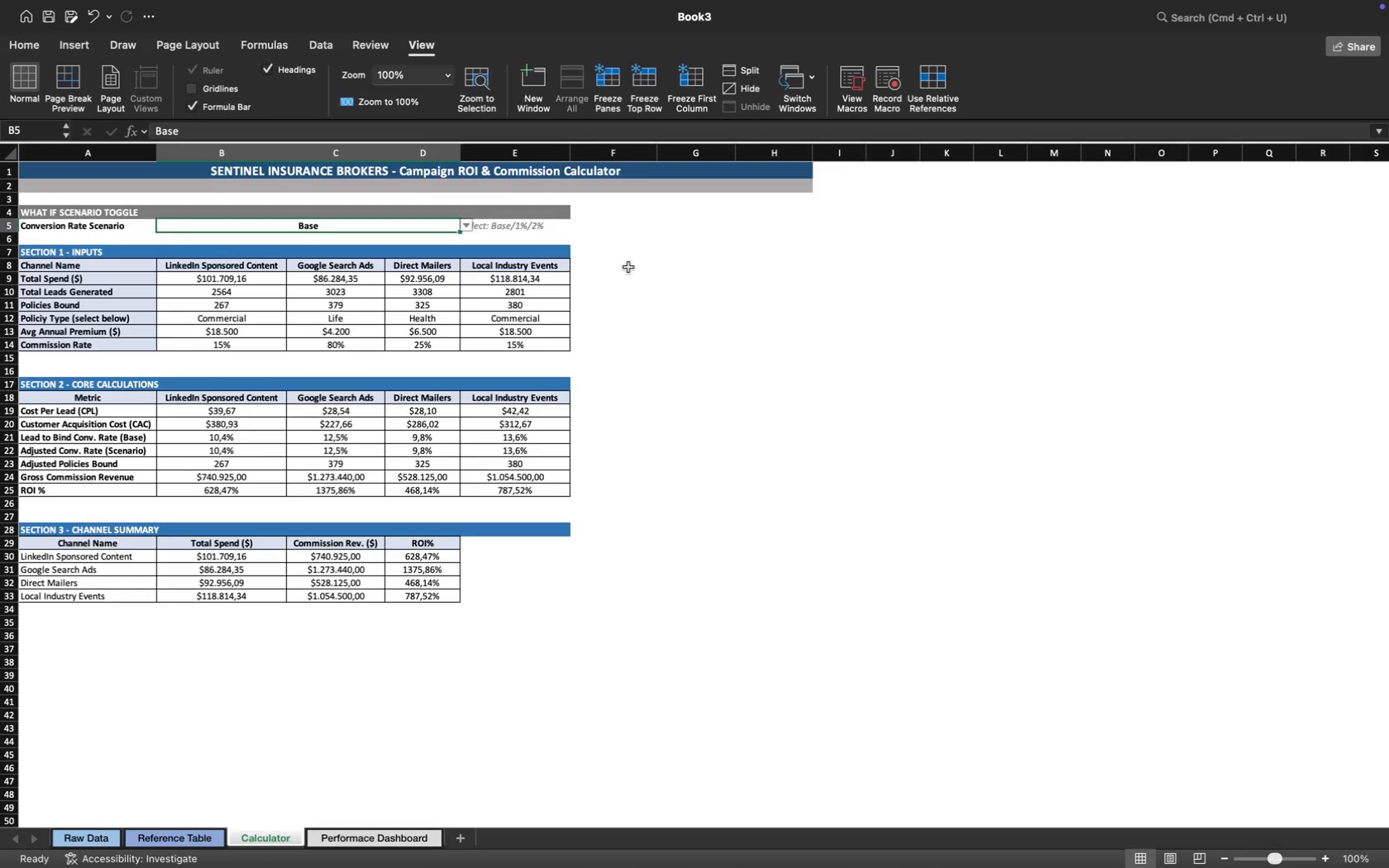 
left_click([633, 269])
 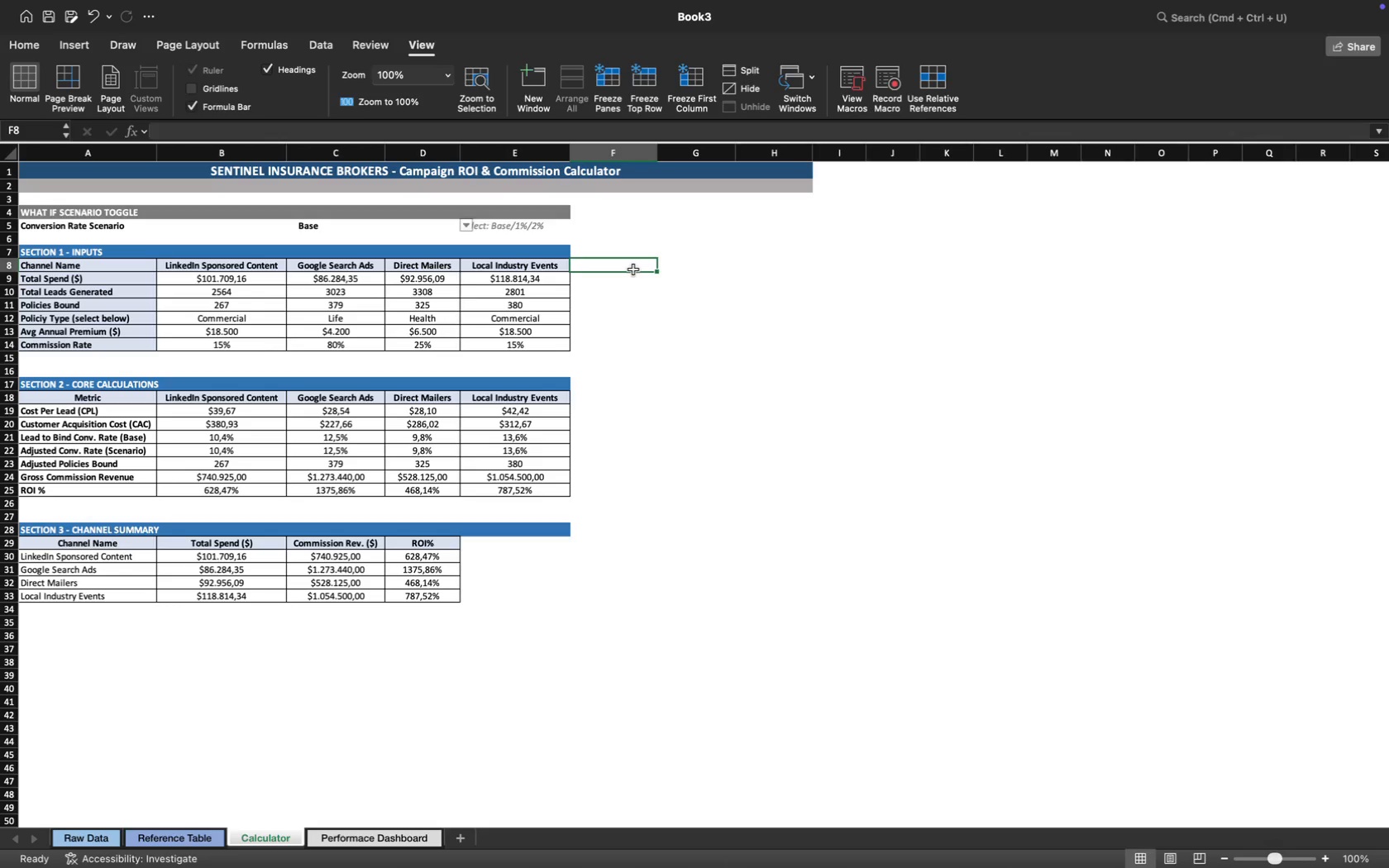 
wait(7.35)
 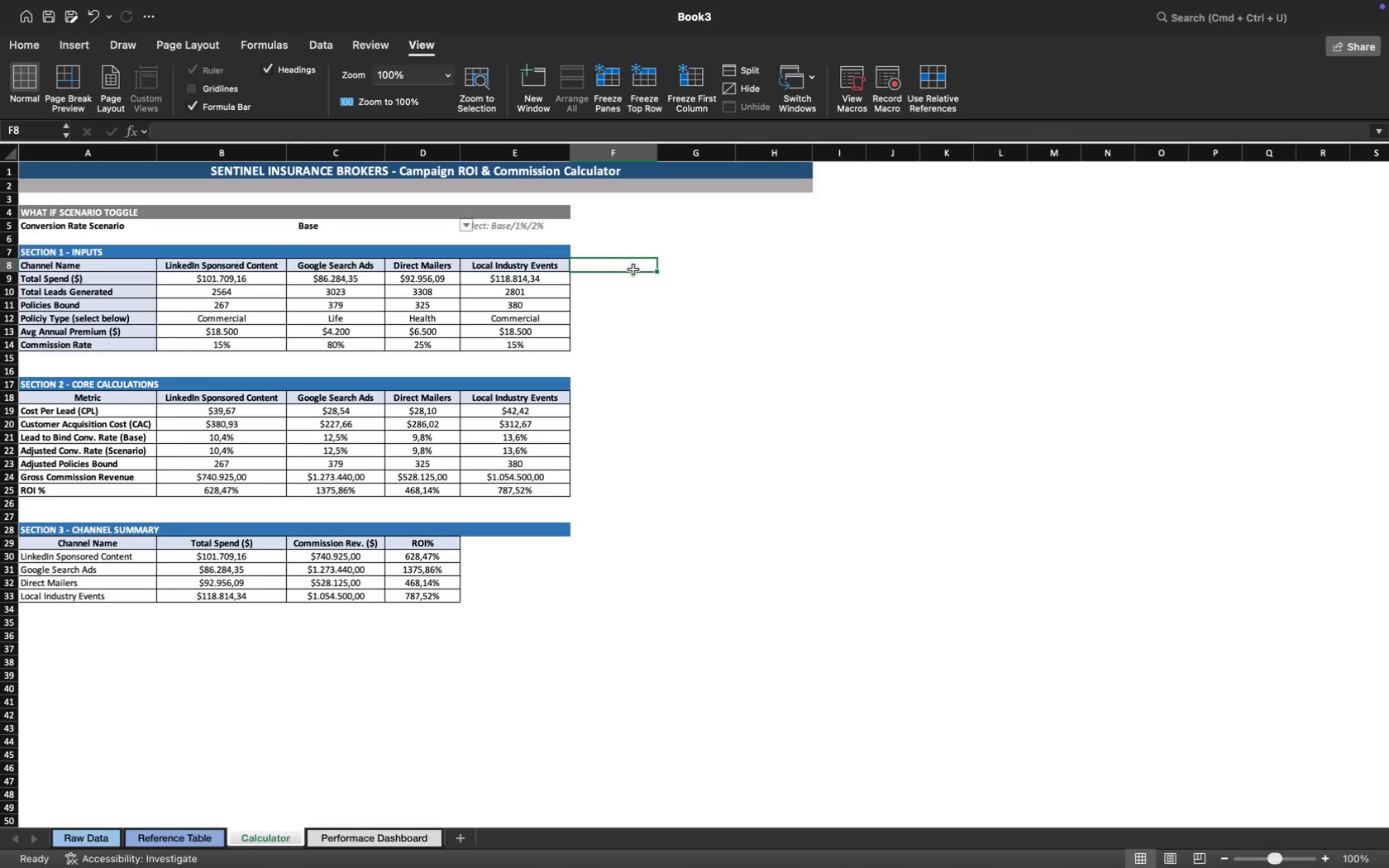 
left_click([374, 832])
 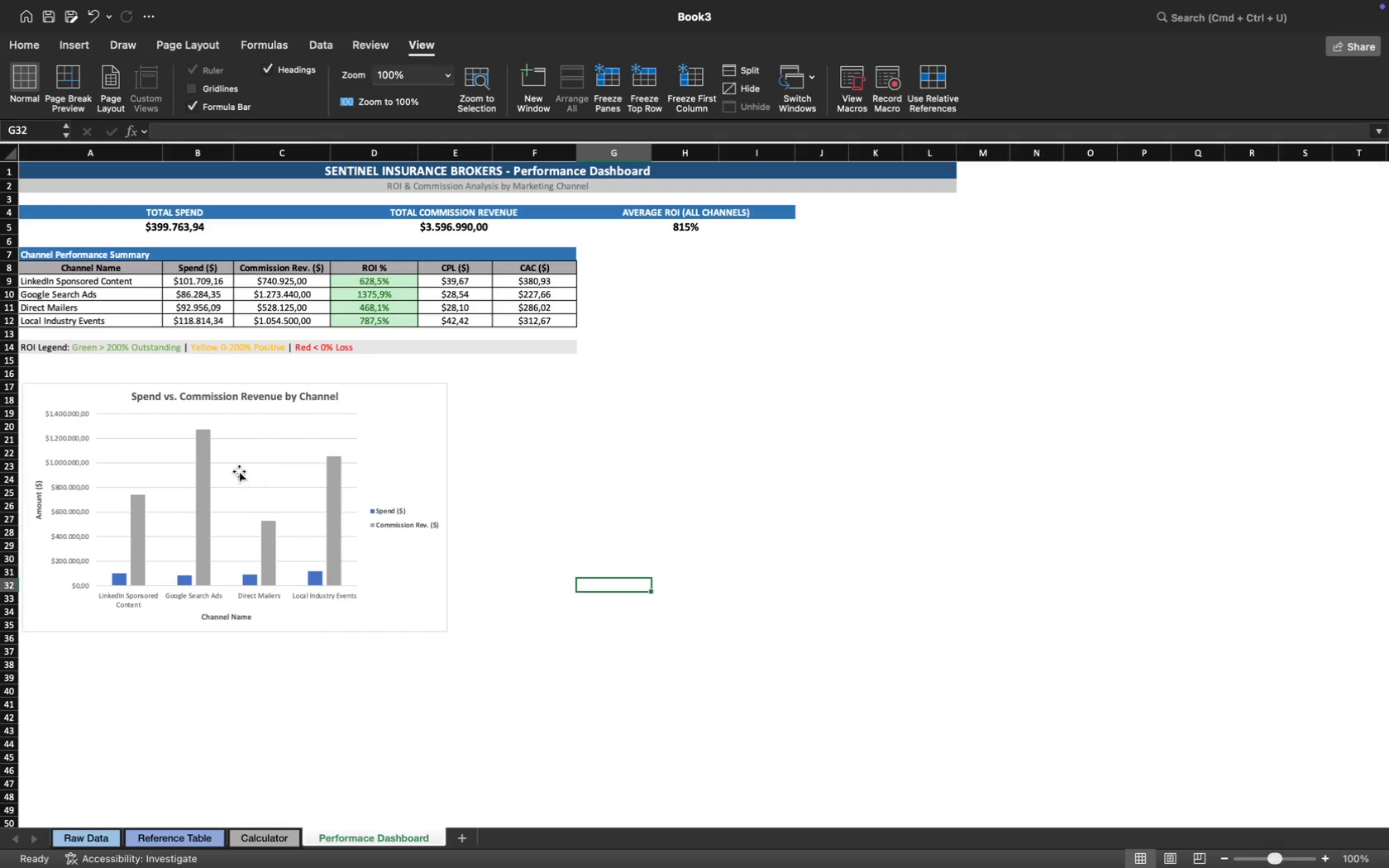 
wait(26.37)
 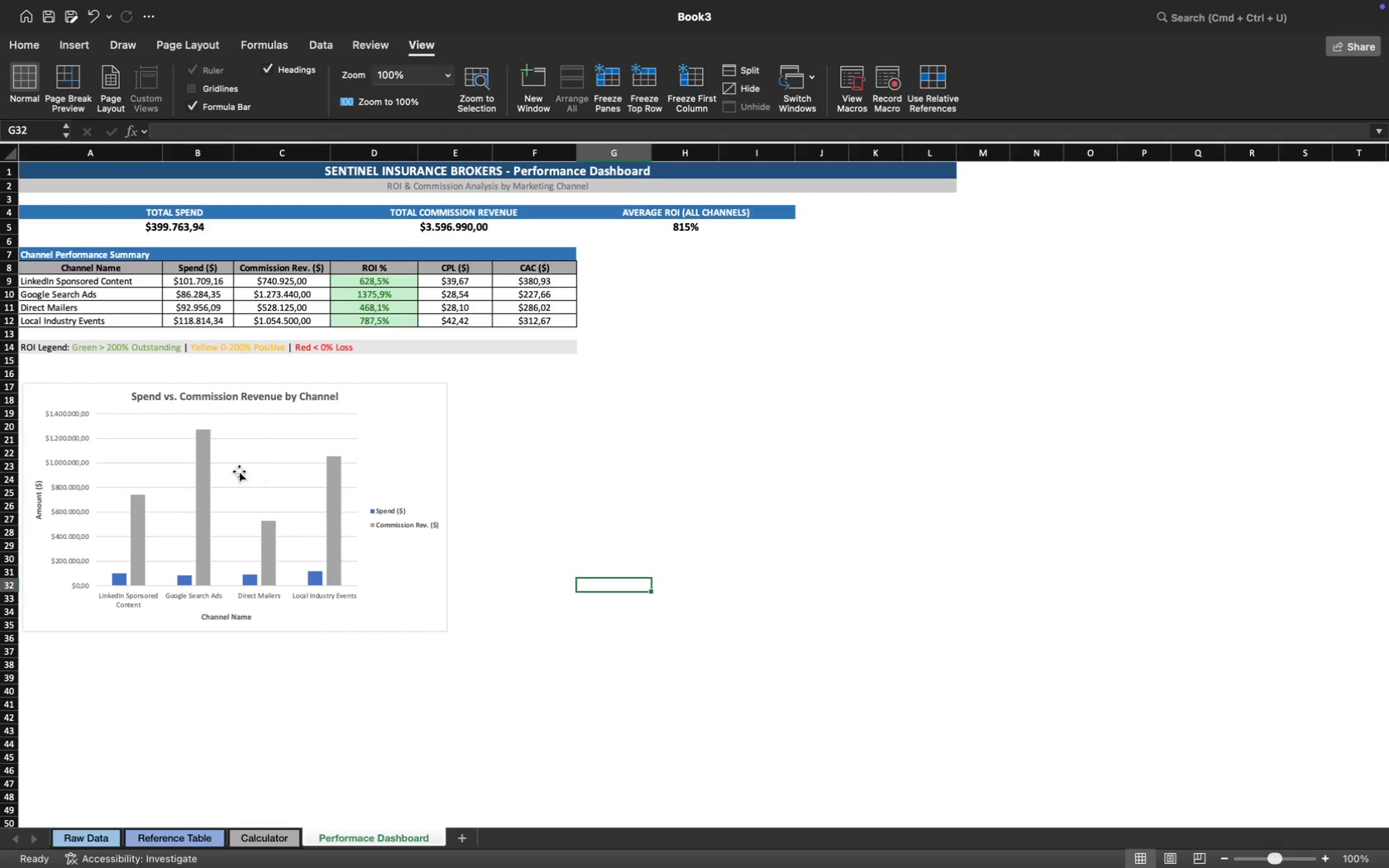 
left_click_drag(start_coordinate=[96, 398], to_coordinate=[96, 409])
 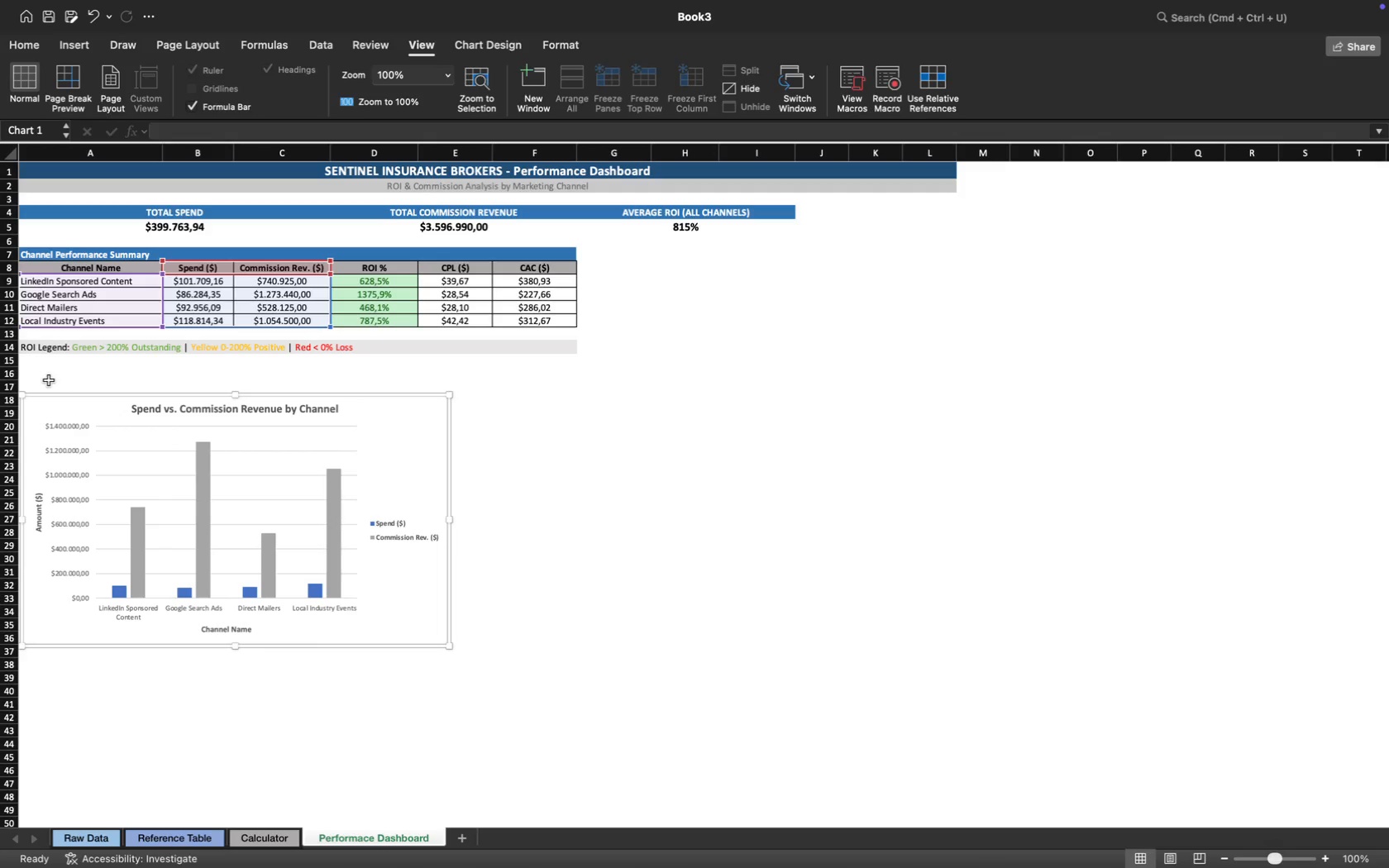 
left_click([45, 384])
 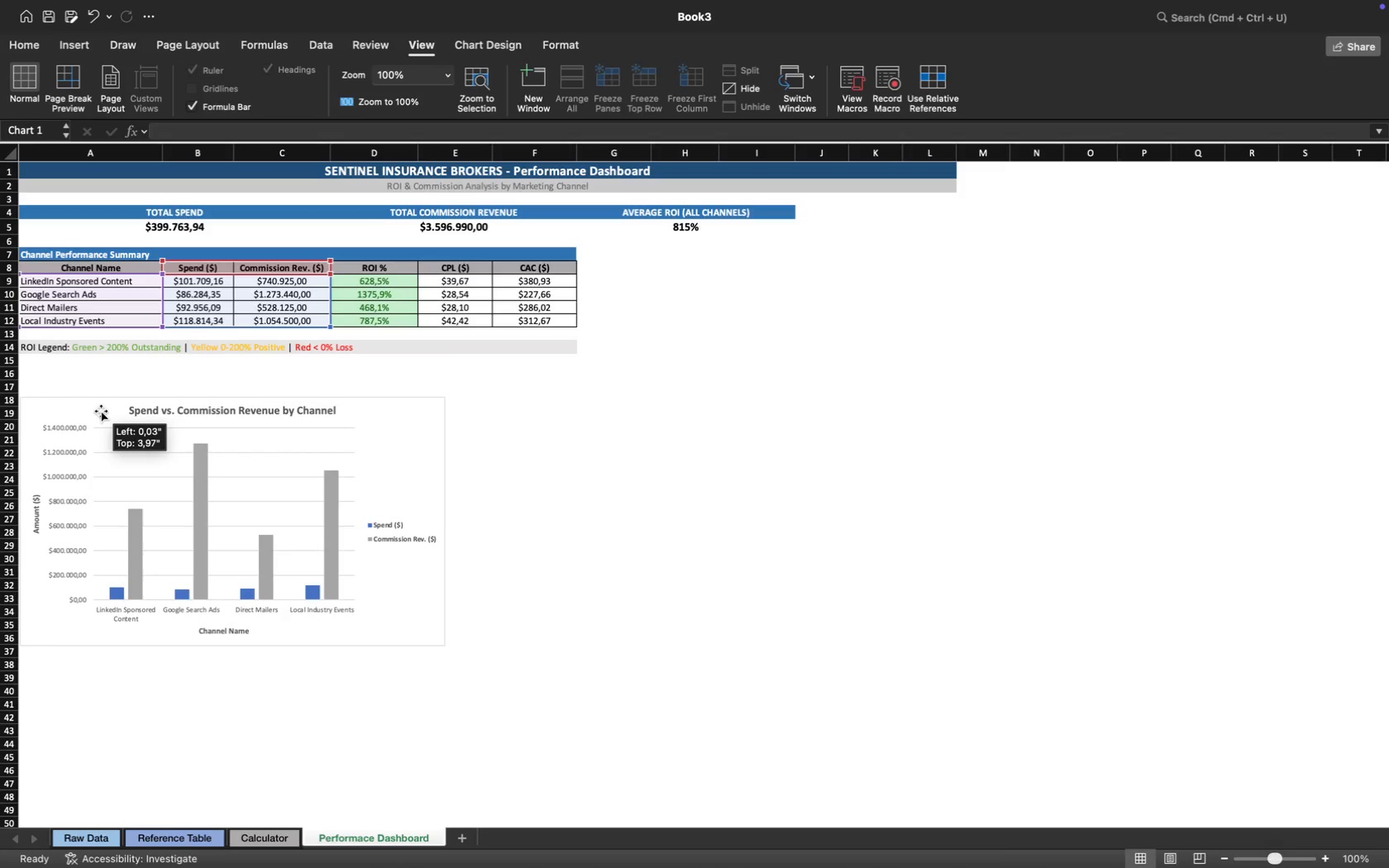 
left_click([50, 386])
 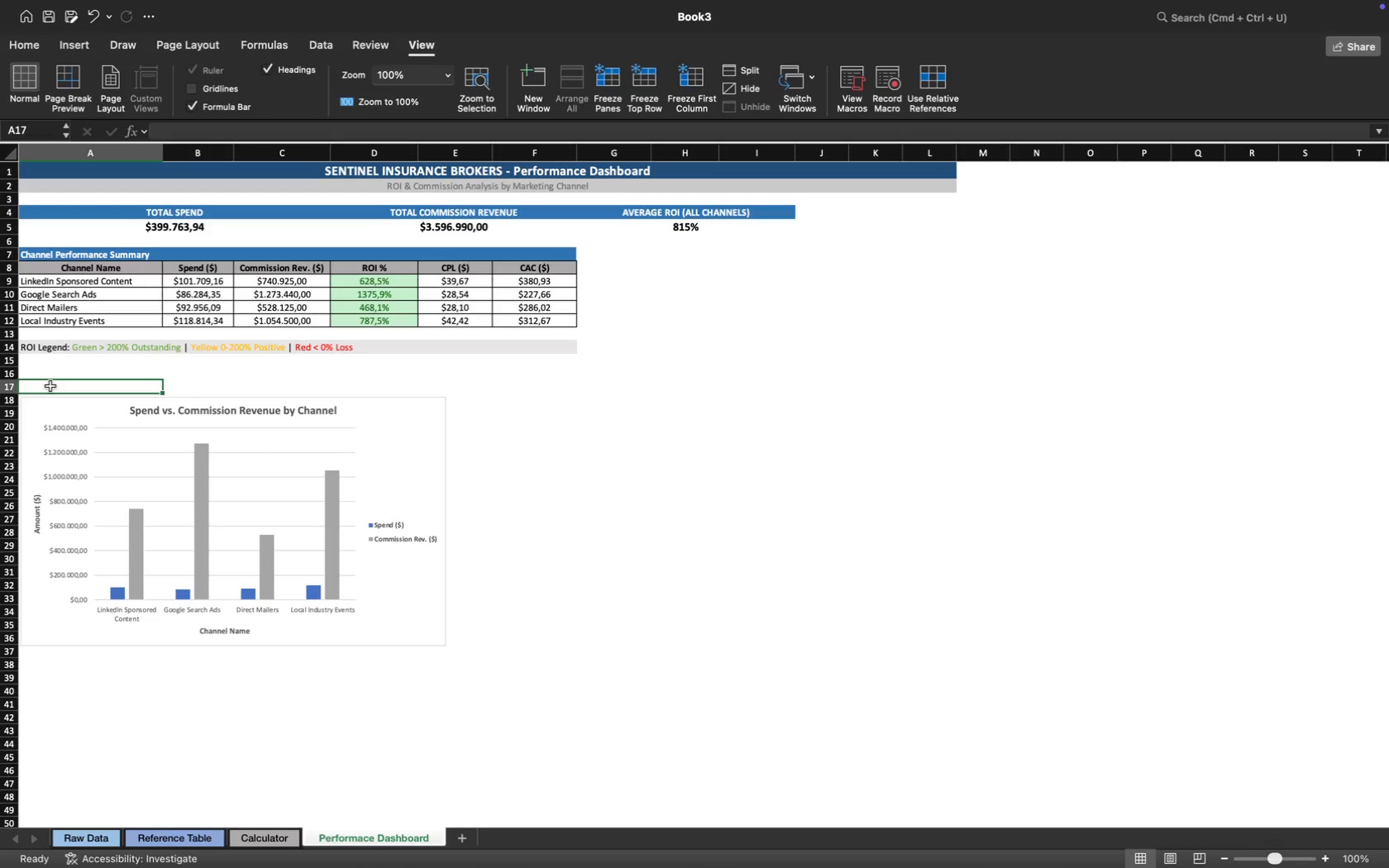 
wait(5.27)
 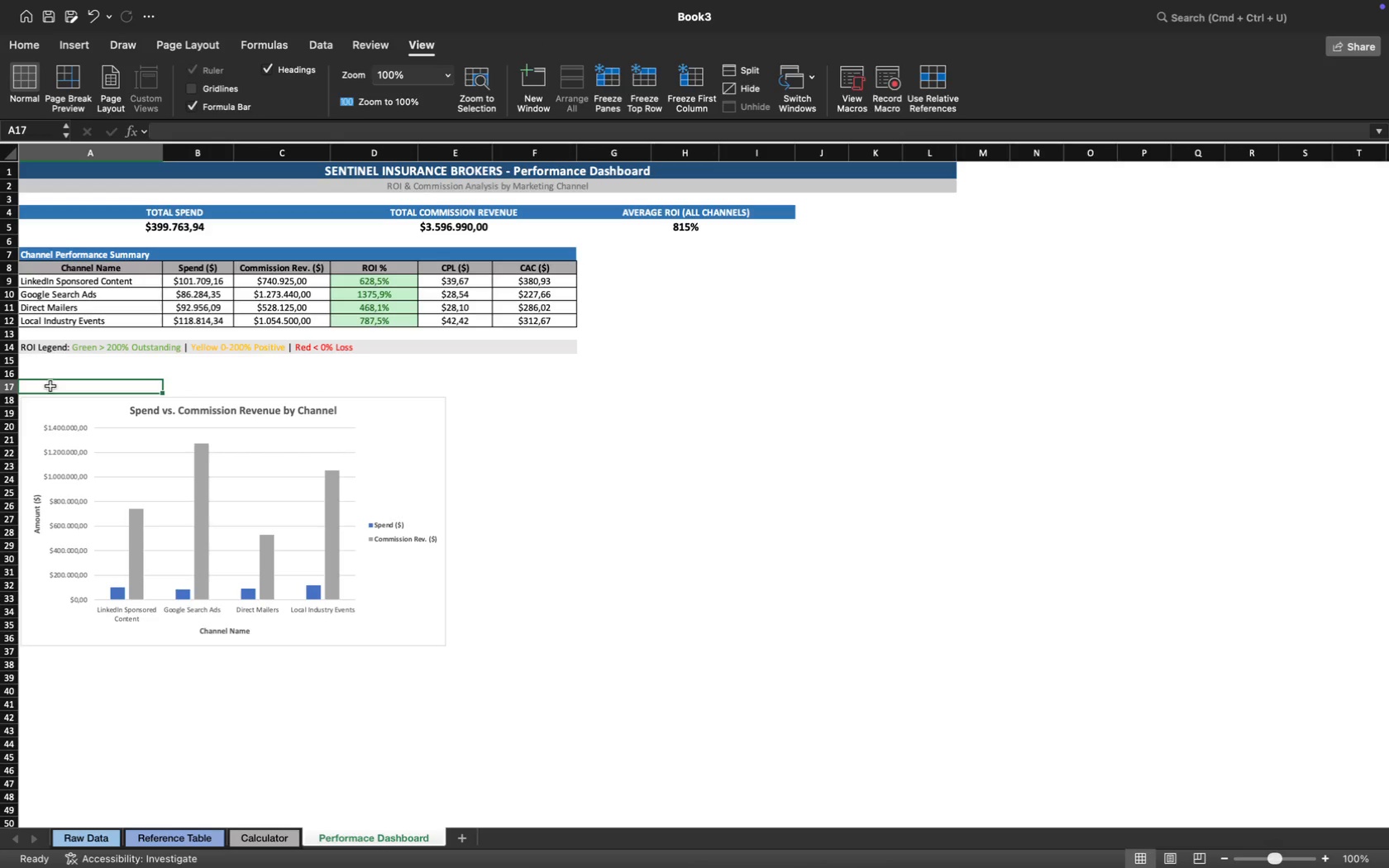 
type(Chart Comparing A)
key(Backspace)
type(Spend vs. Commission )
 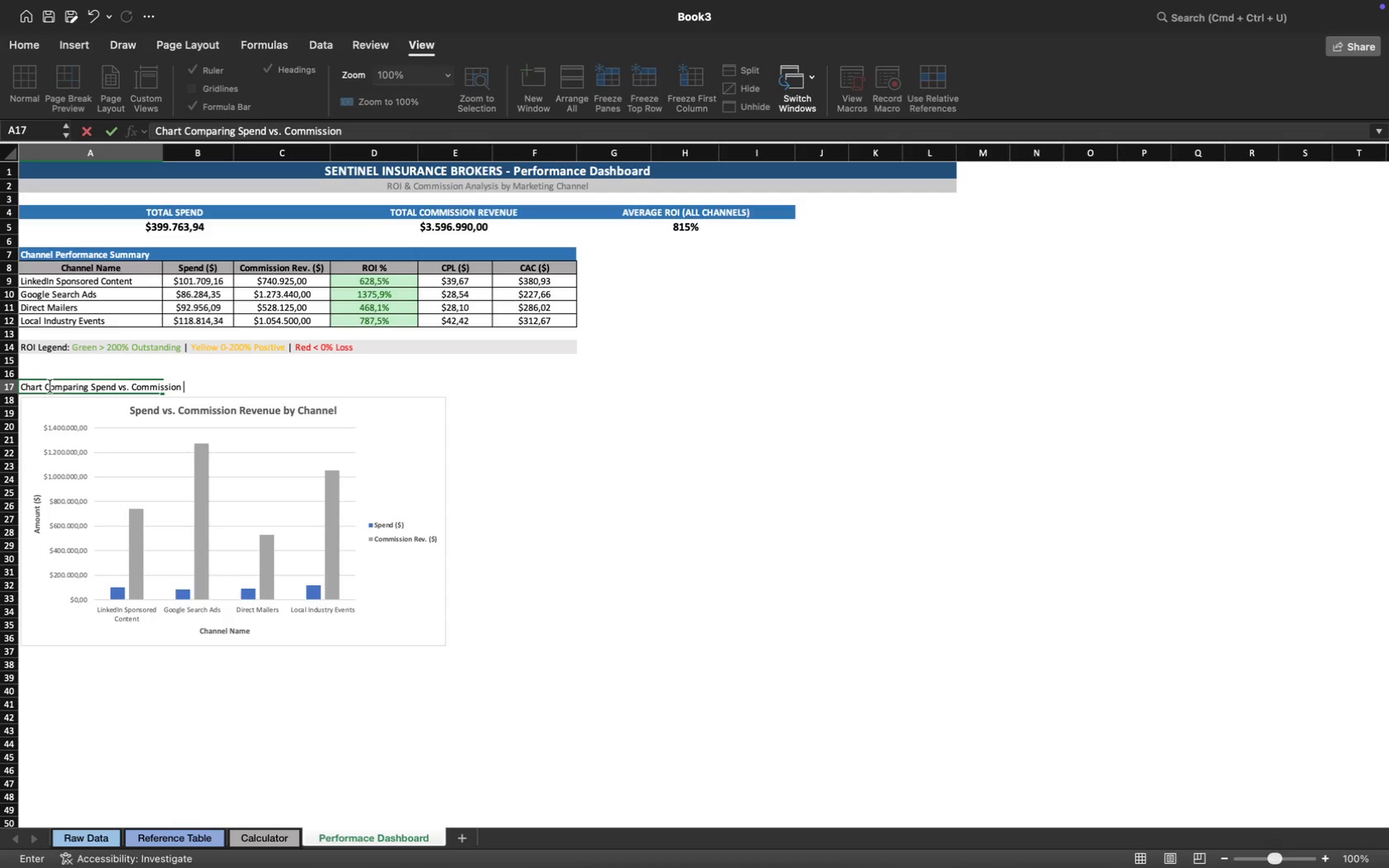 
type(re)
key(Backspace)
key(Backspace)
type(Revenue by Channe;)
 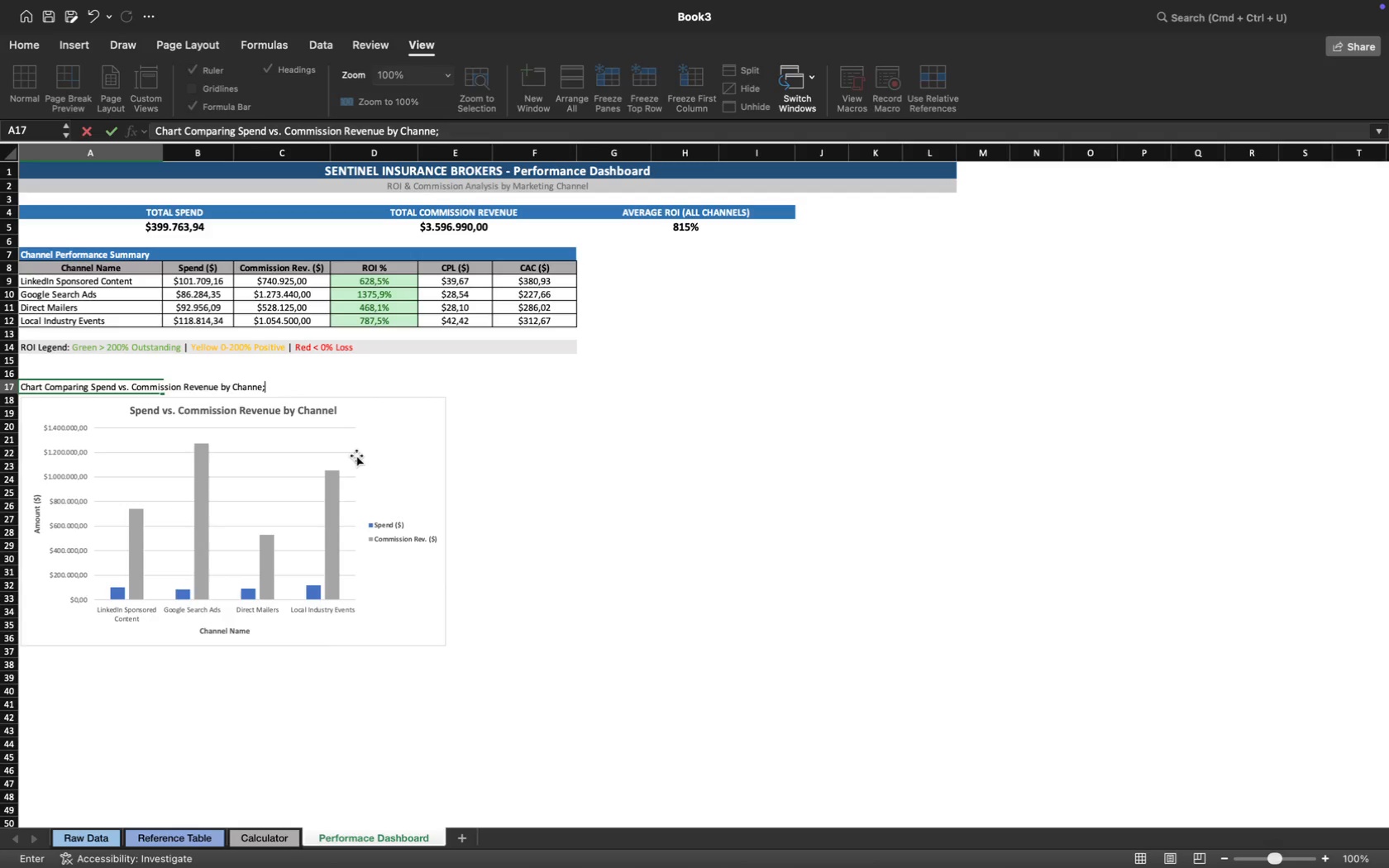 
key(Backspace)
 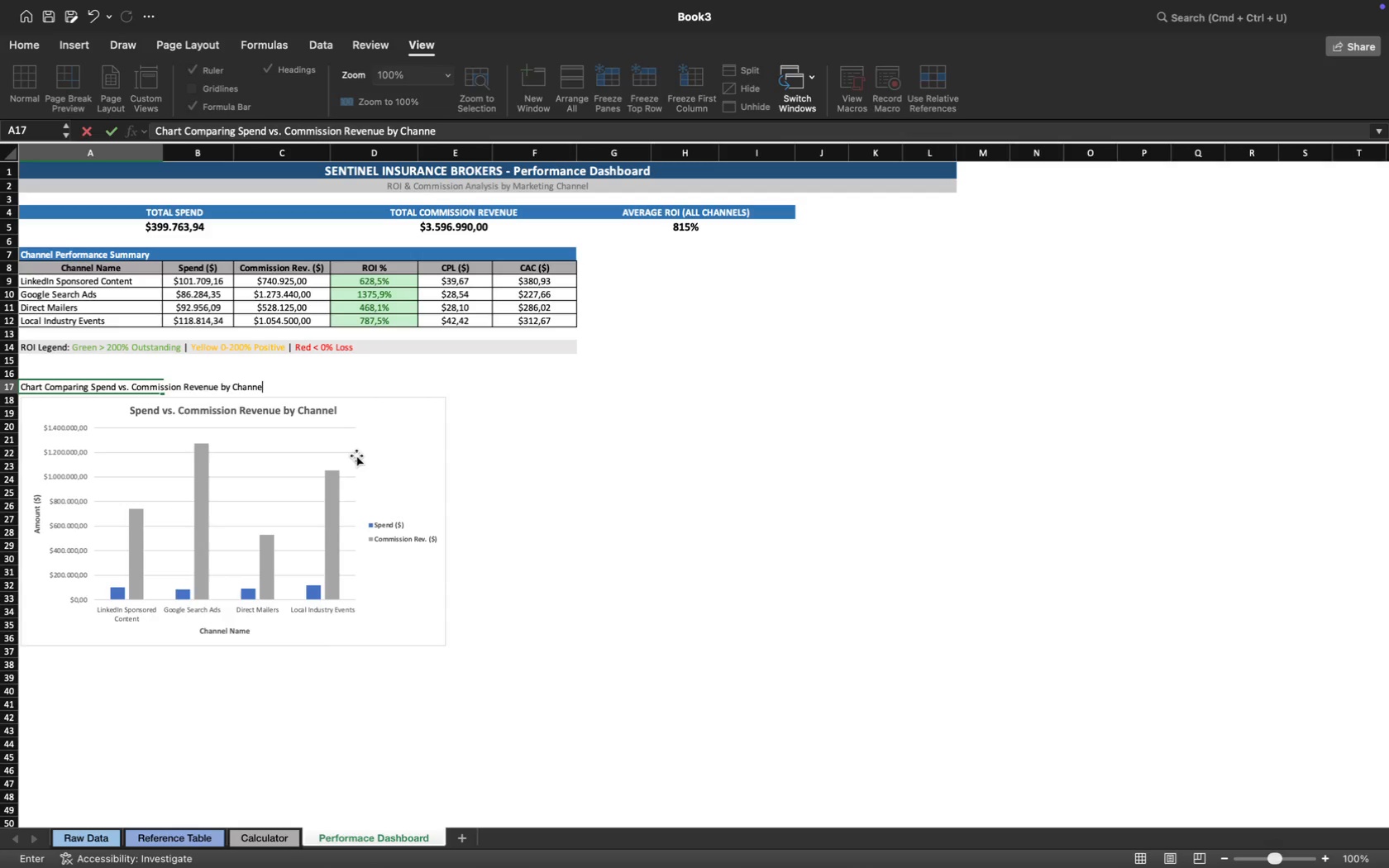 
key(Semicolon)
 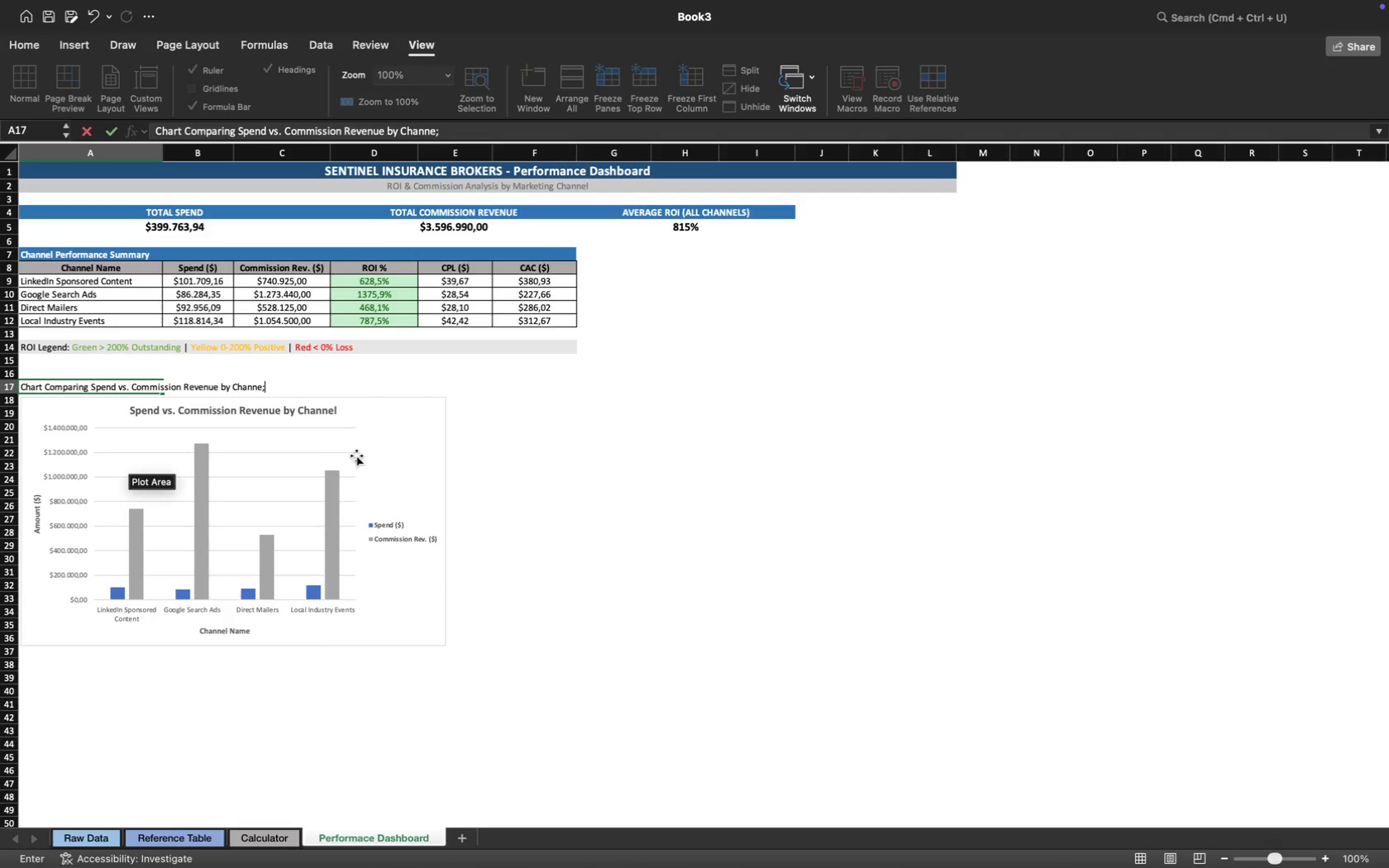 
key(Backspace)
 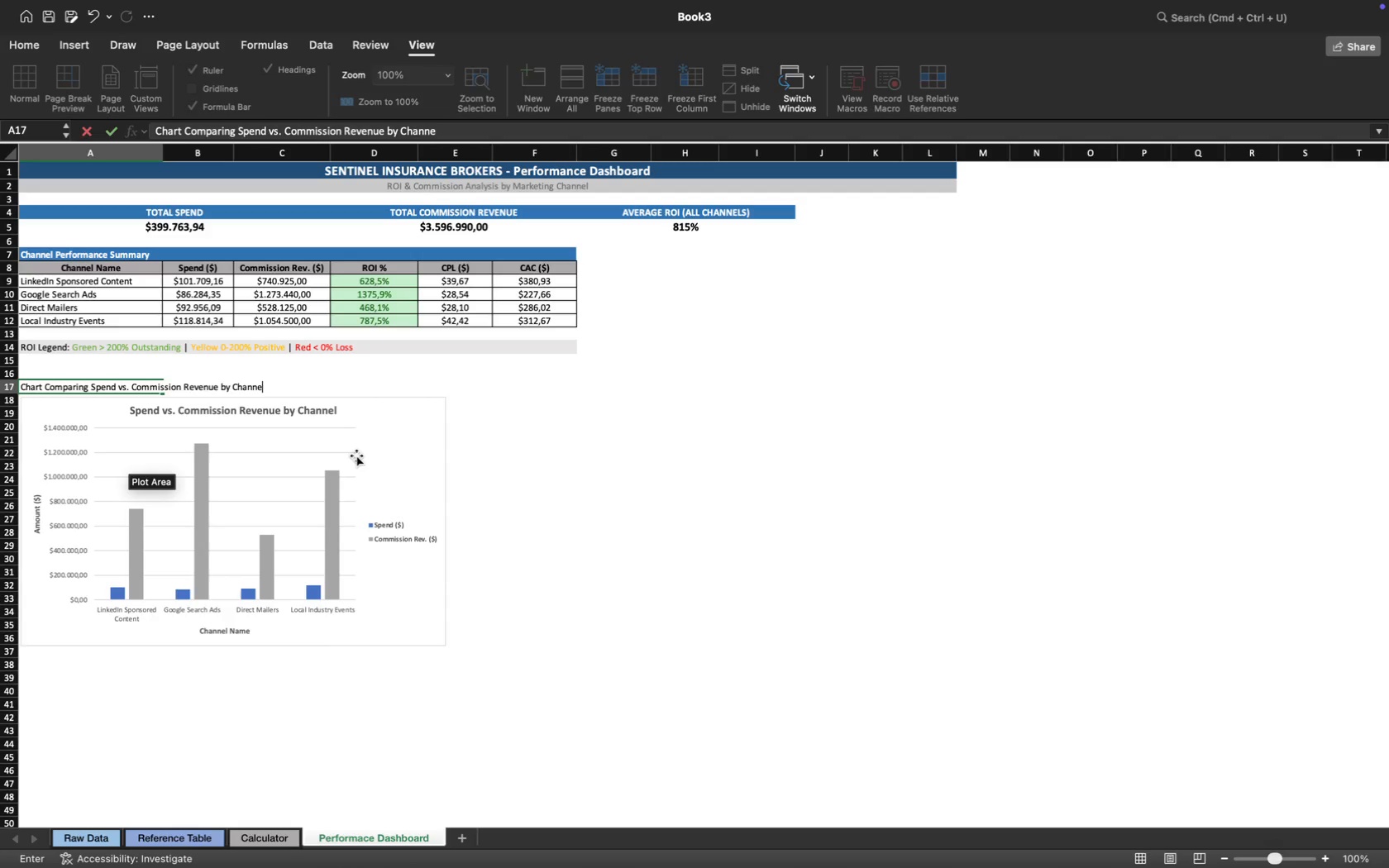 
key(L)
 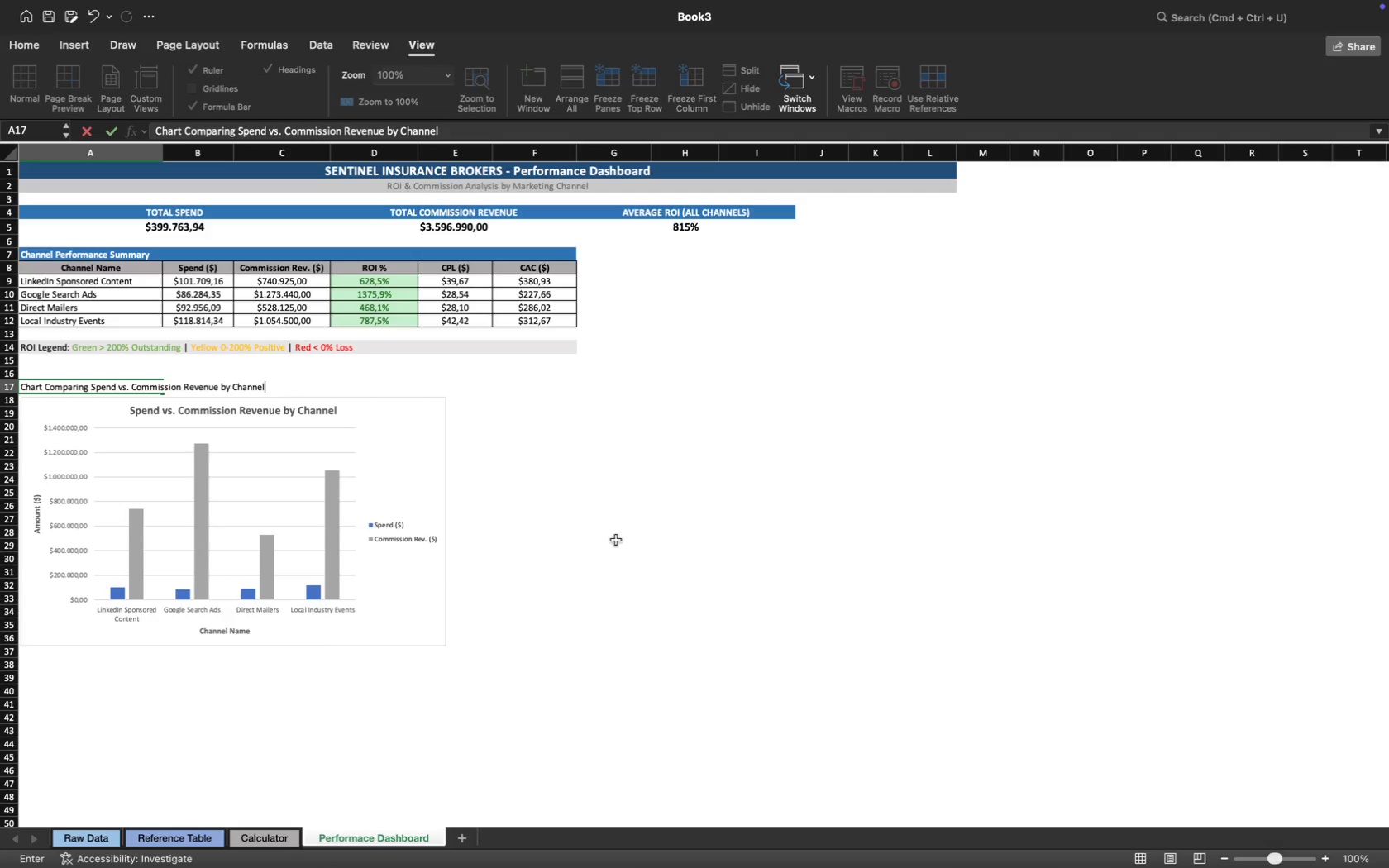 
left_click([714, 589])
 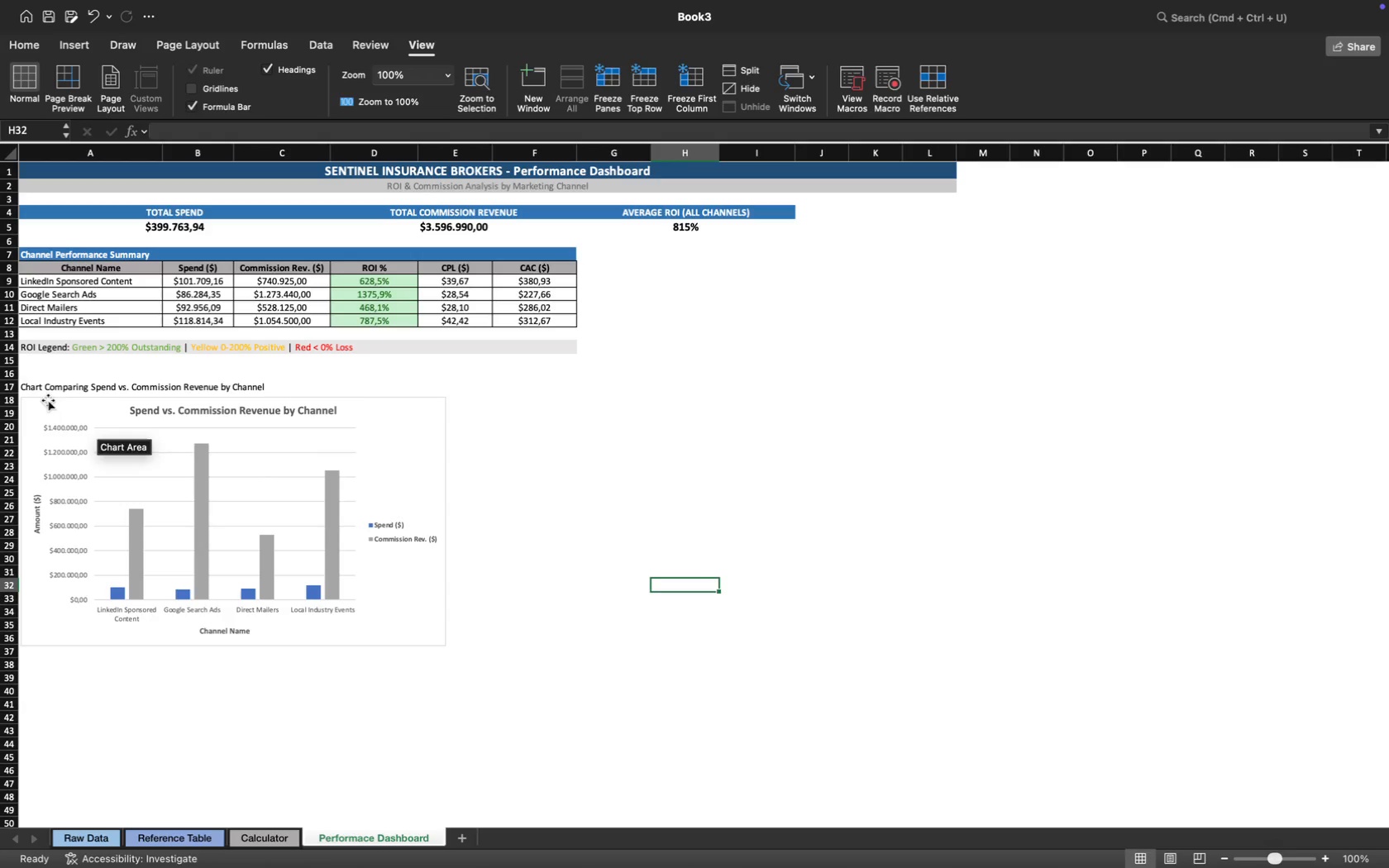 
left_click([38, 390])
 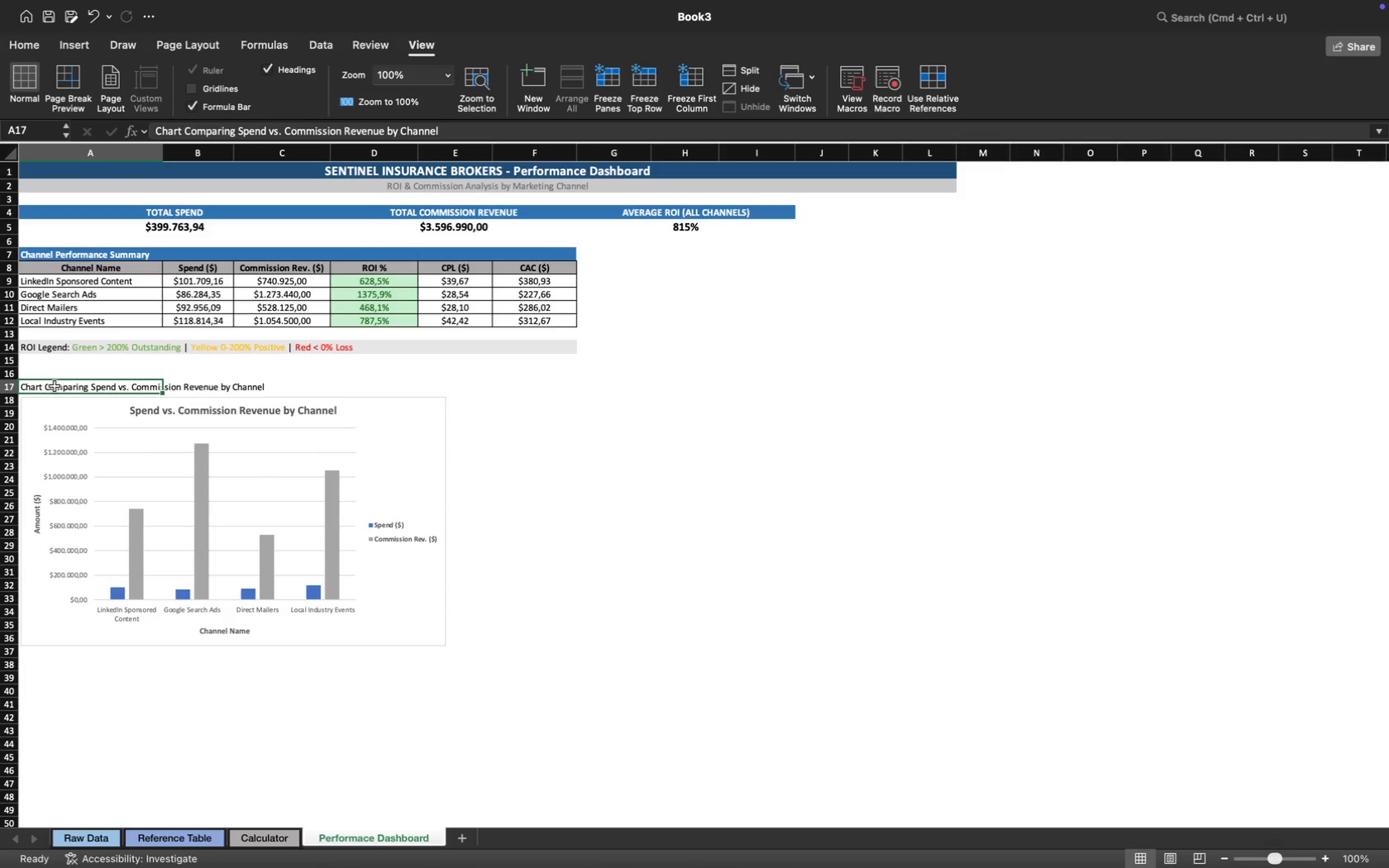 
left_click_drag(start_coordinate=[52, 388], to_coordinate=[429, 382])
 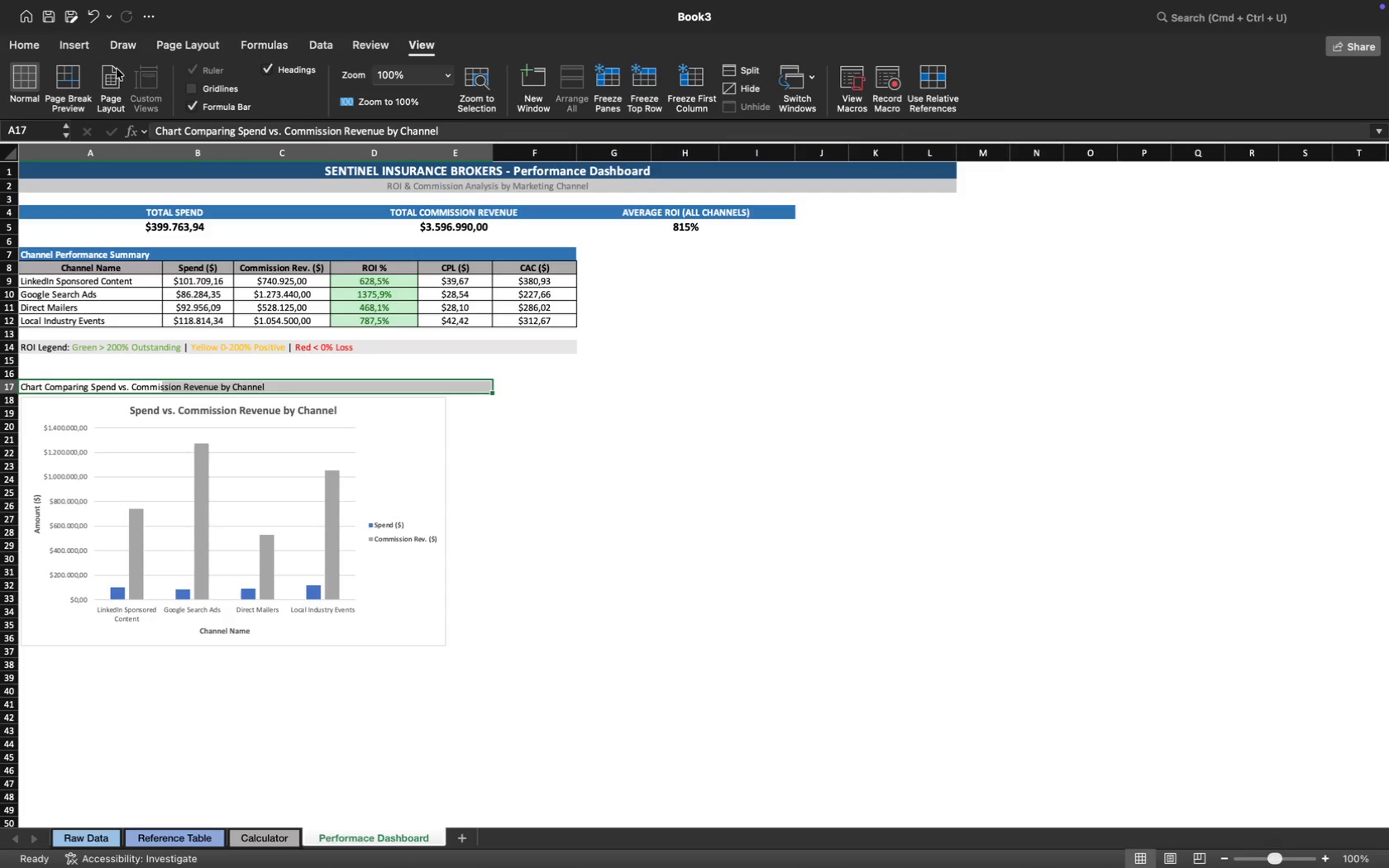 
left_click([22, 43])
 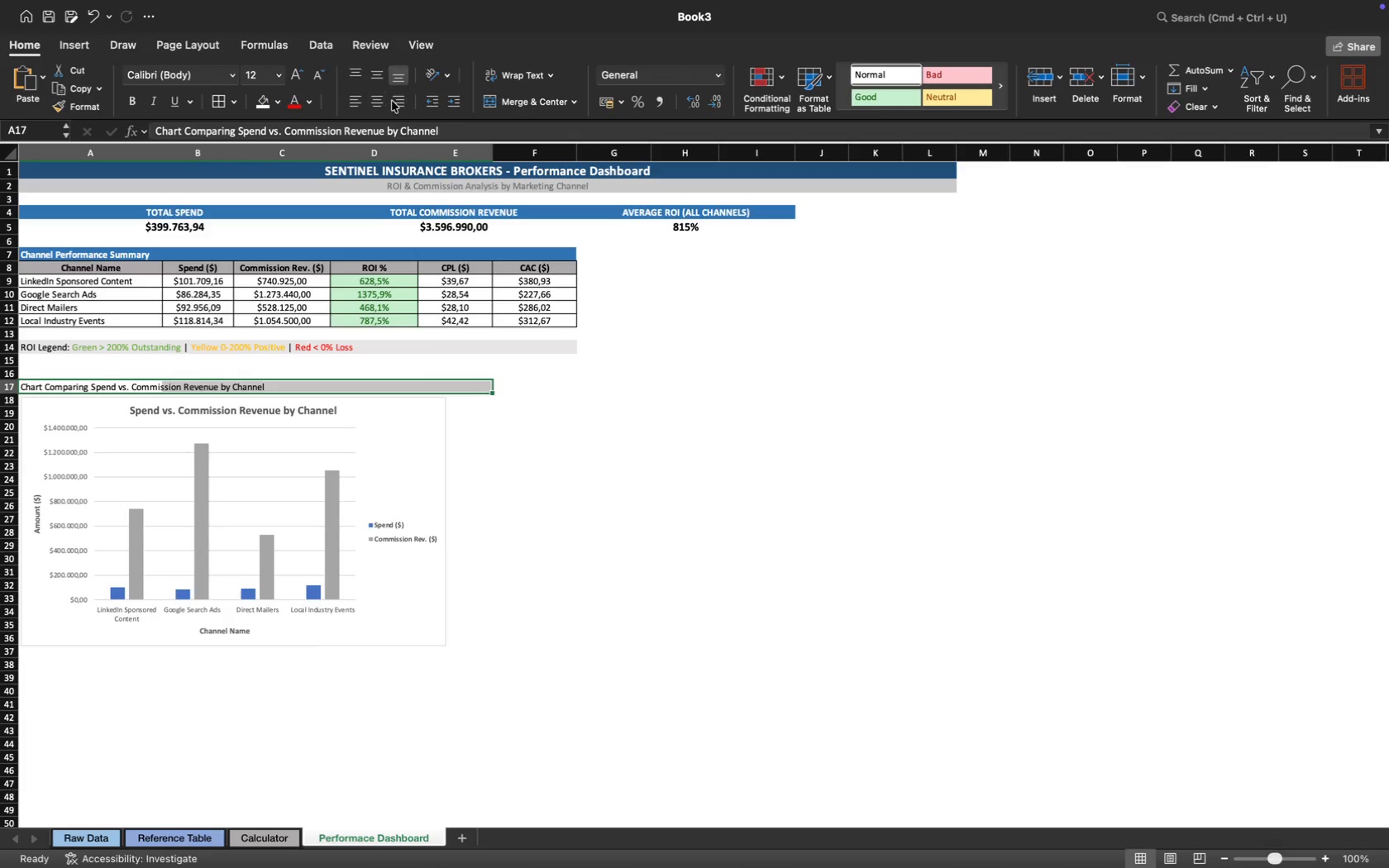 
left_click([508, 102])
 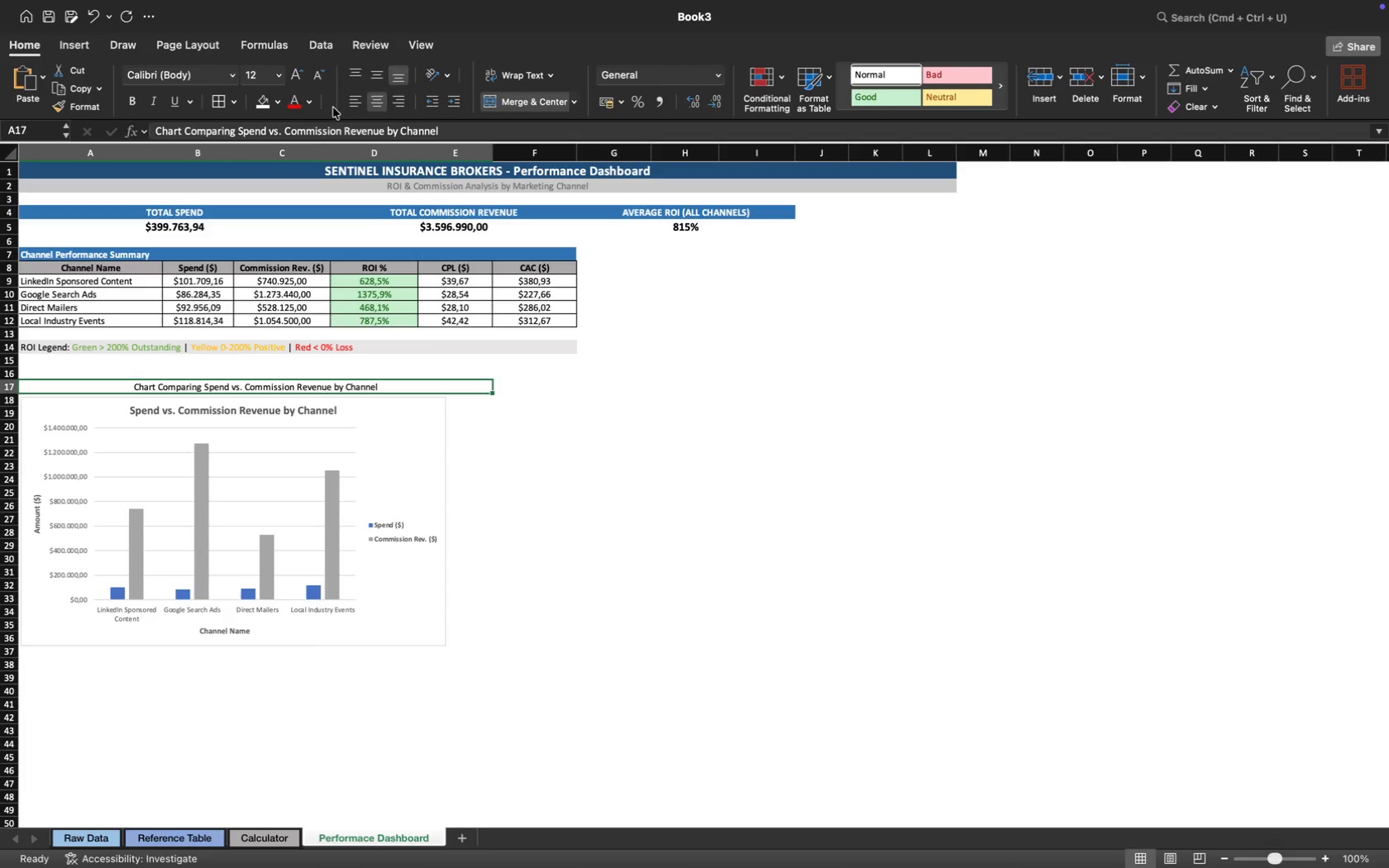 
left_click([360, 100])
 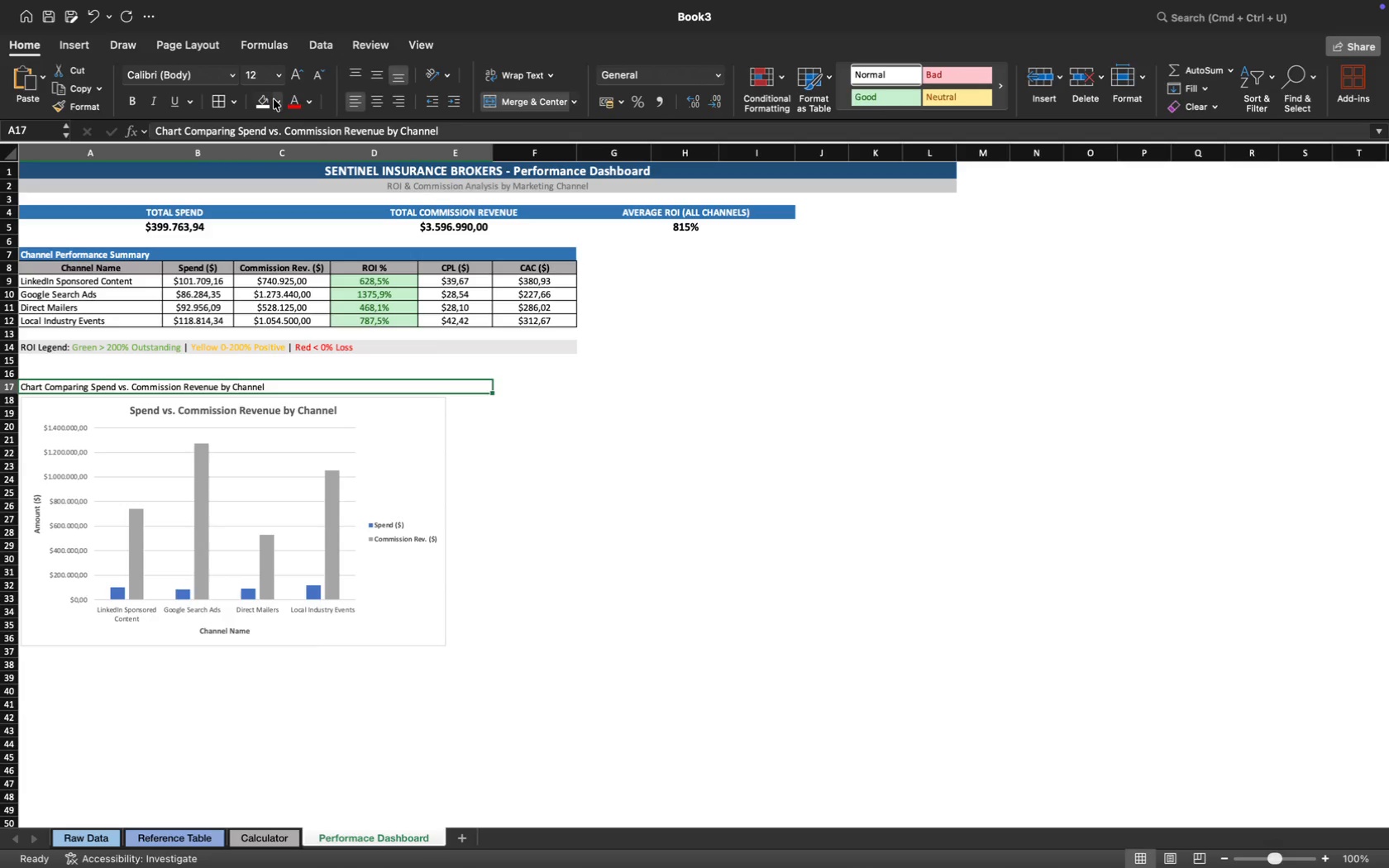 
left_click([279, 101])
 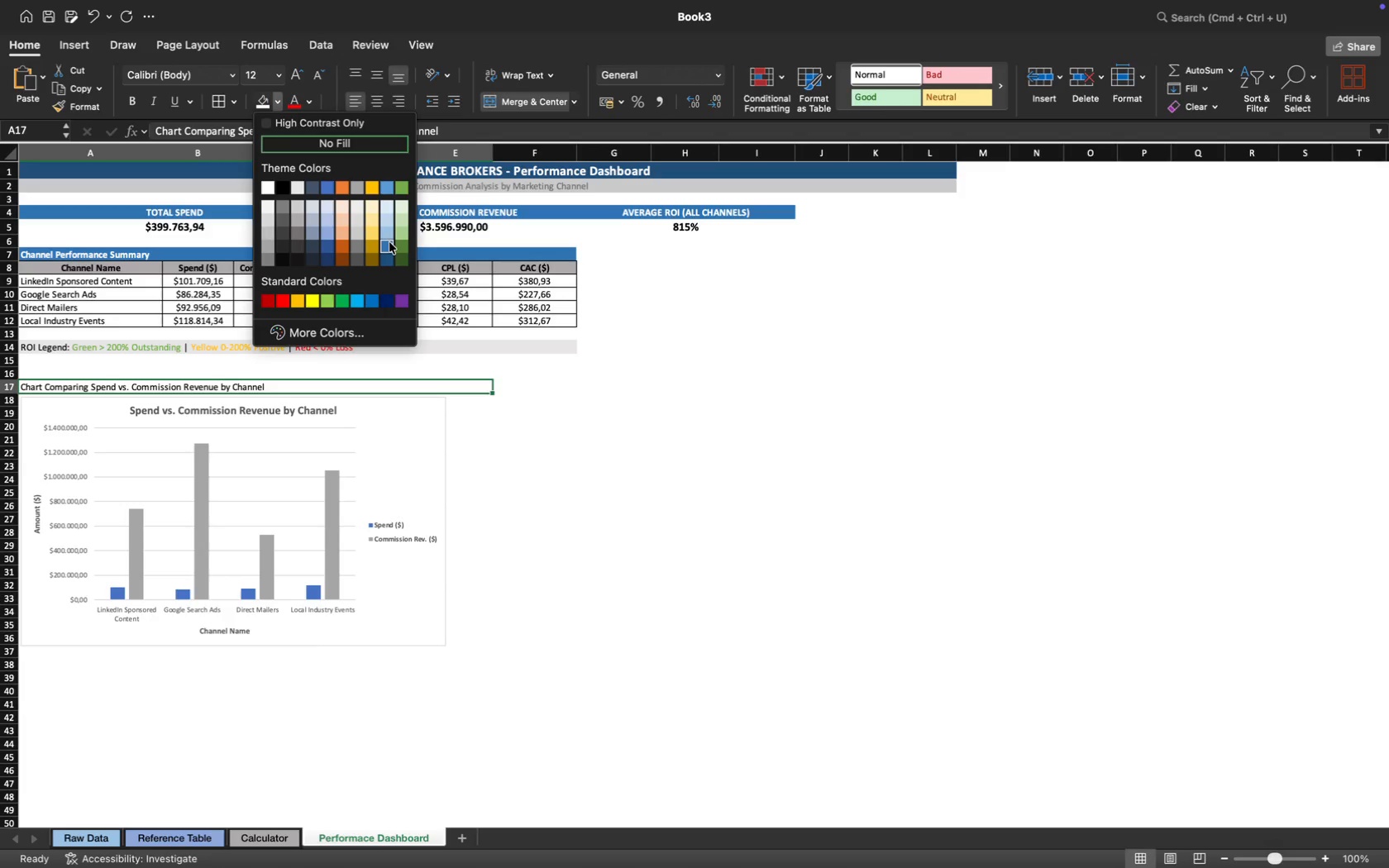 
left_click([389, 244])
 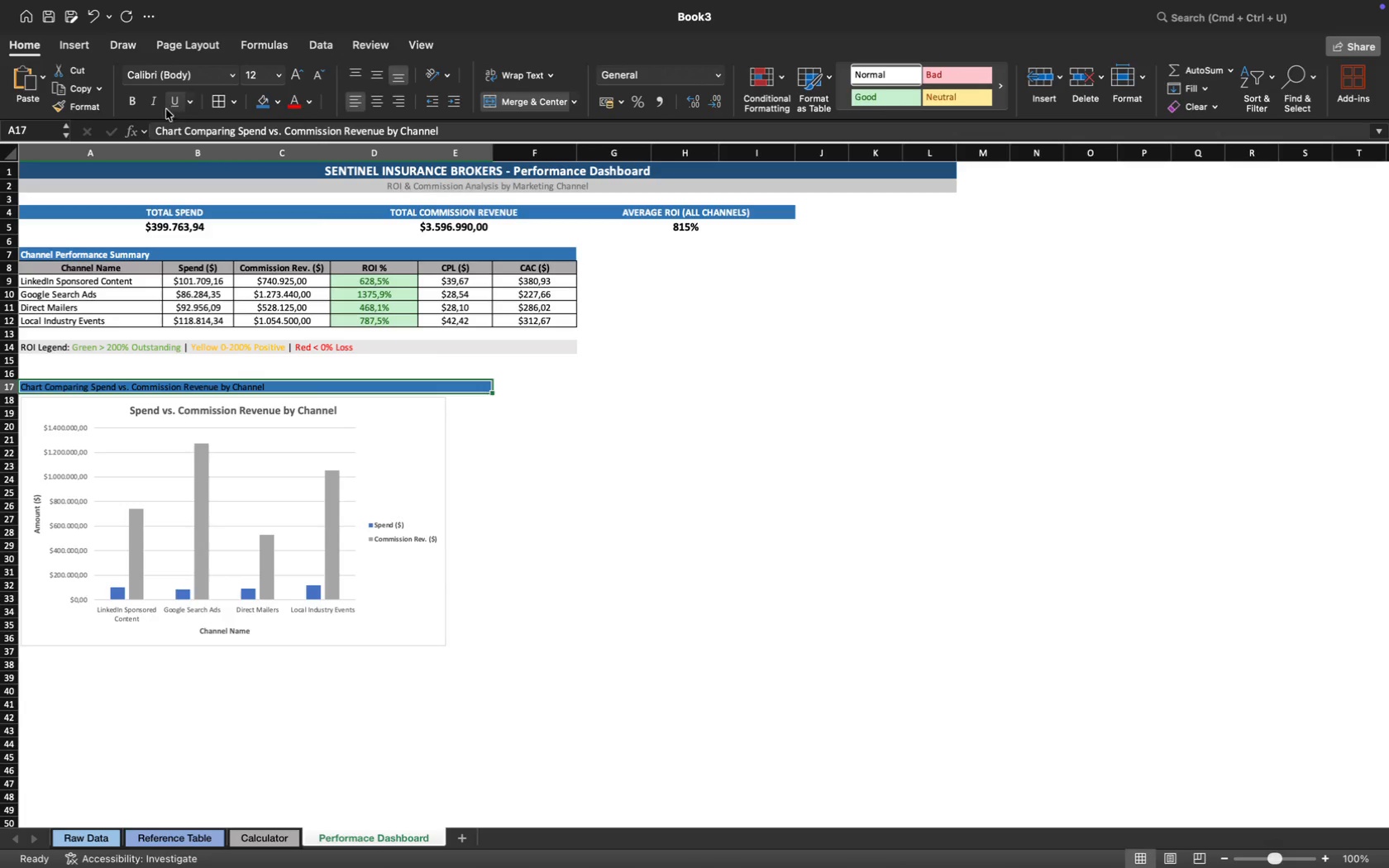 
left_click([133, 101])
 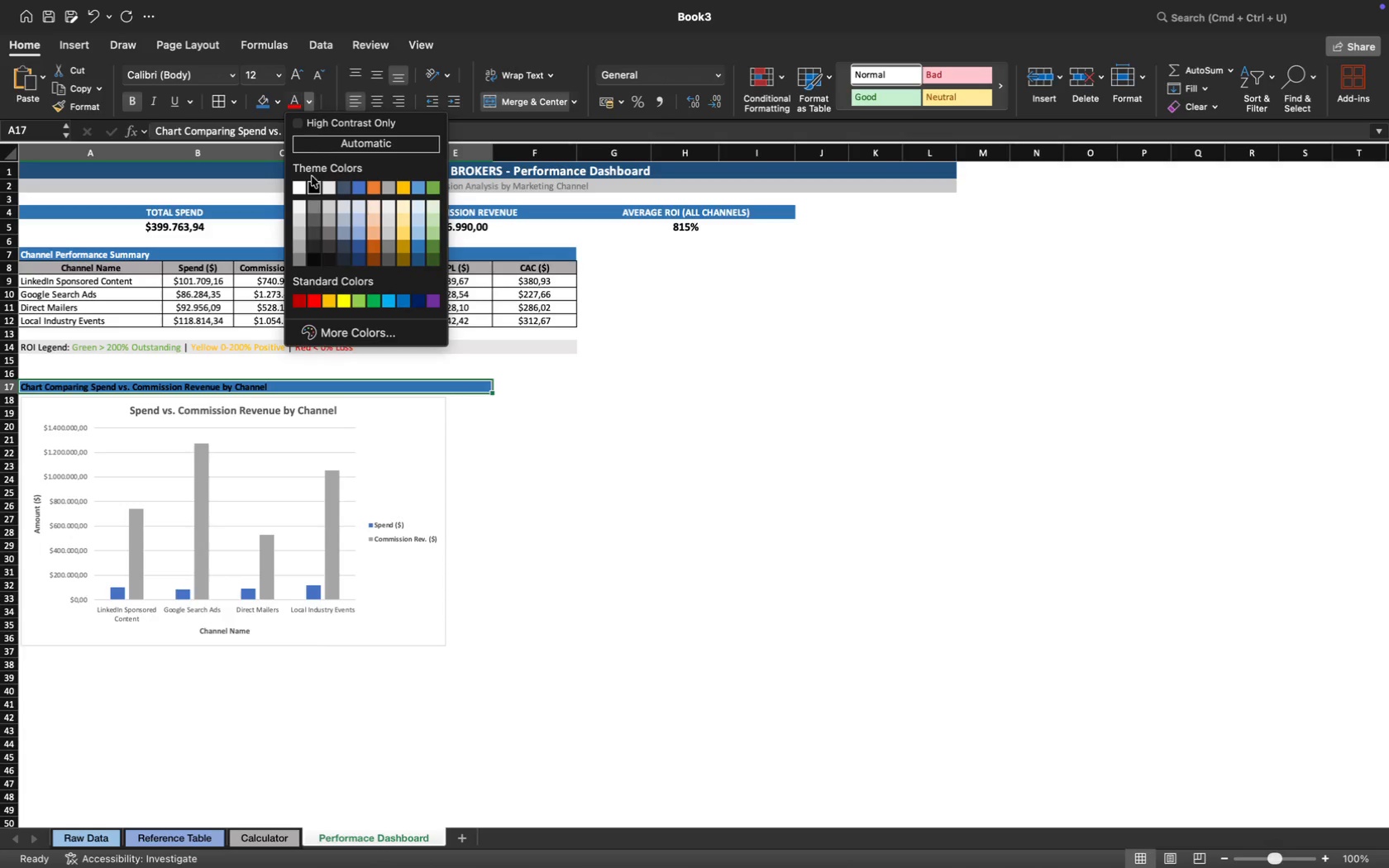 
left_click([297, 186])
 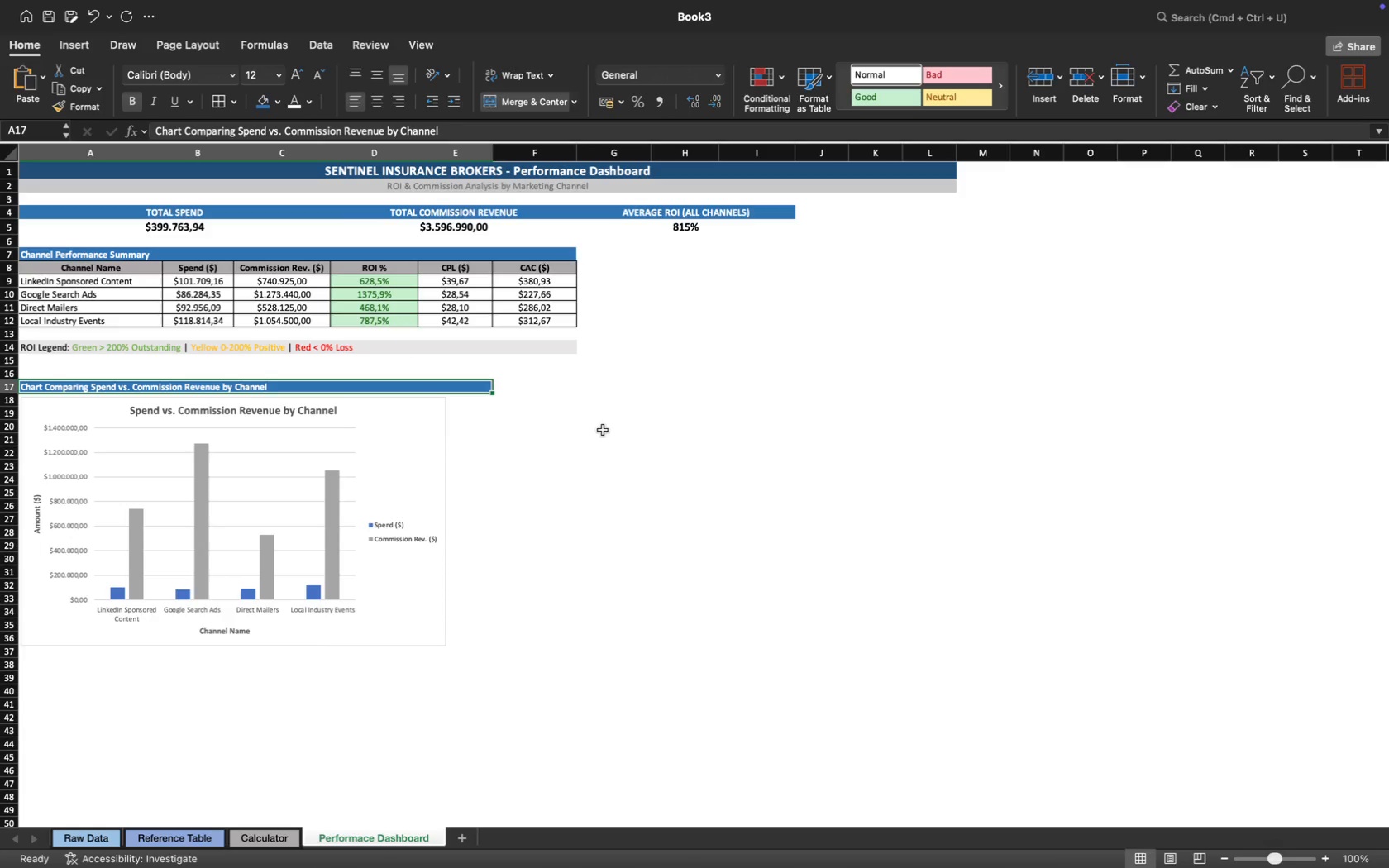 
left_click([603, 430])
 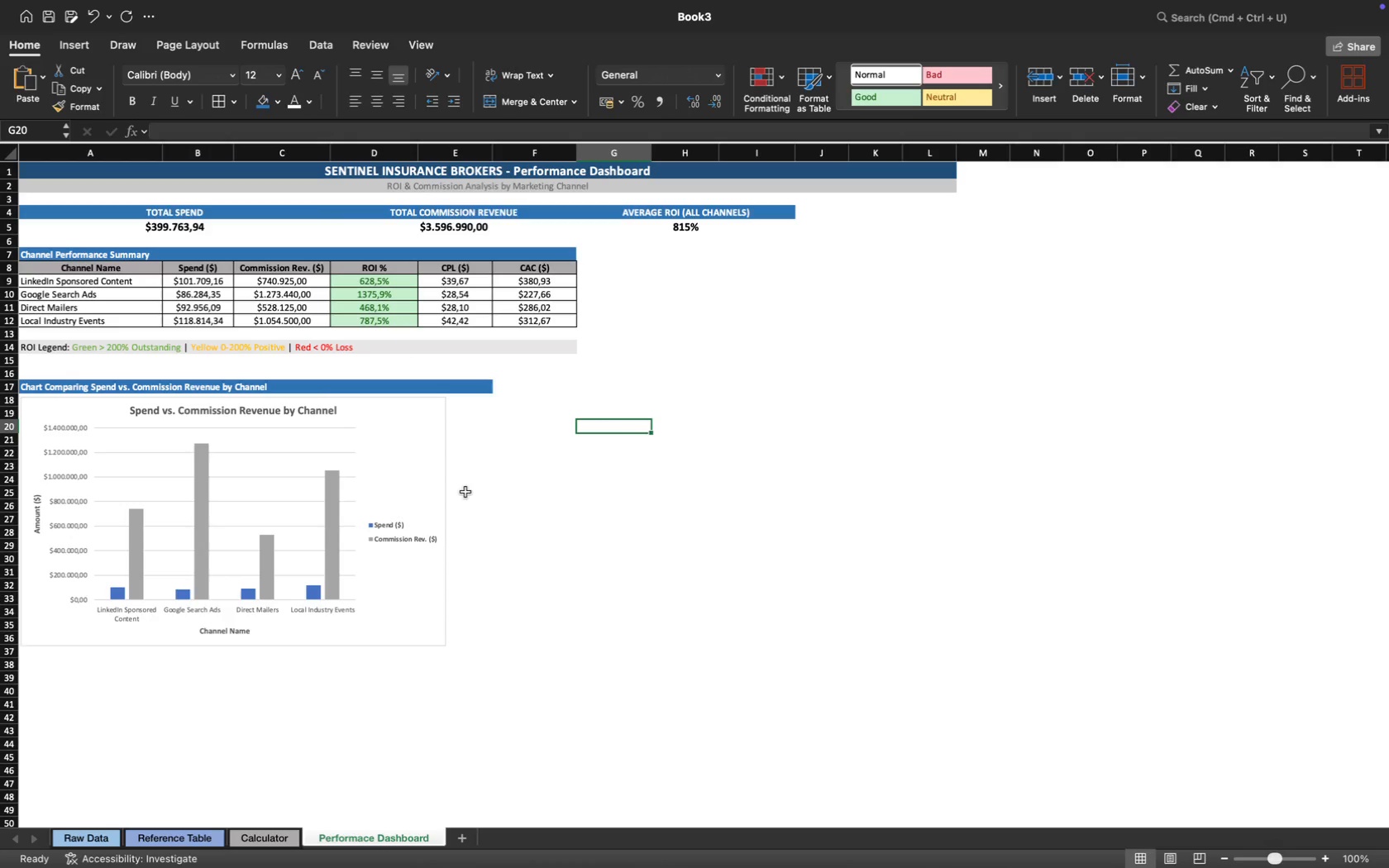 
left_click([416, 603])
 